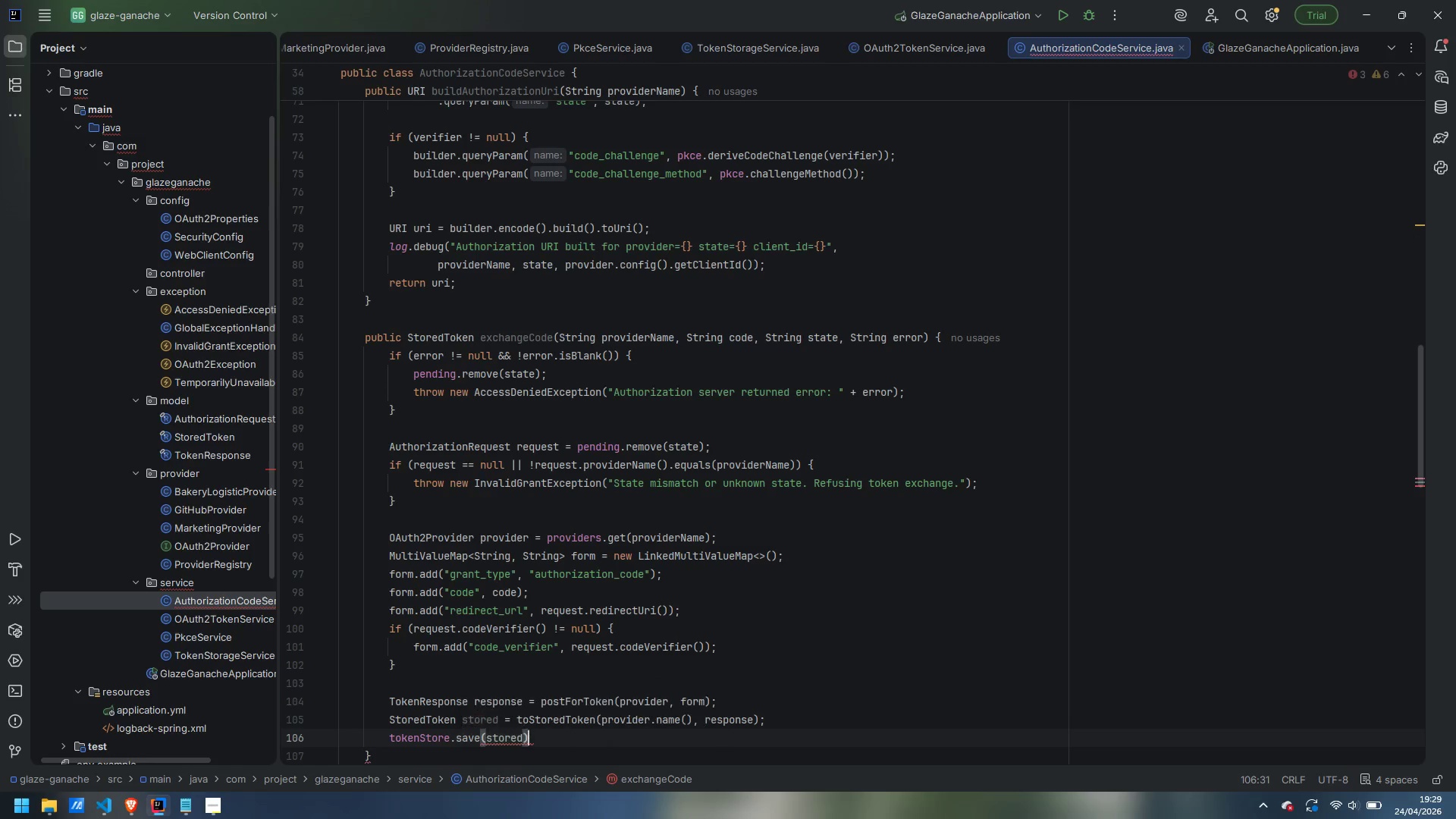 
 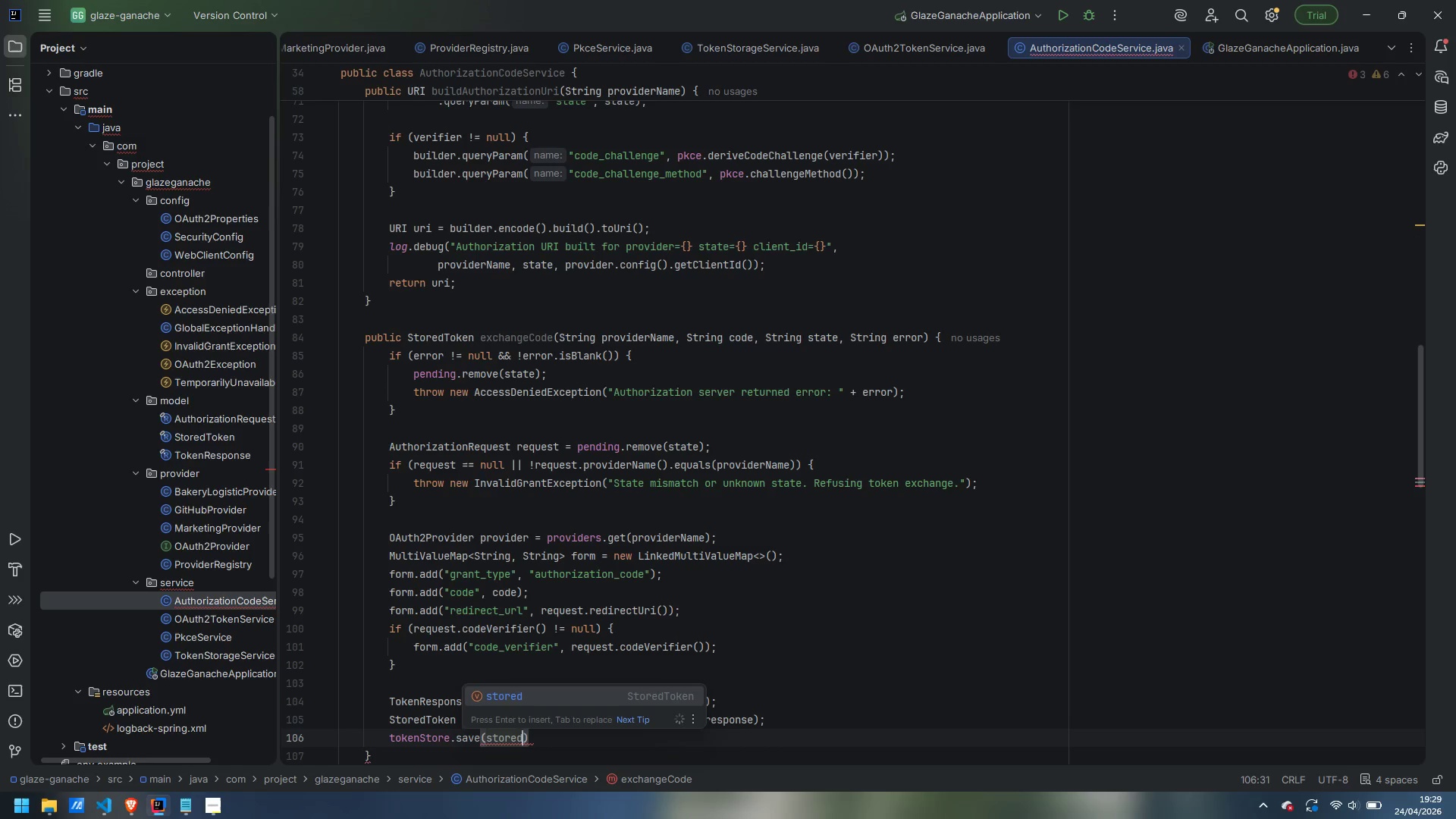 
key(ArrowRight)
 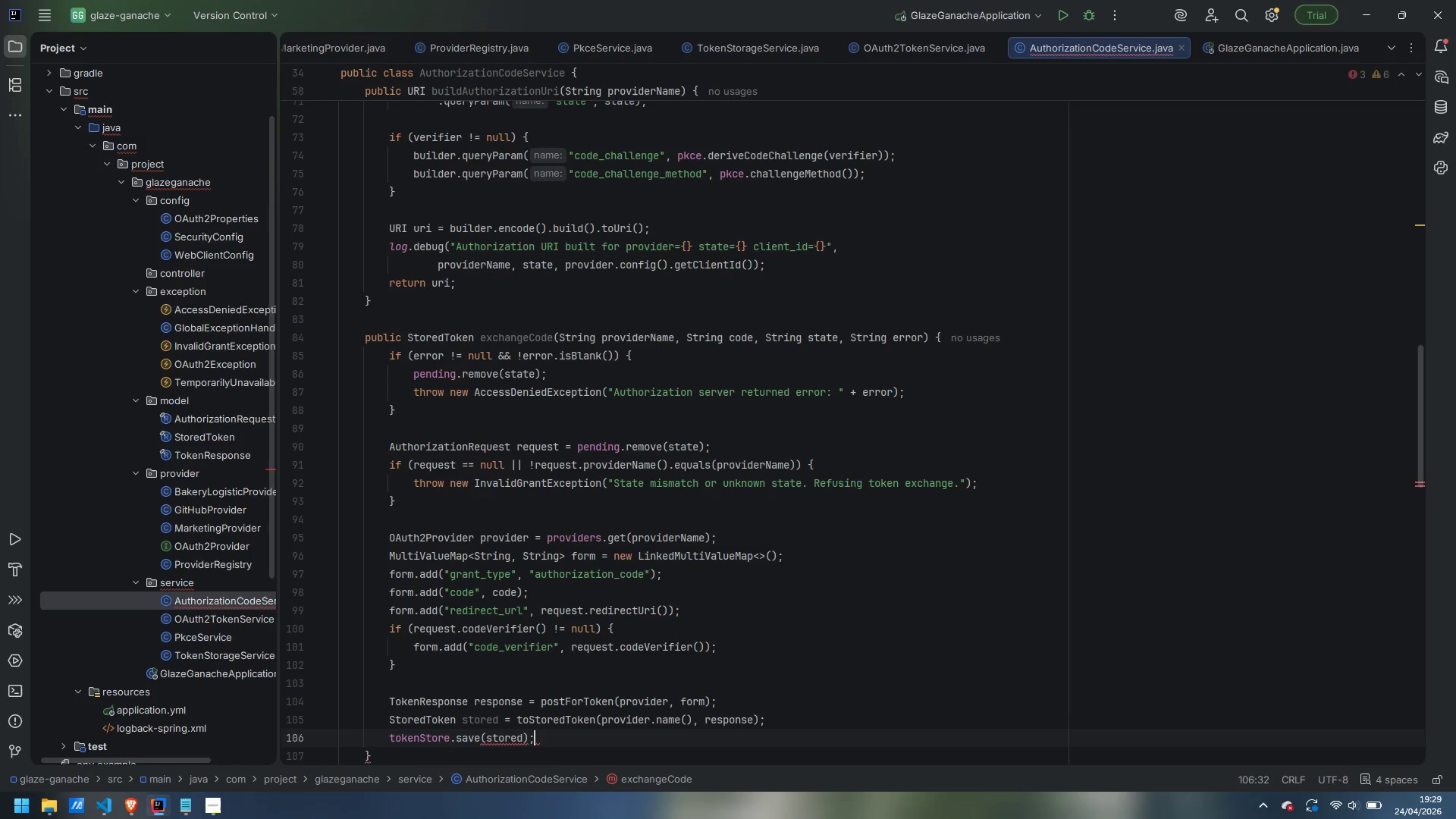 
key(Semicolon)
 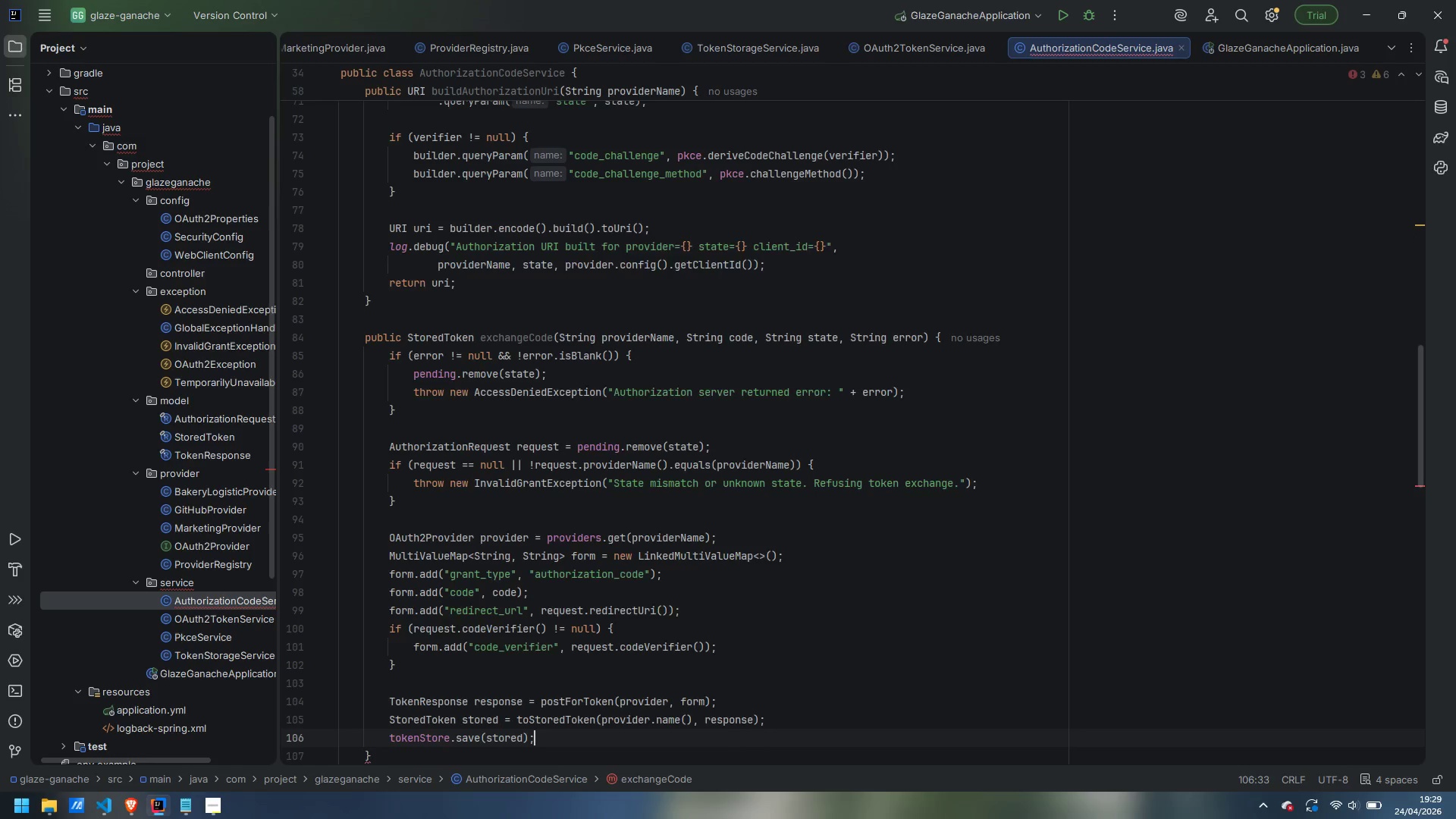 
key(Enter)
 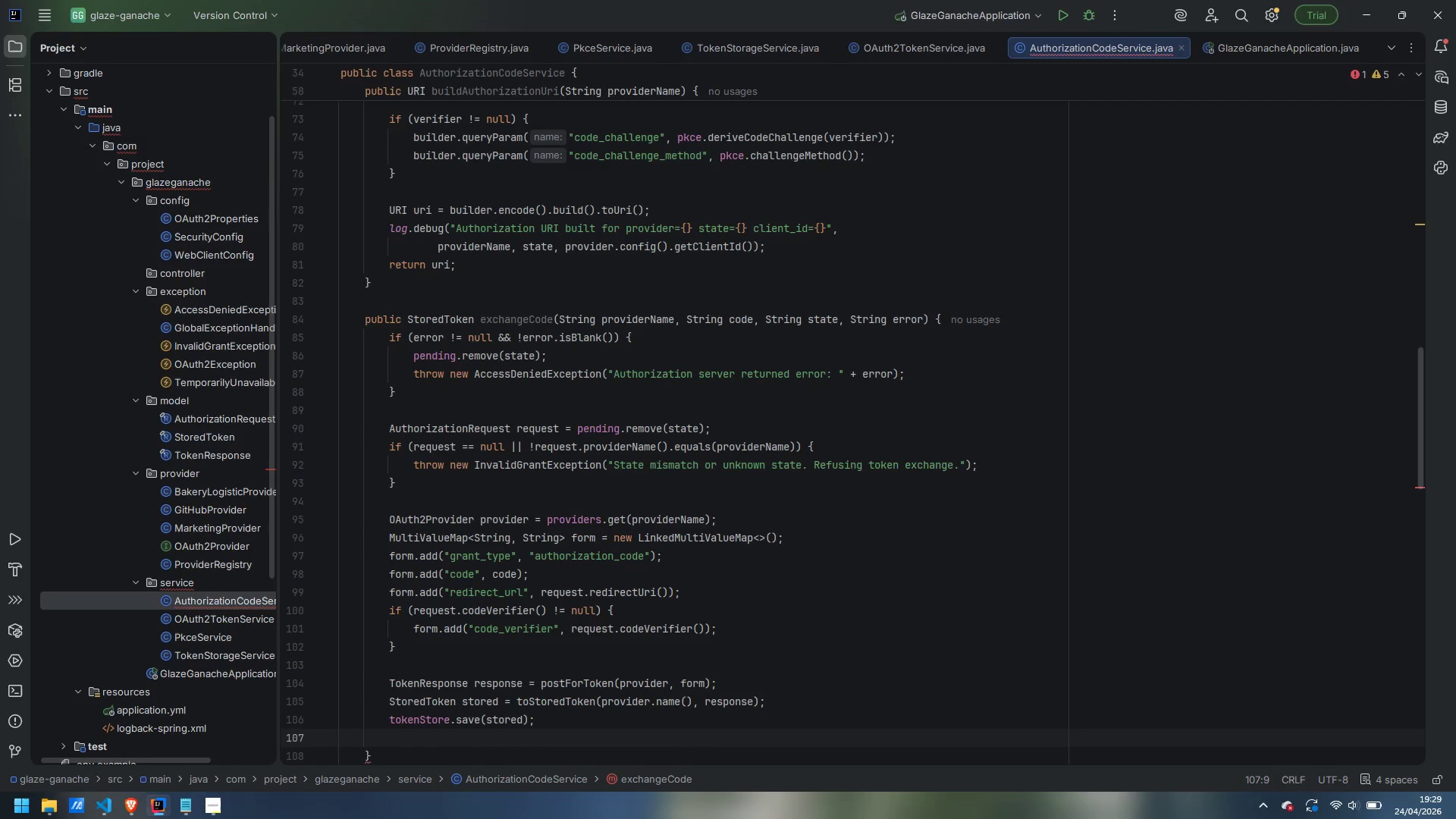 
type(LOG.INFO)
 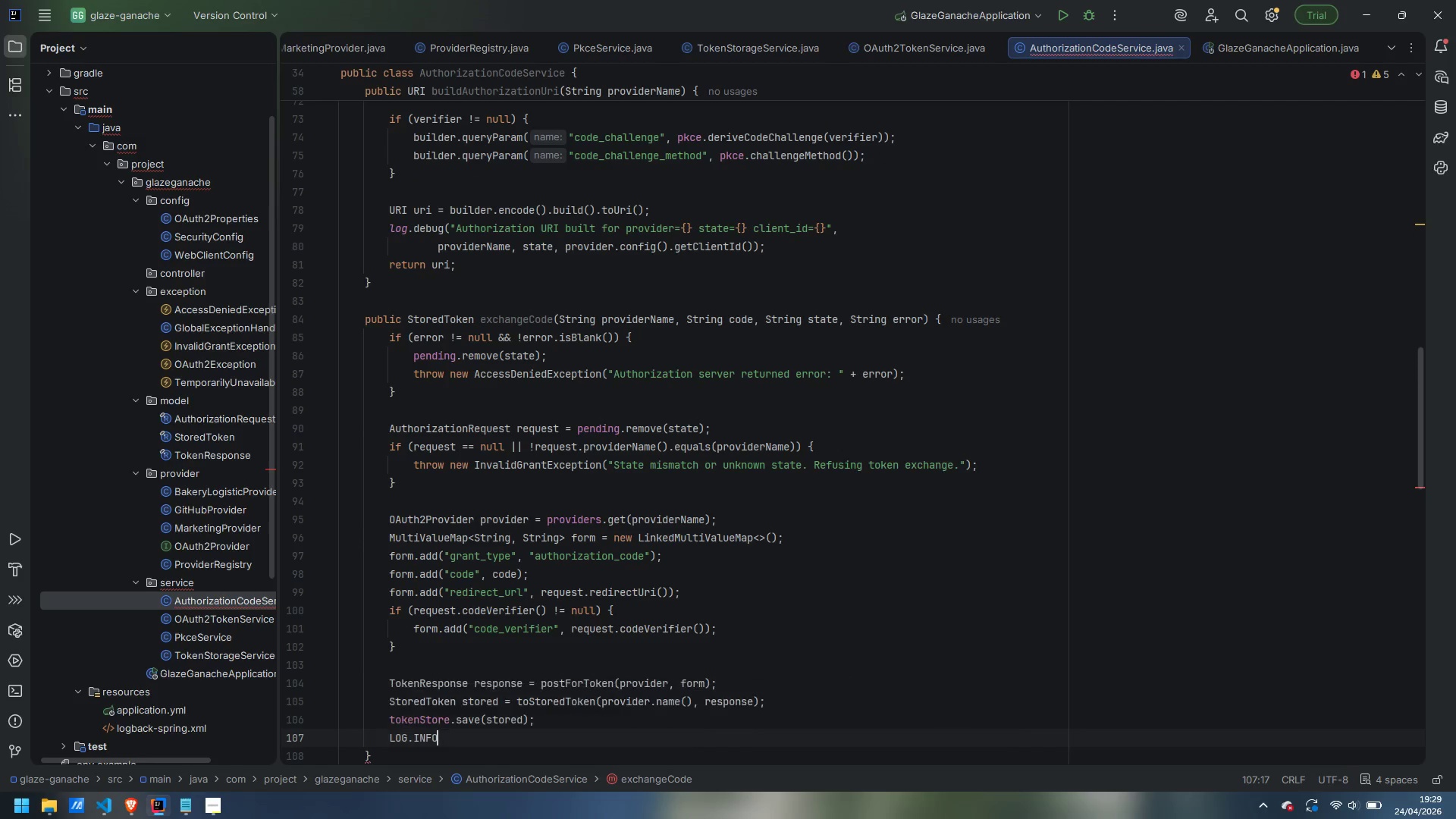 
hold_key(key=ShiftLeft, duration=0.42)
 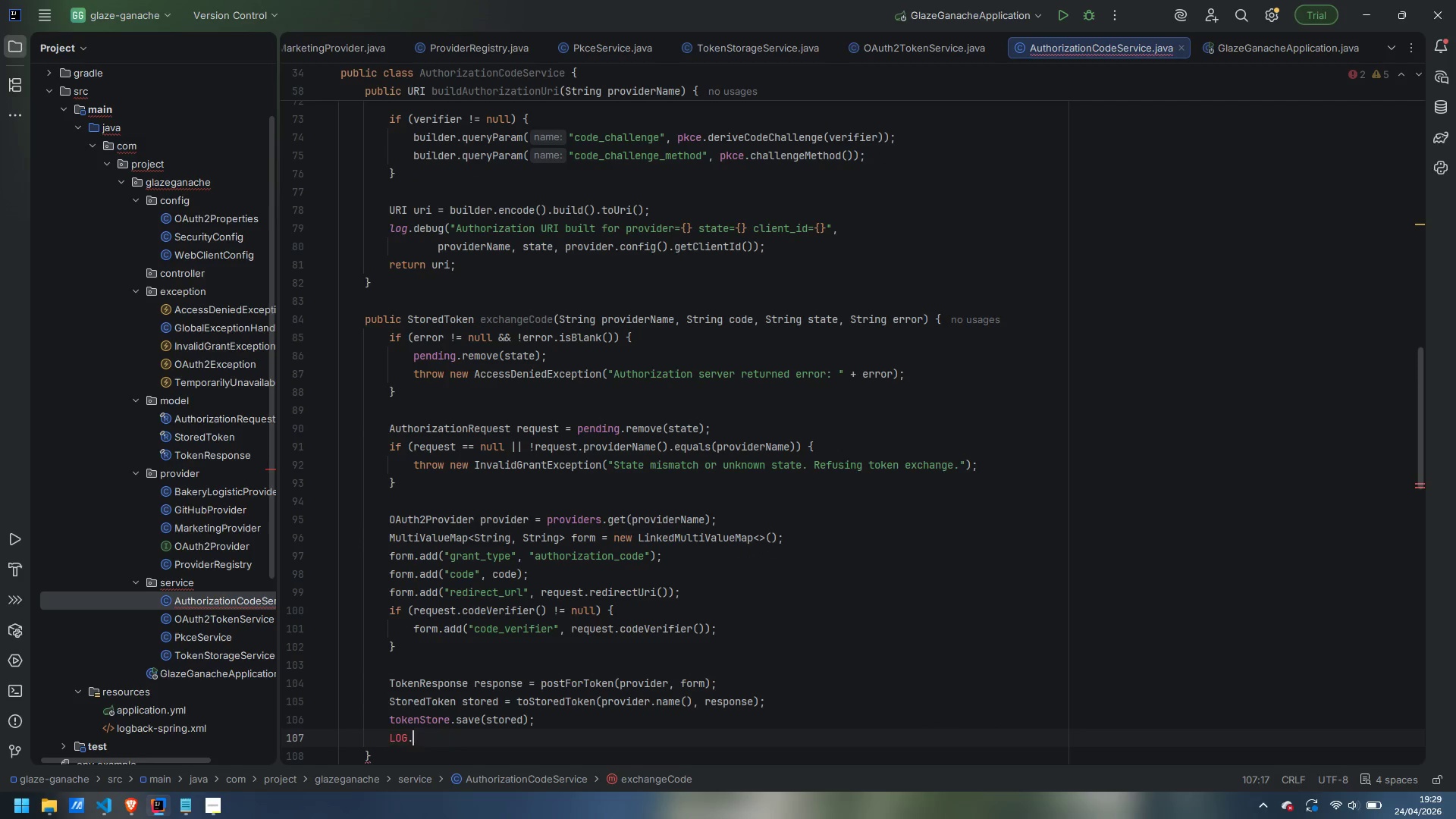 
key(Control+ControlLeft)
 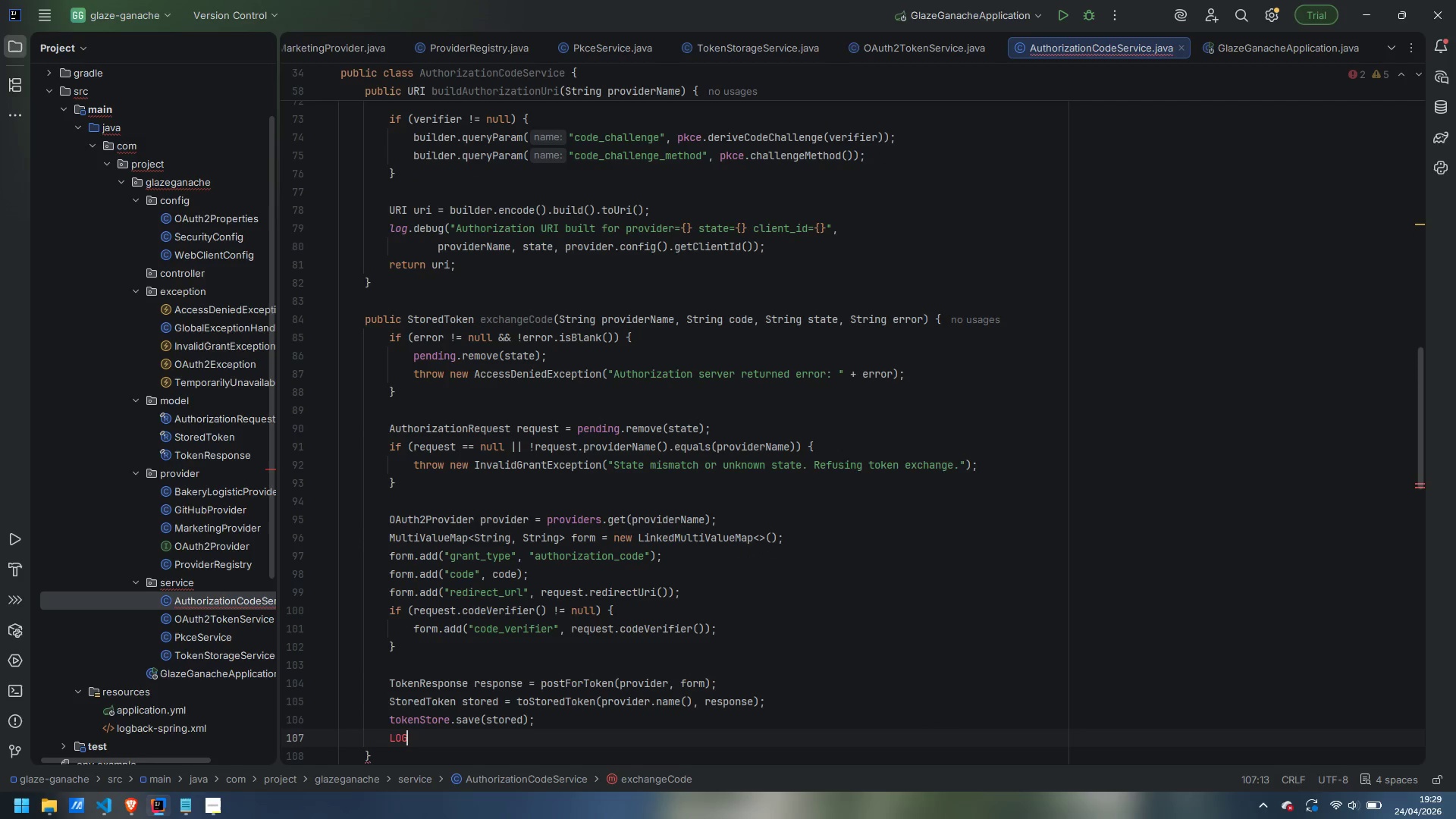 
key(Control+Backspace)
 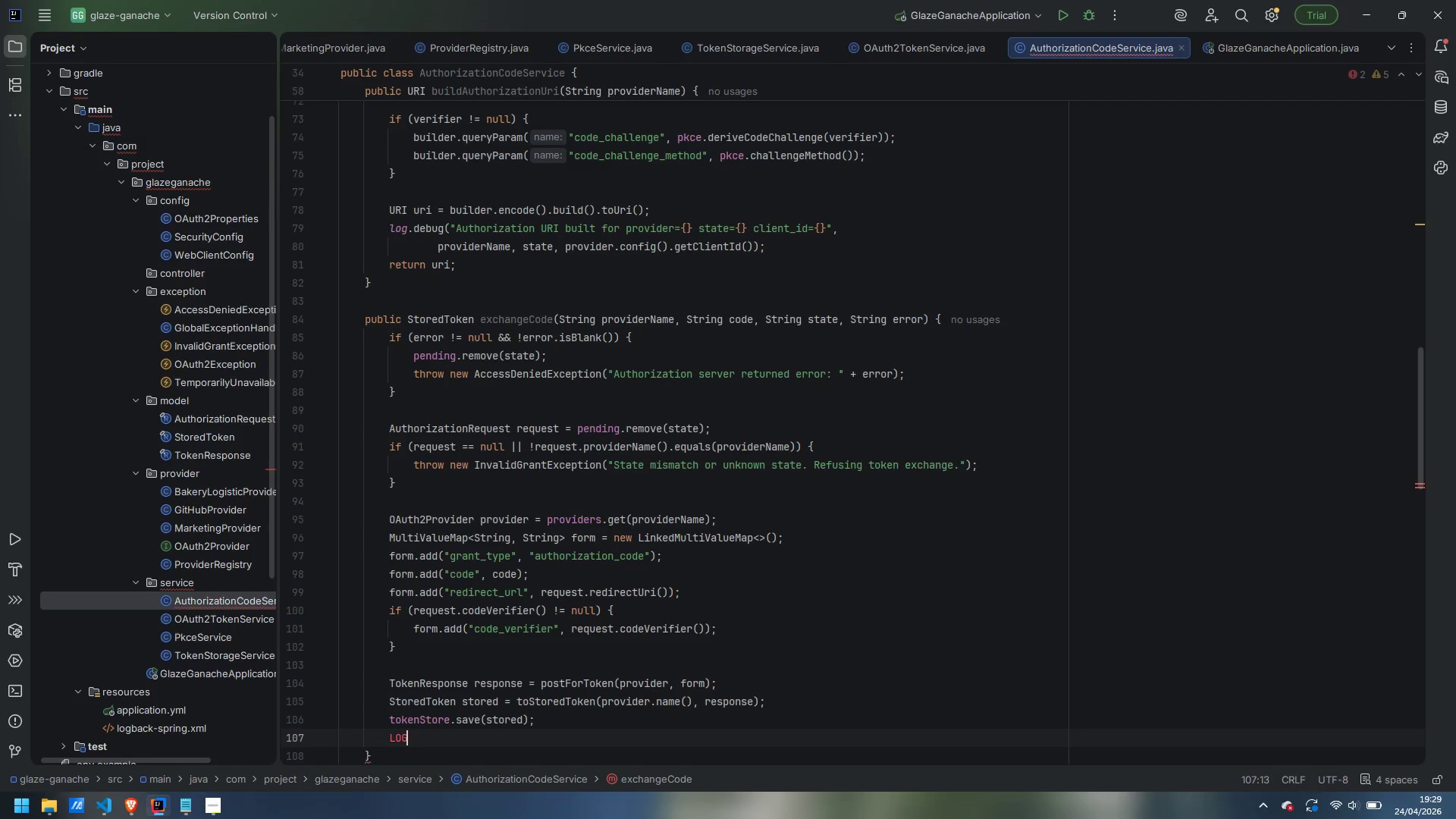 
key(Control+Backspace)
 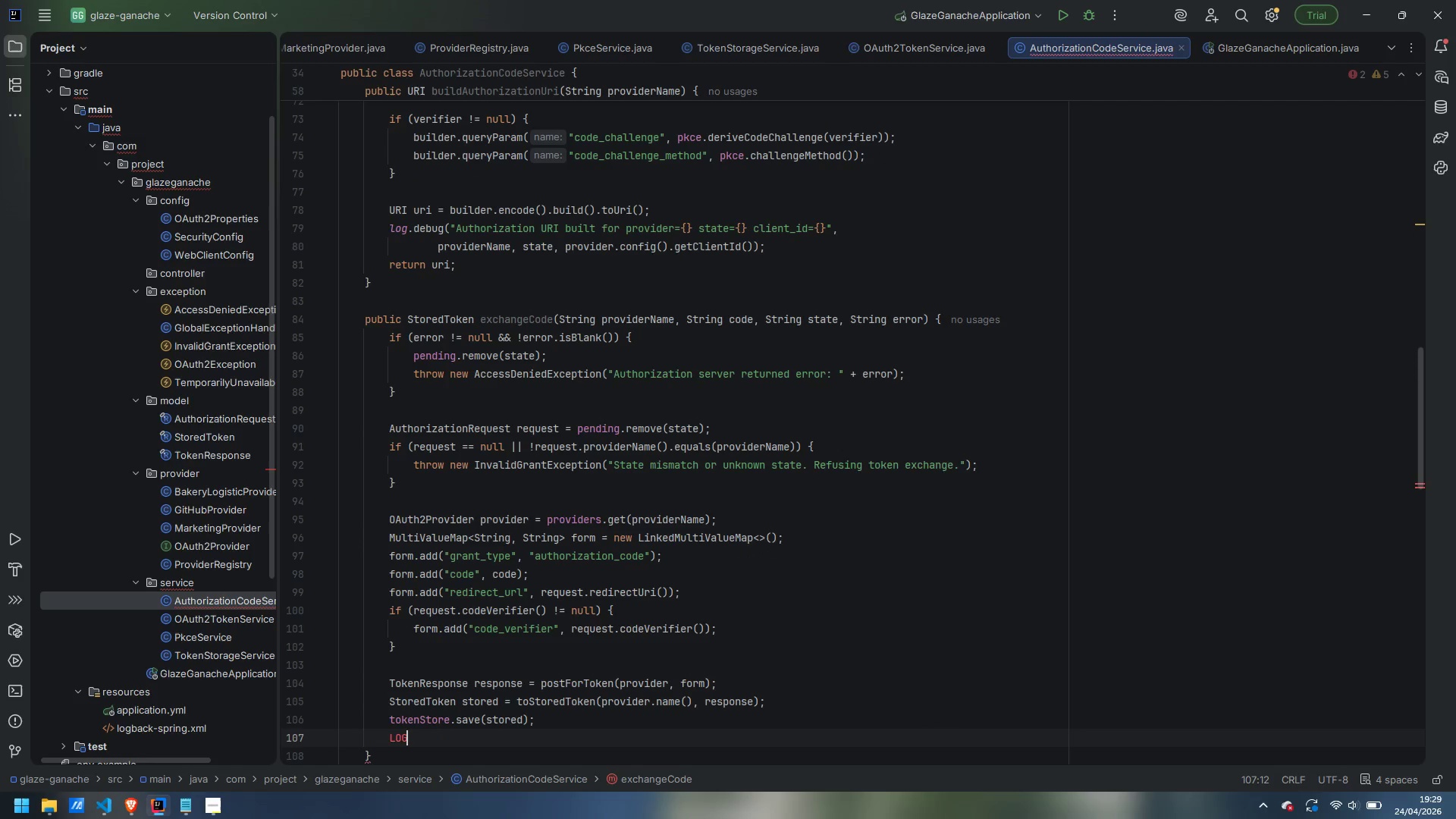 
key(Control+ControlLeft)
 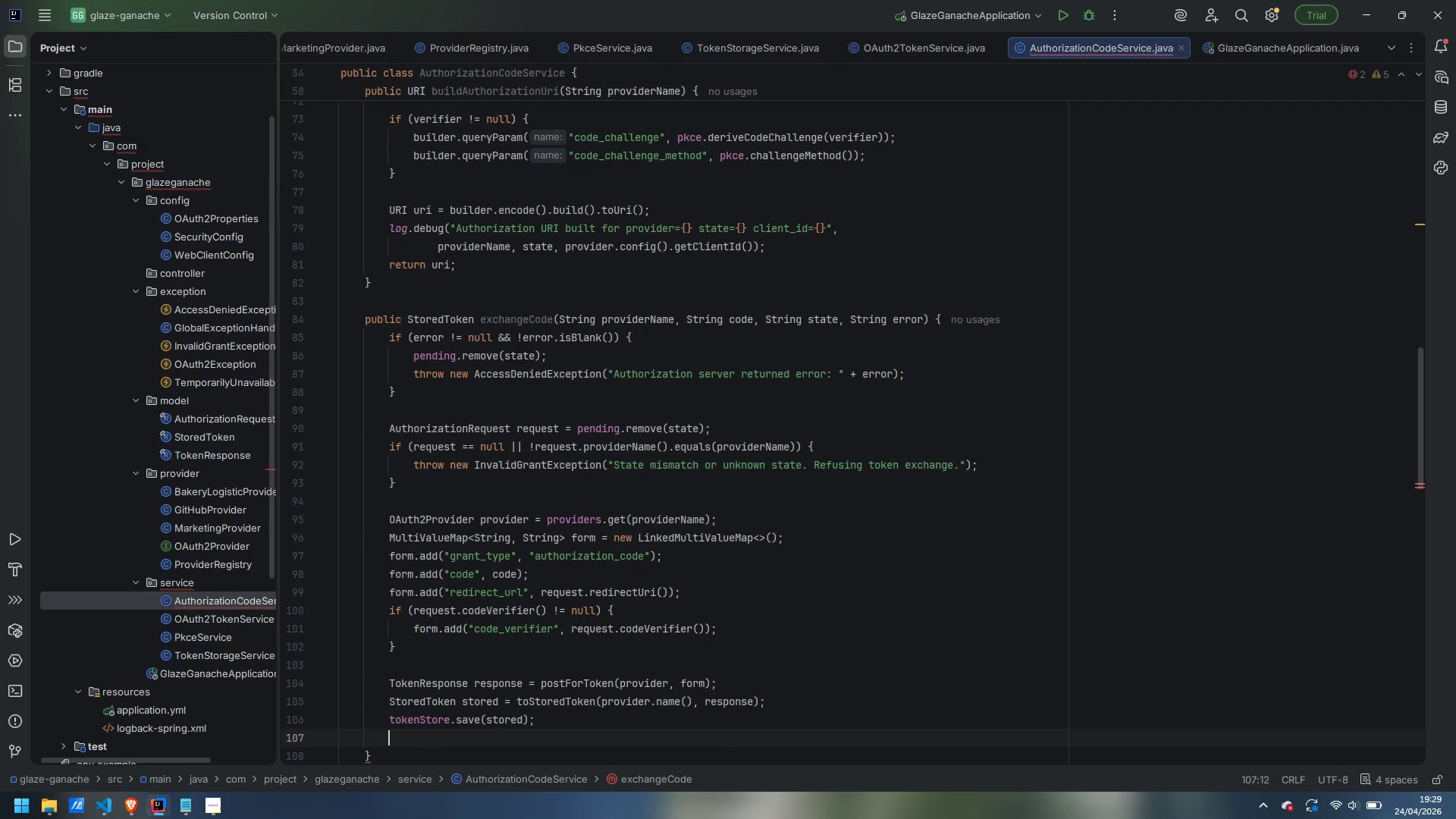 
key(Control+Backspace)
 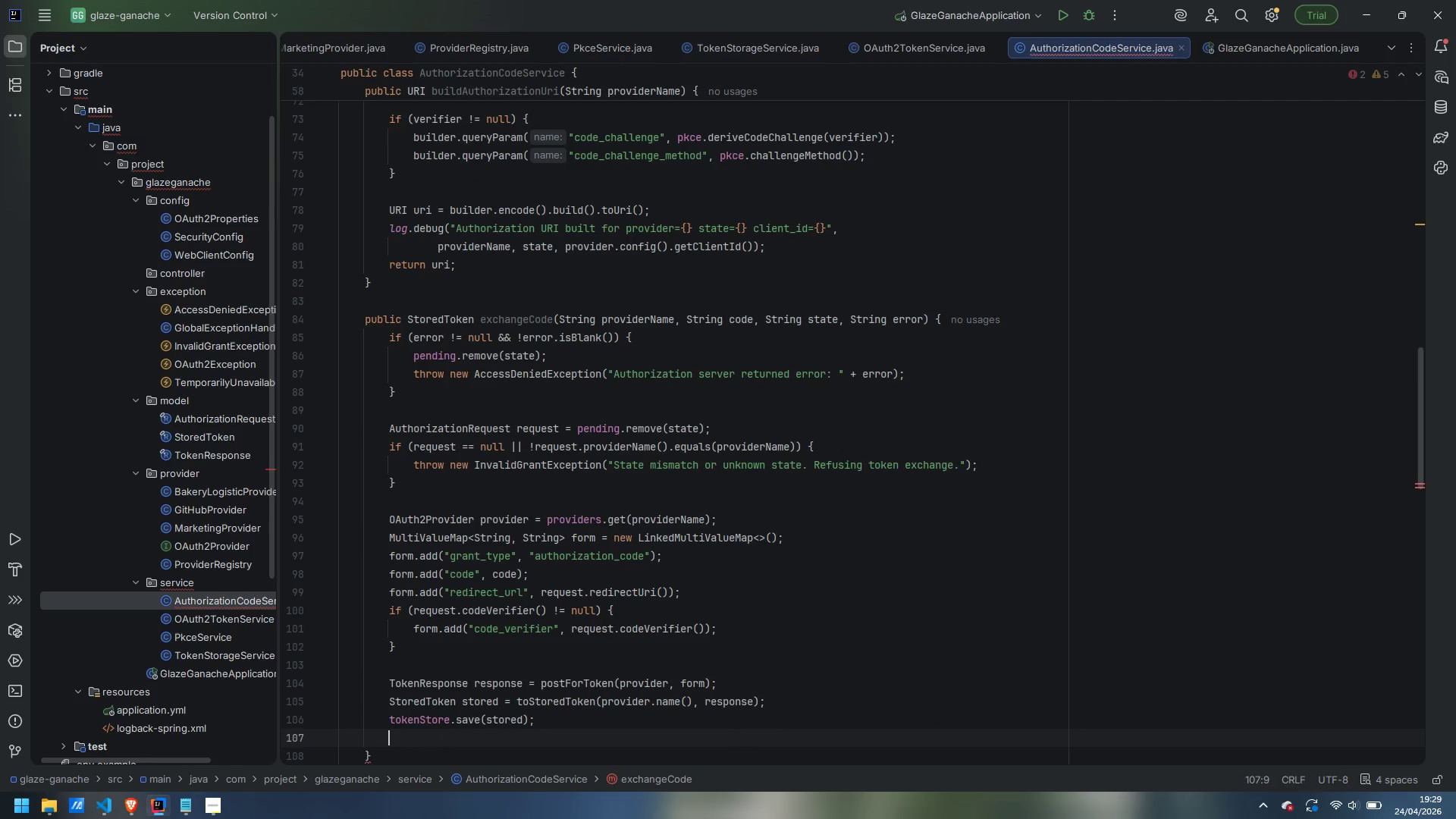 
type(log.info("Authorization)
 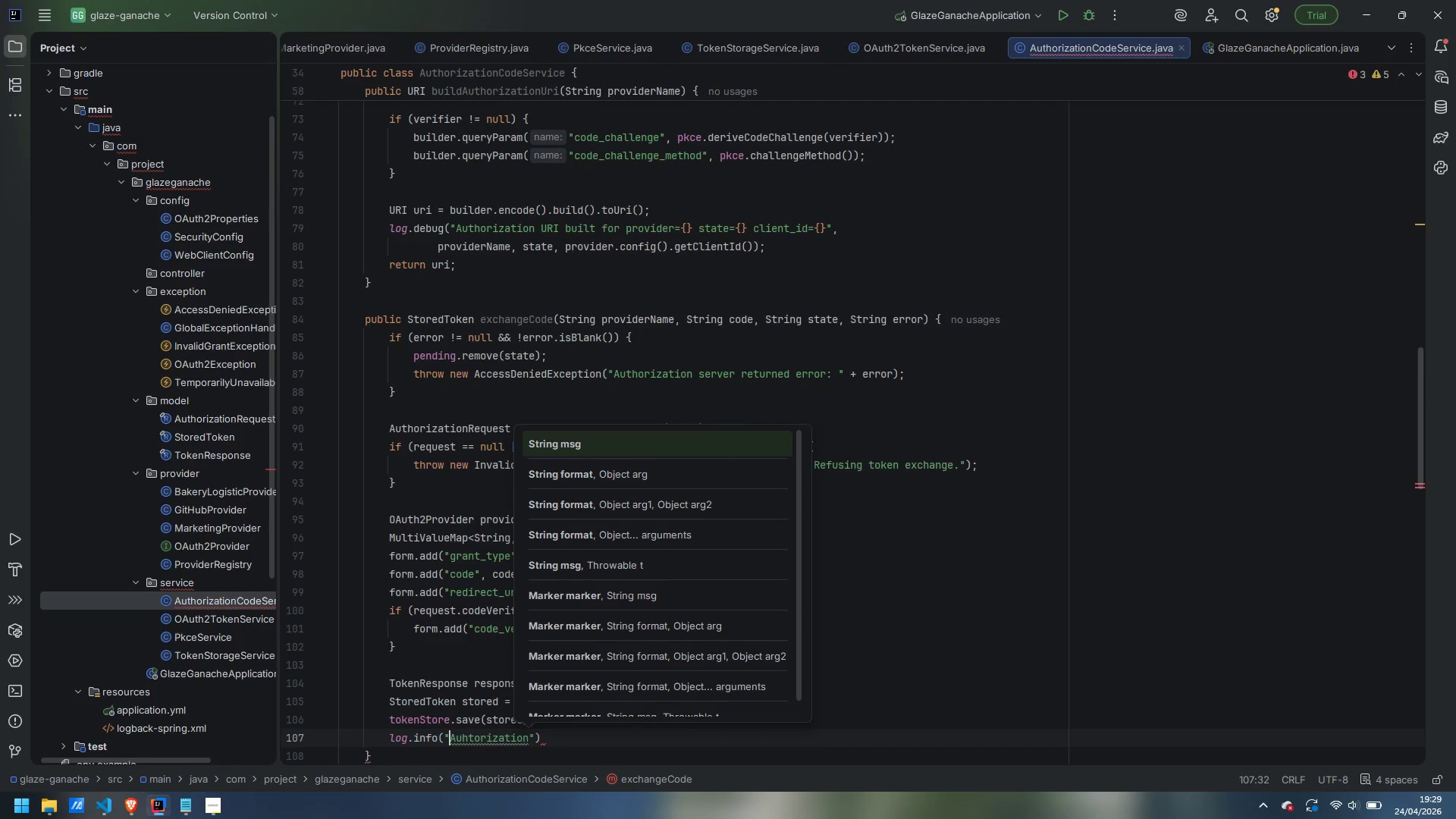 
key(Control+ArrowLeft)
 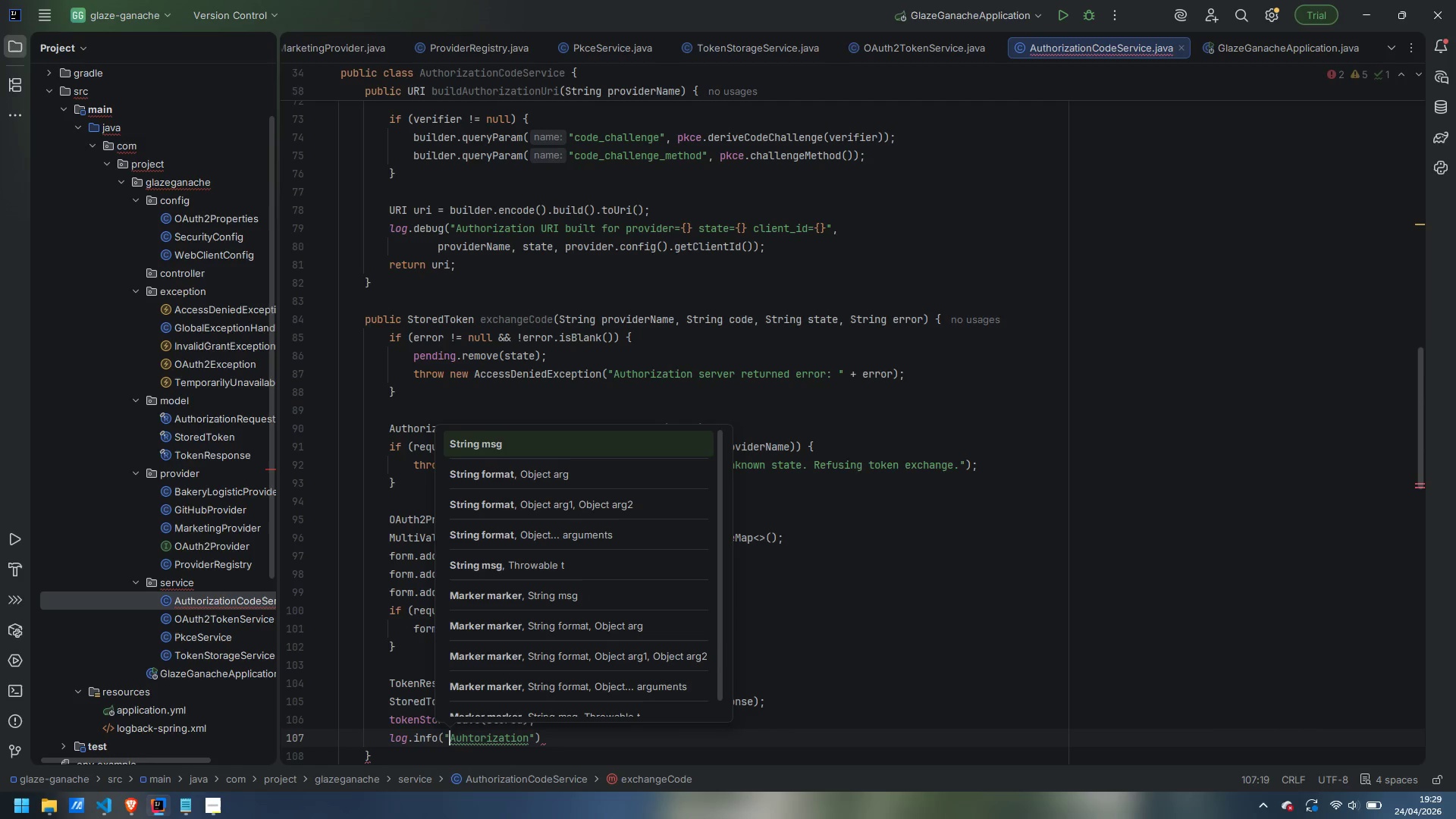 
key(ArrowRight)
 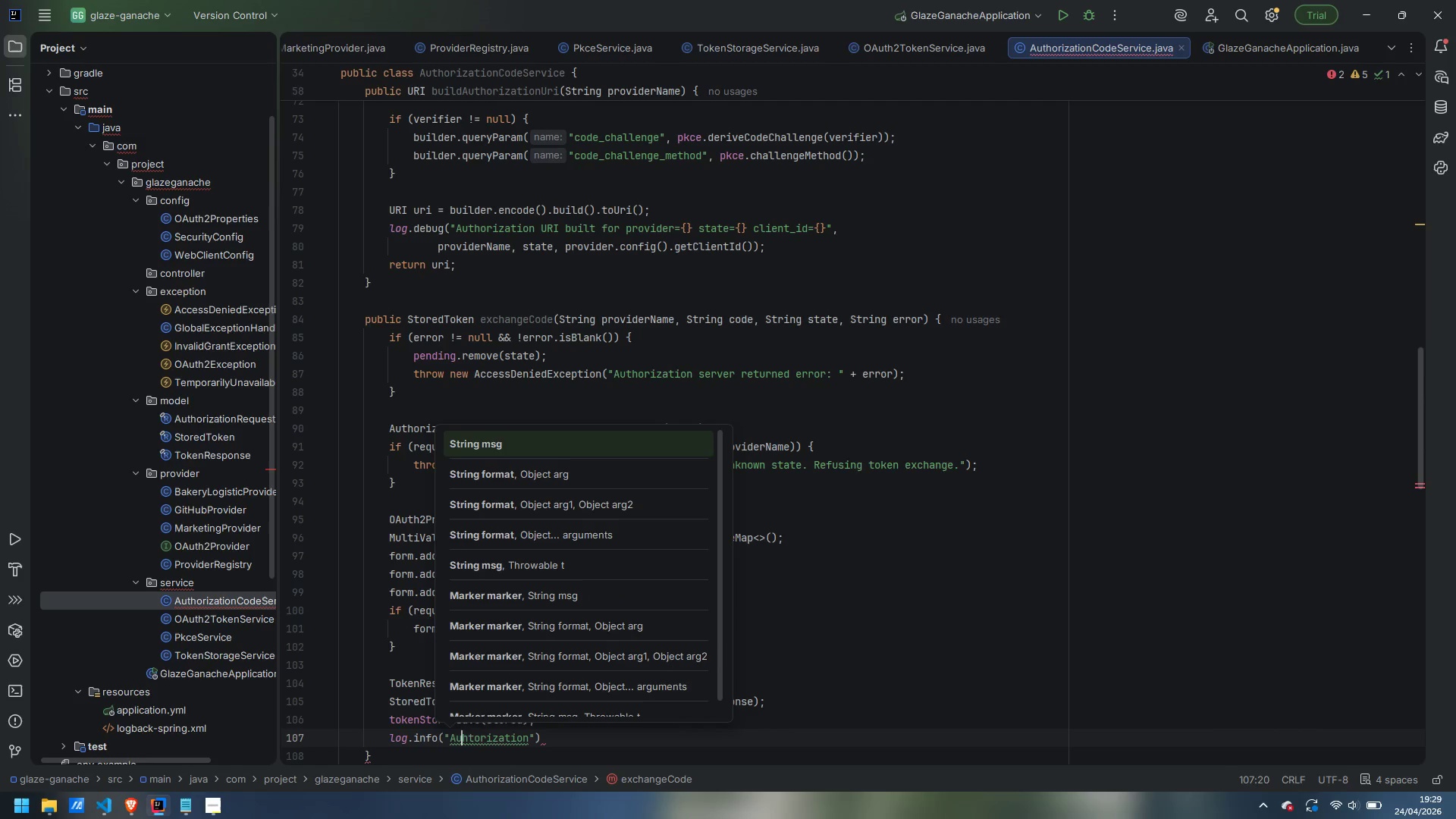 
key(ArrowRight)
 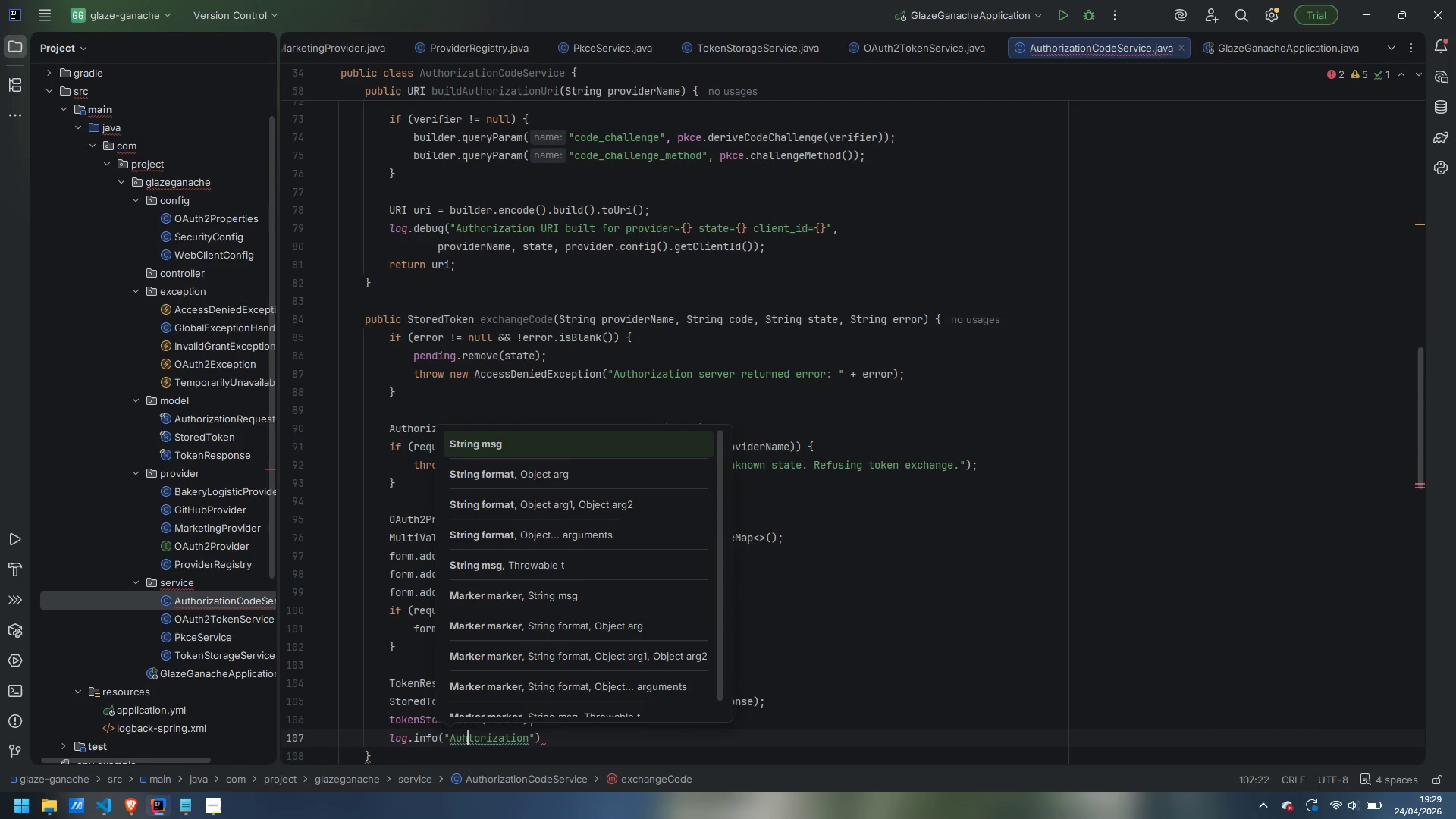 
key(ArrowRight)
 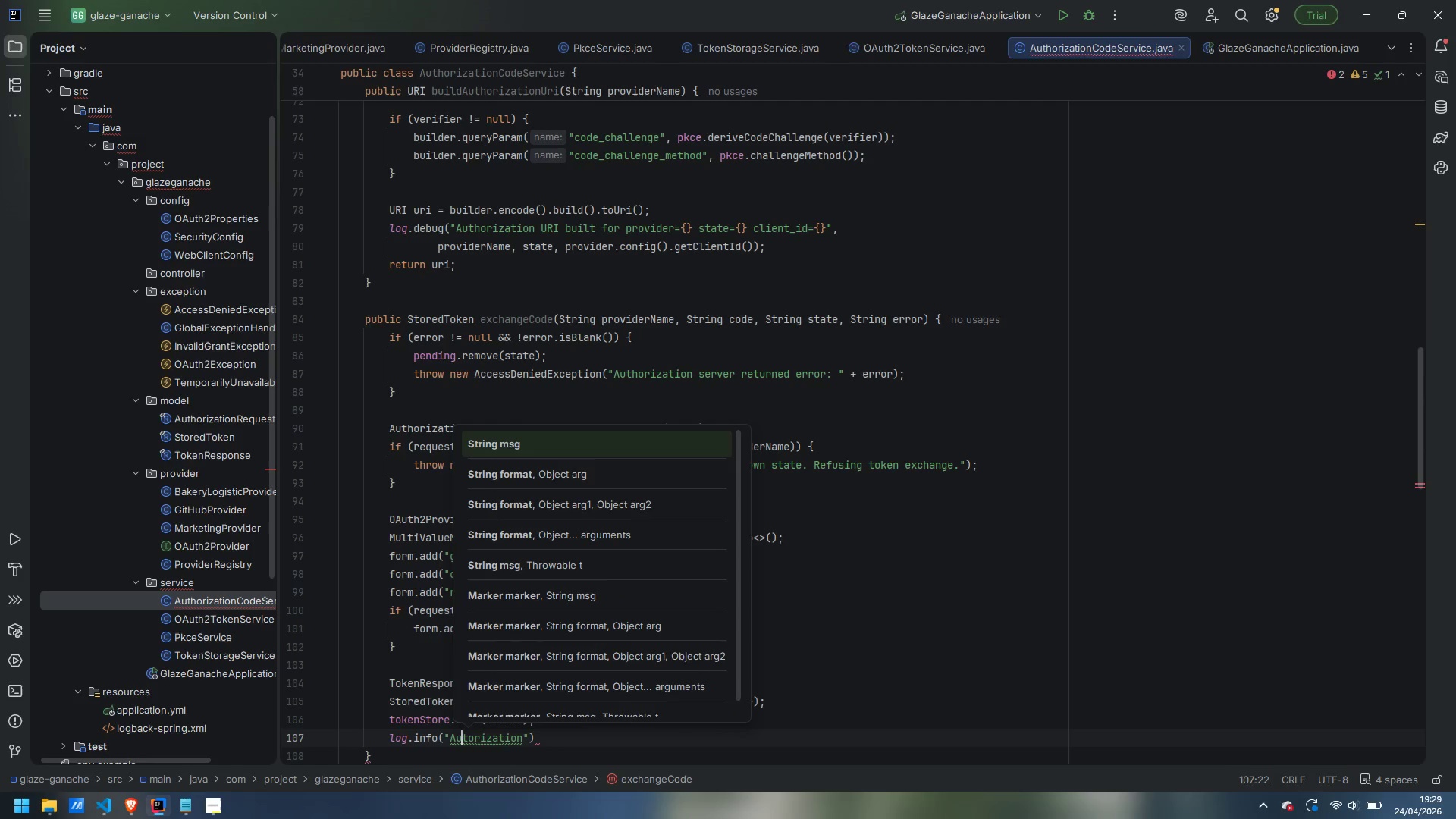 
key(Backspace)
 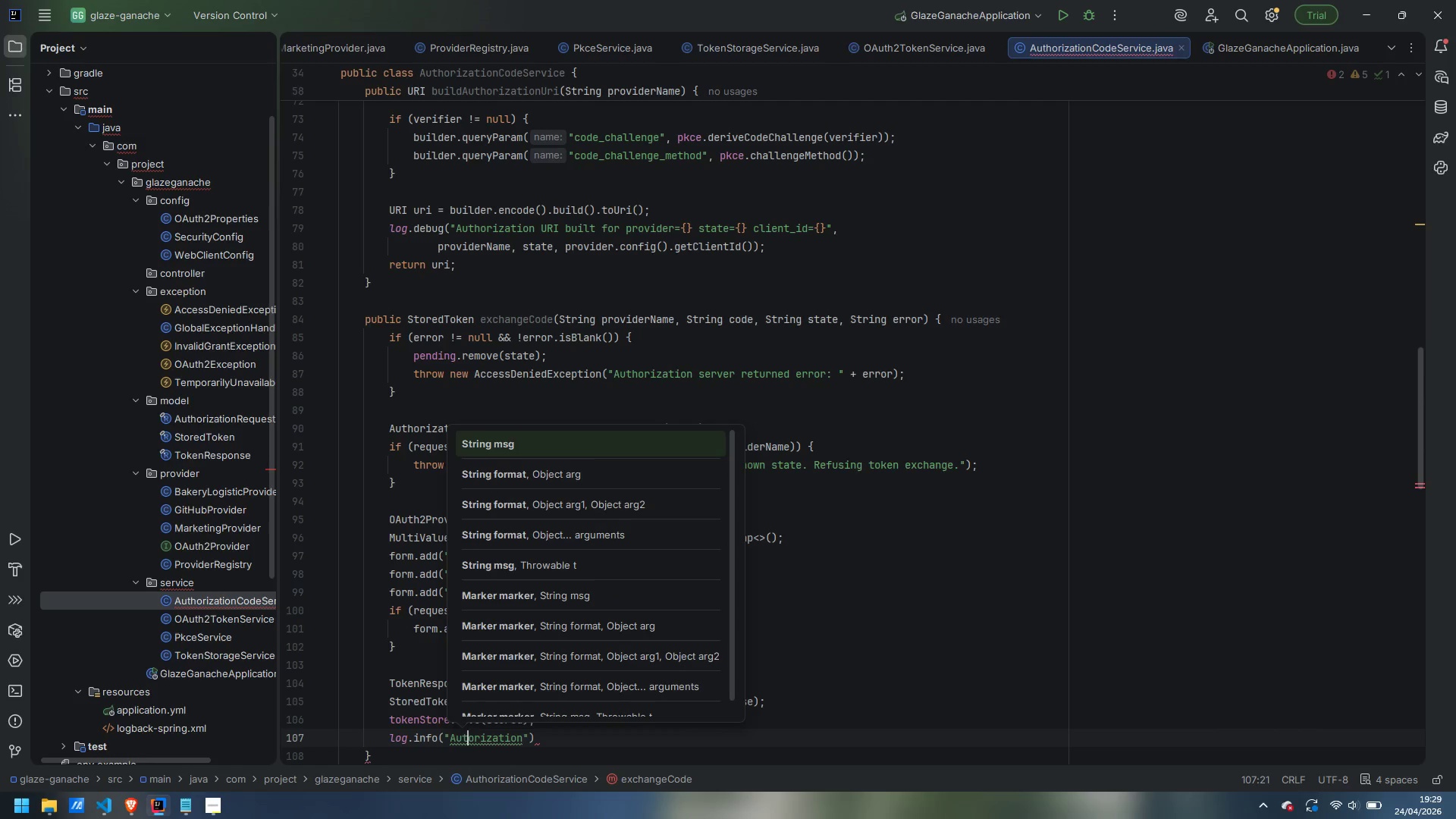 
key(ArrowRight)
 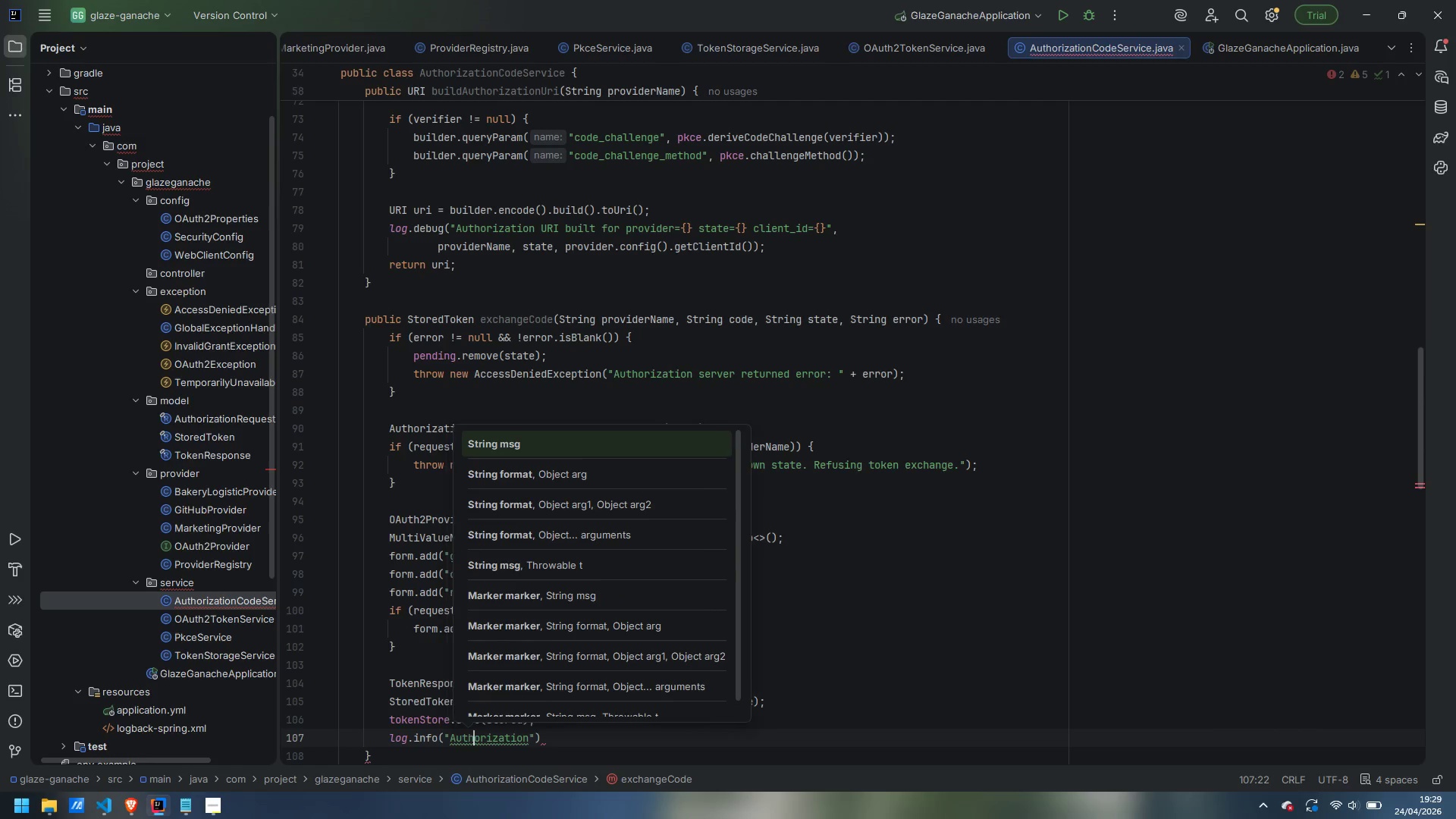 
key(H)
 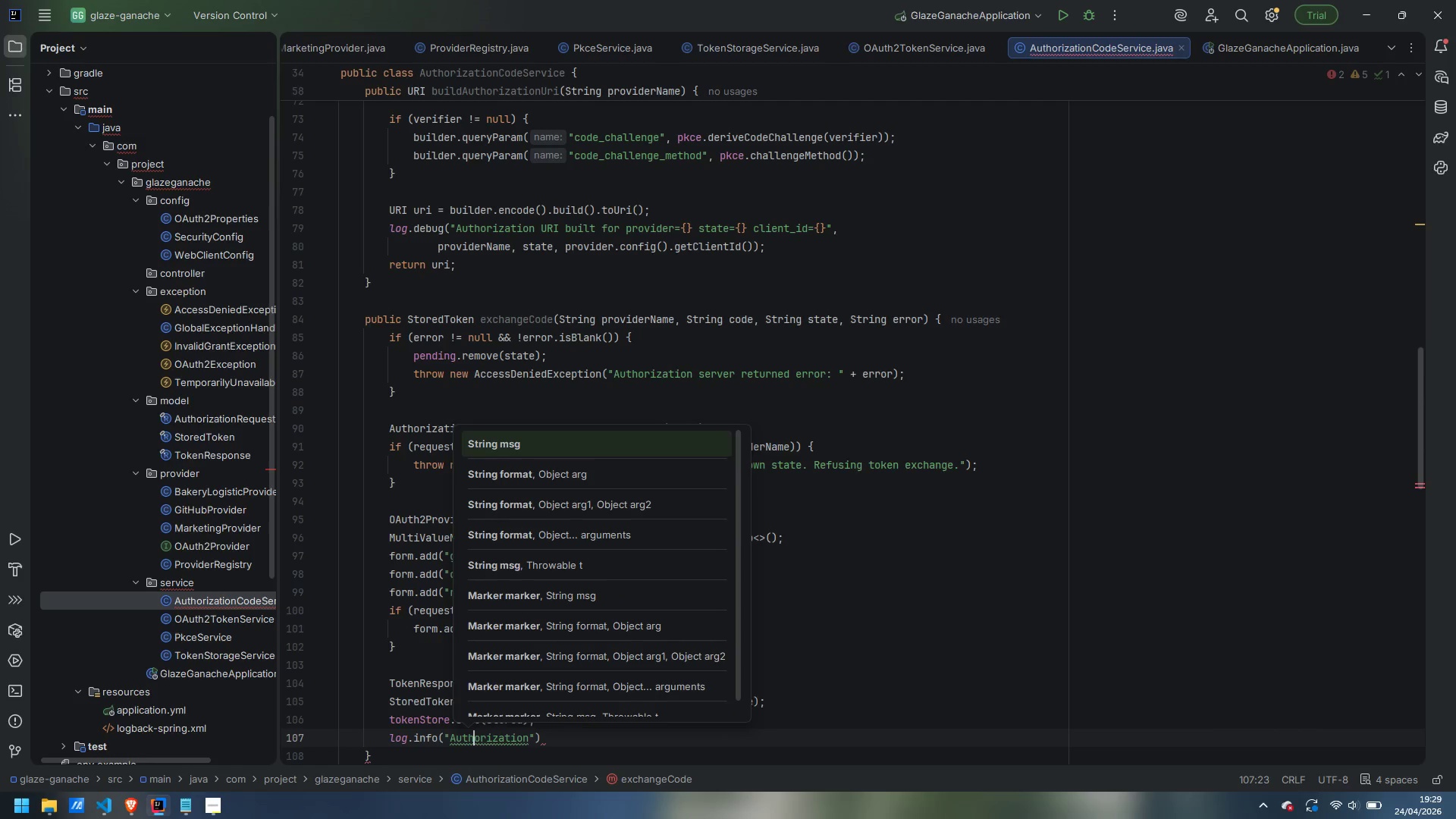 
key(Control+ControlLeft)
 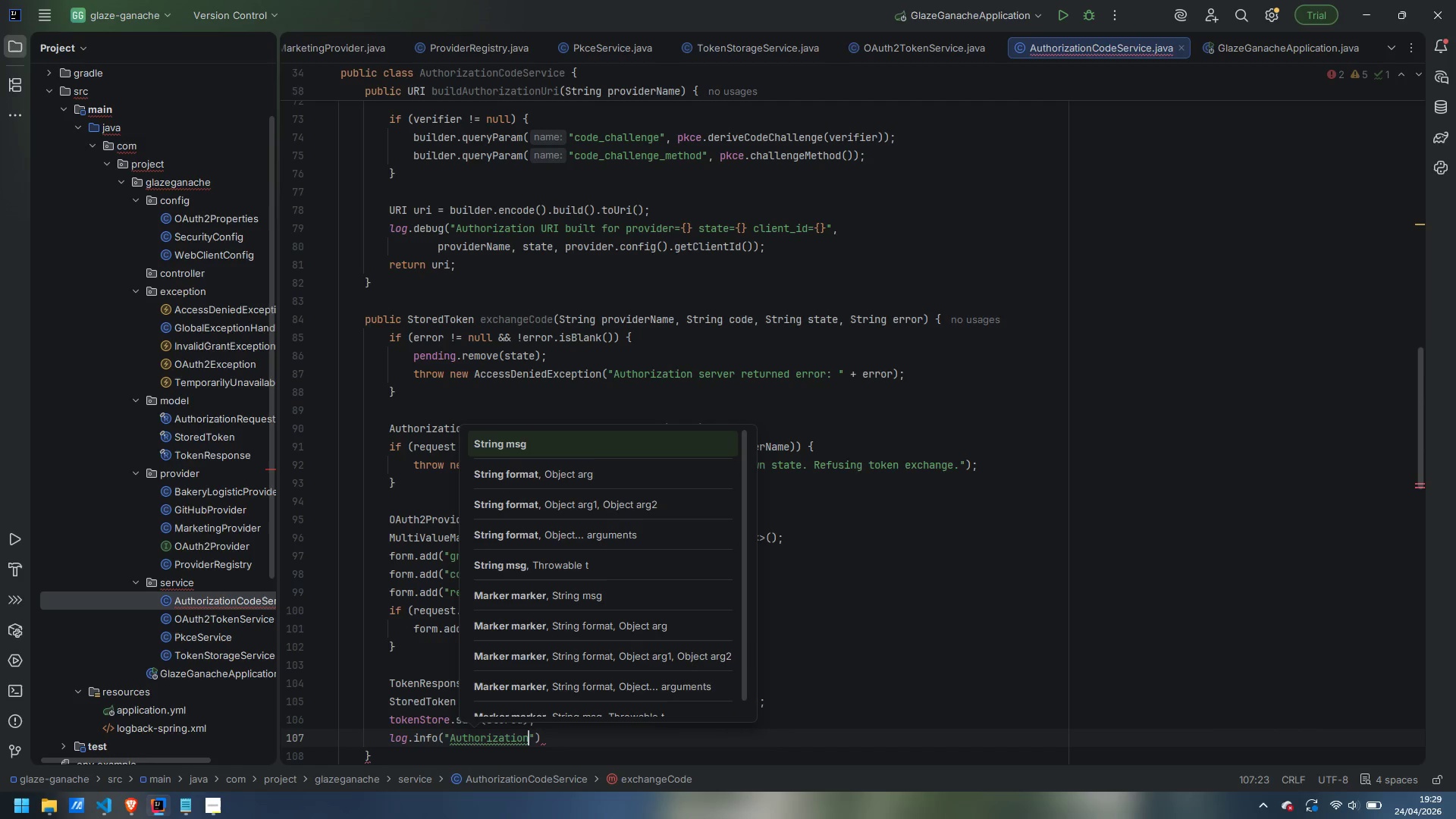 
key(Control+ArrowRight)
 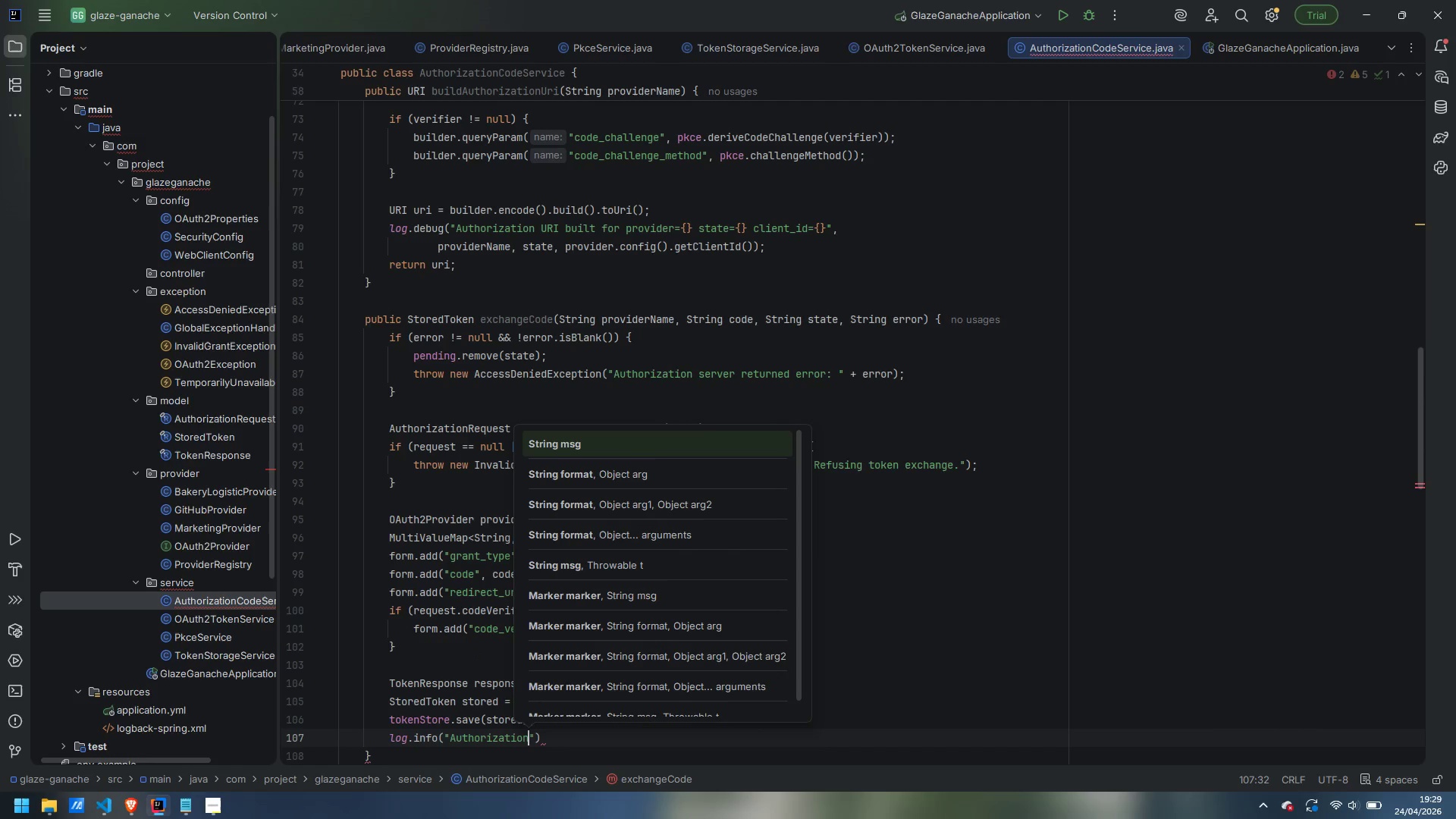 
type( Code exchange success)
key(Backspace)
key(Backspace)
type(eded for provider={})
 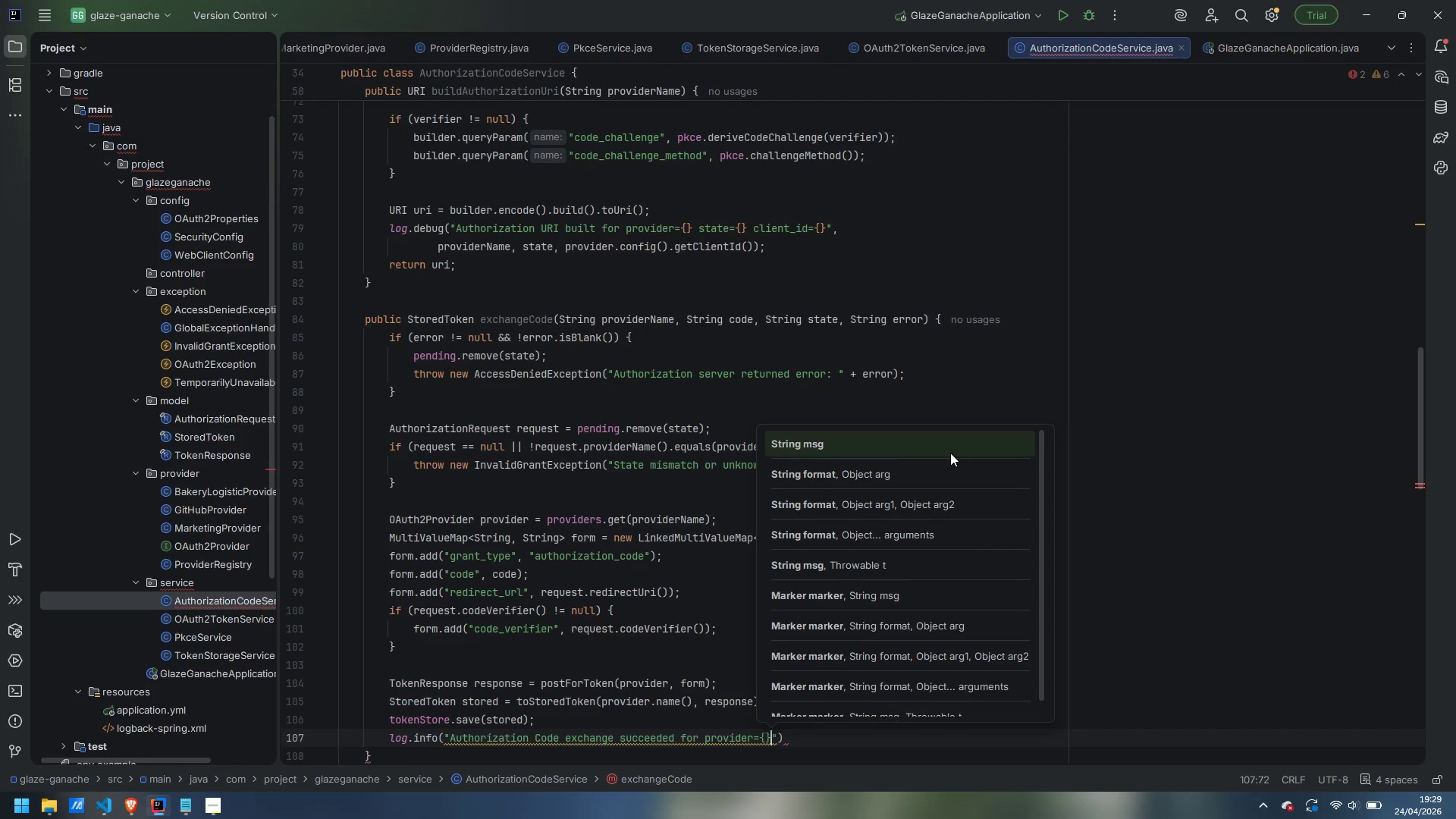 
key(ArrowRight)
 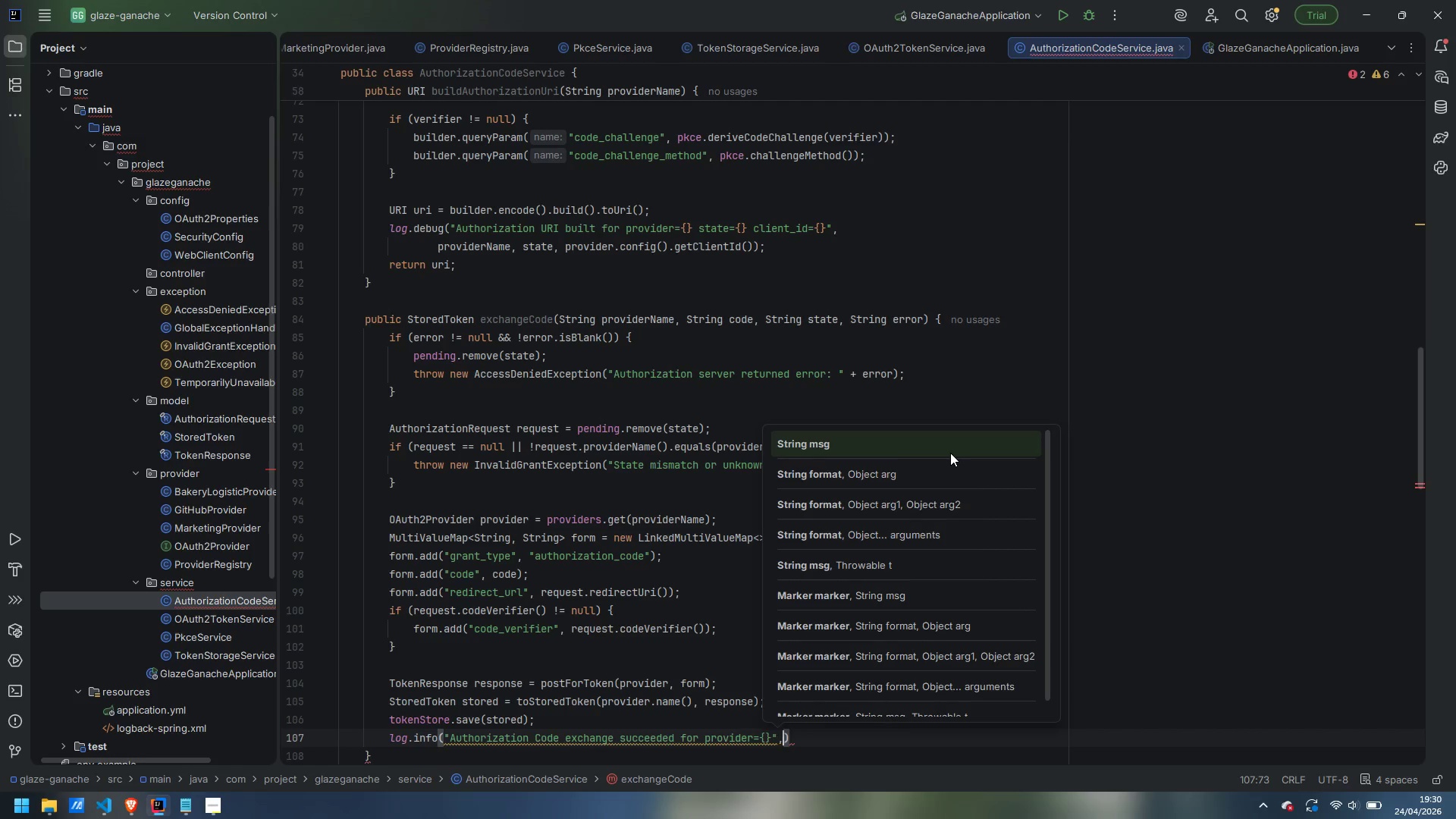 
type(, providerName)
 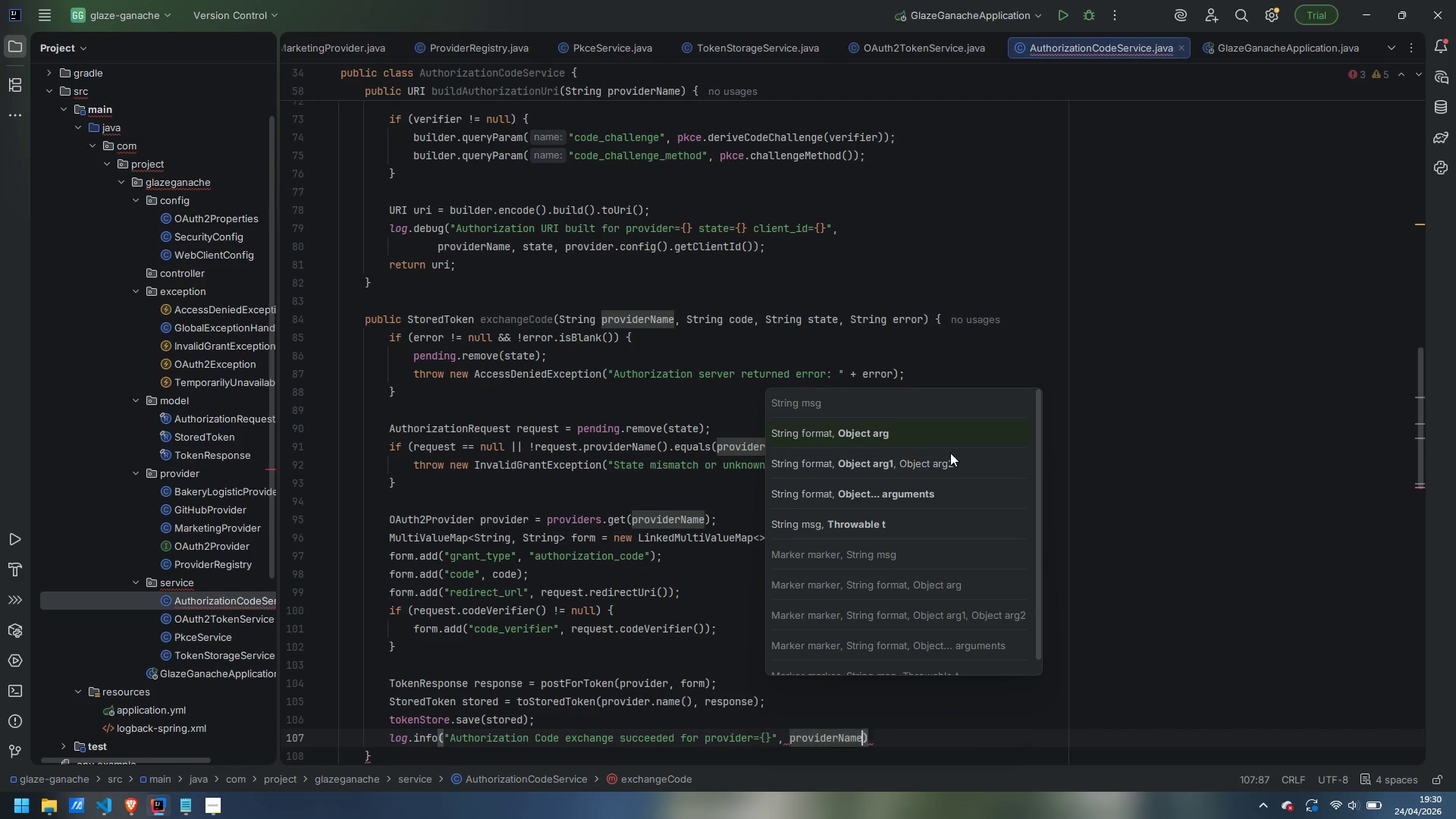 
key(ArrowRight)
 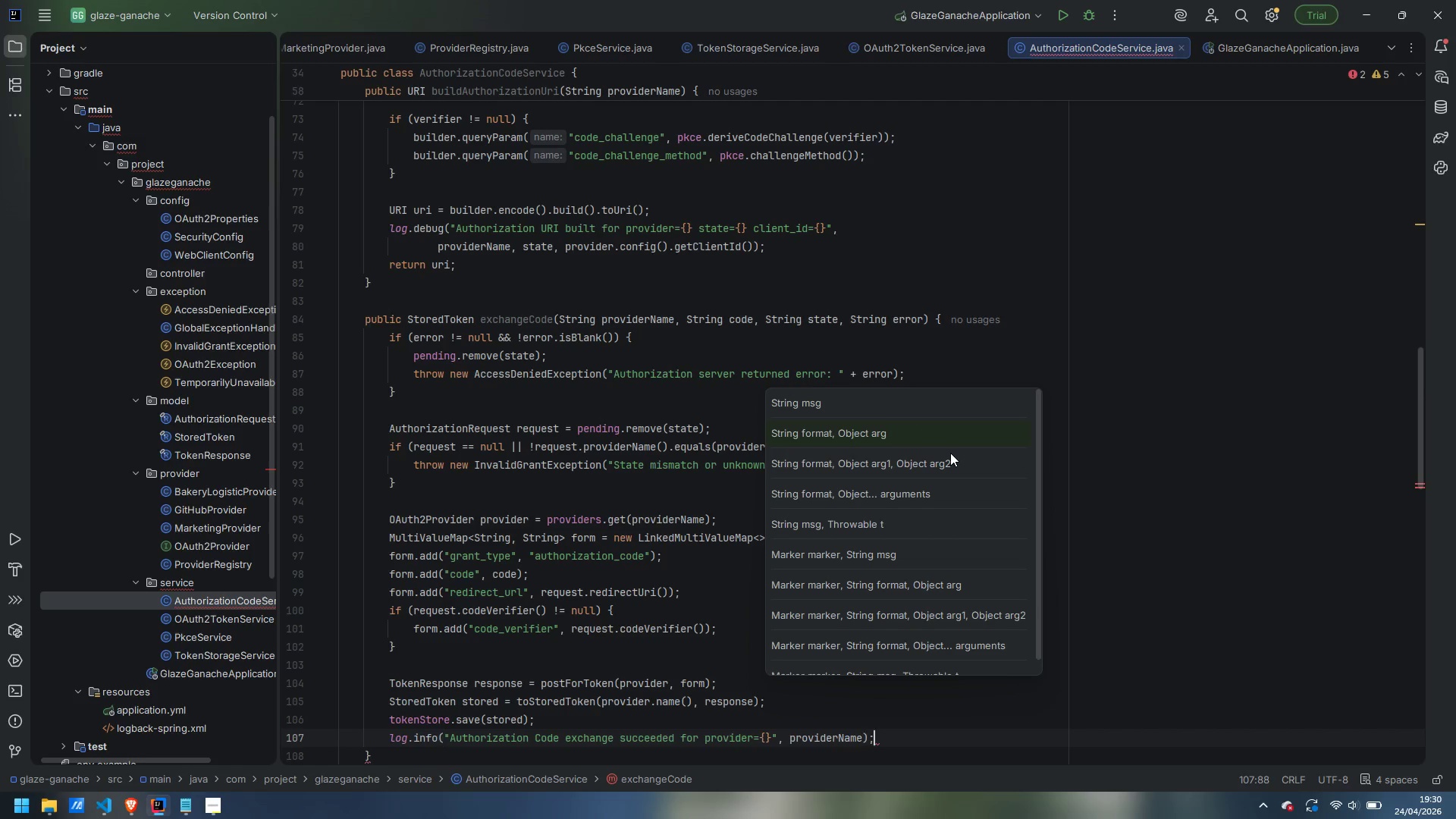 
key(Semicolon)
 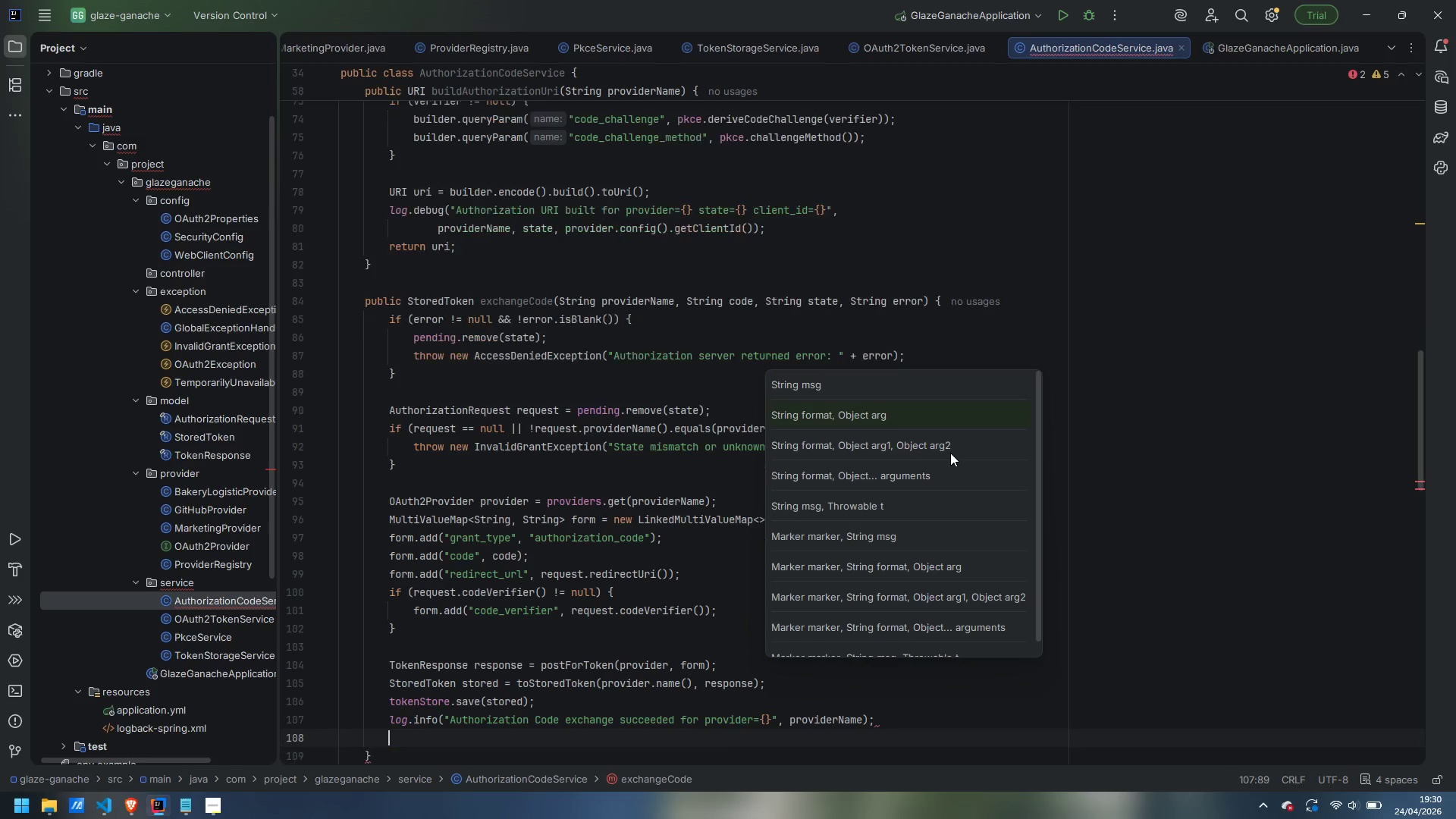 
key(Enter)
 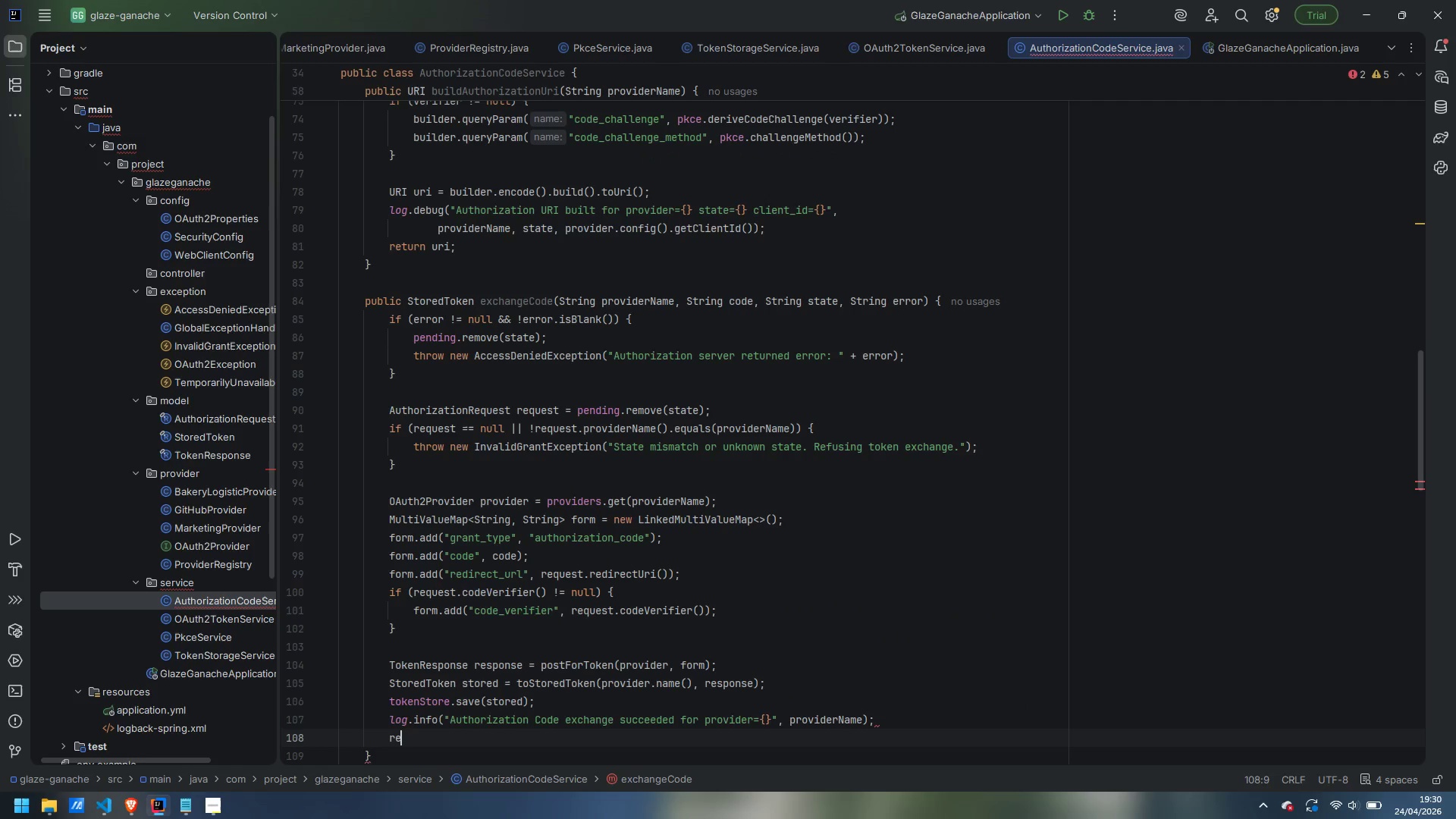 
type(return stored;)
 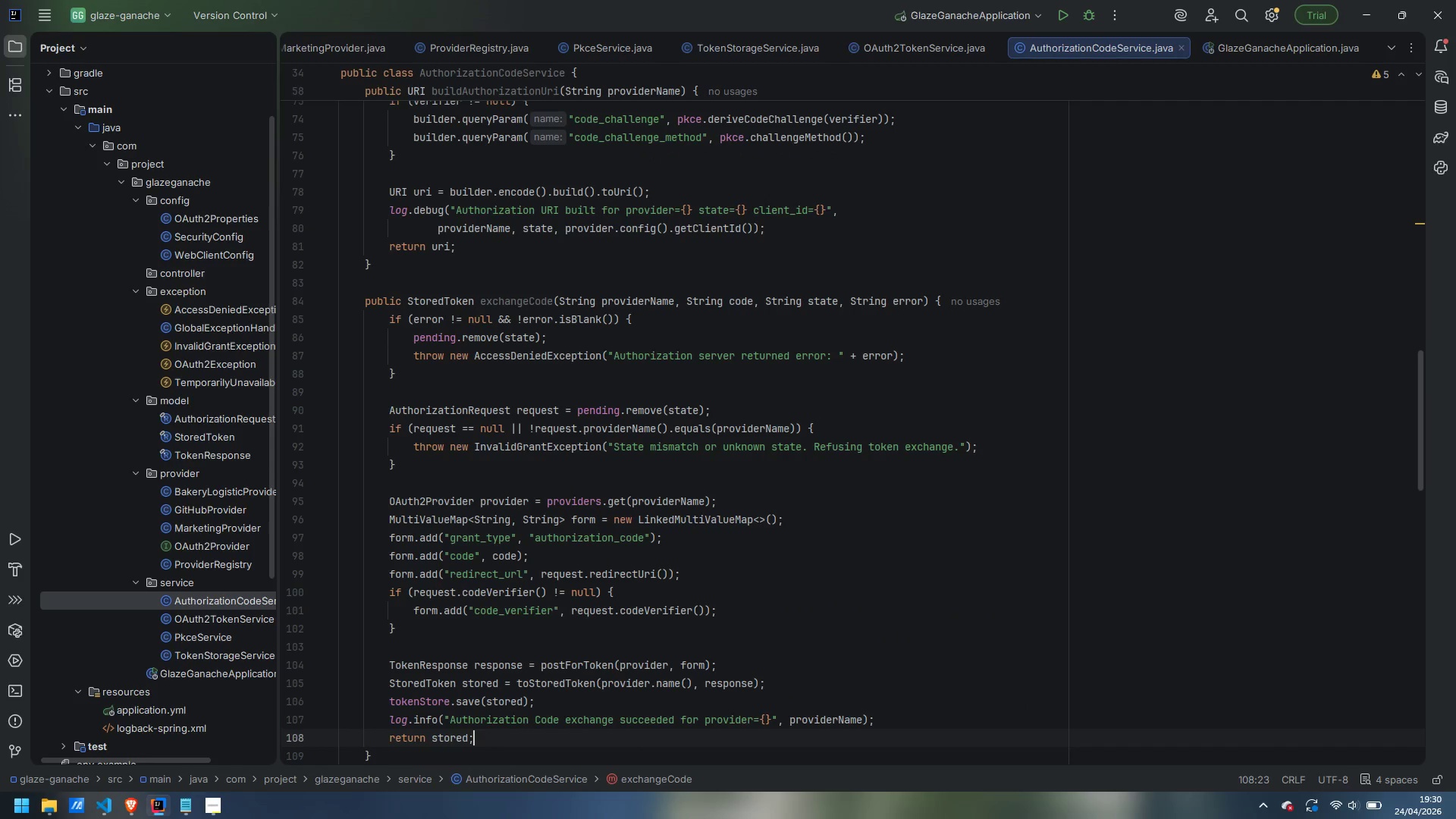 
key(ArrowDown)
 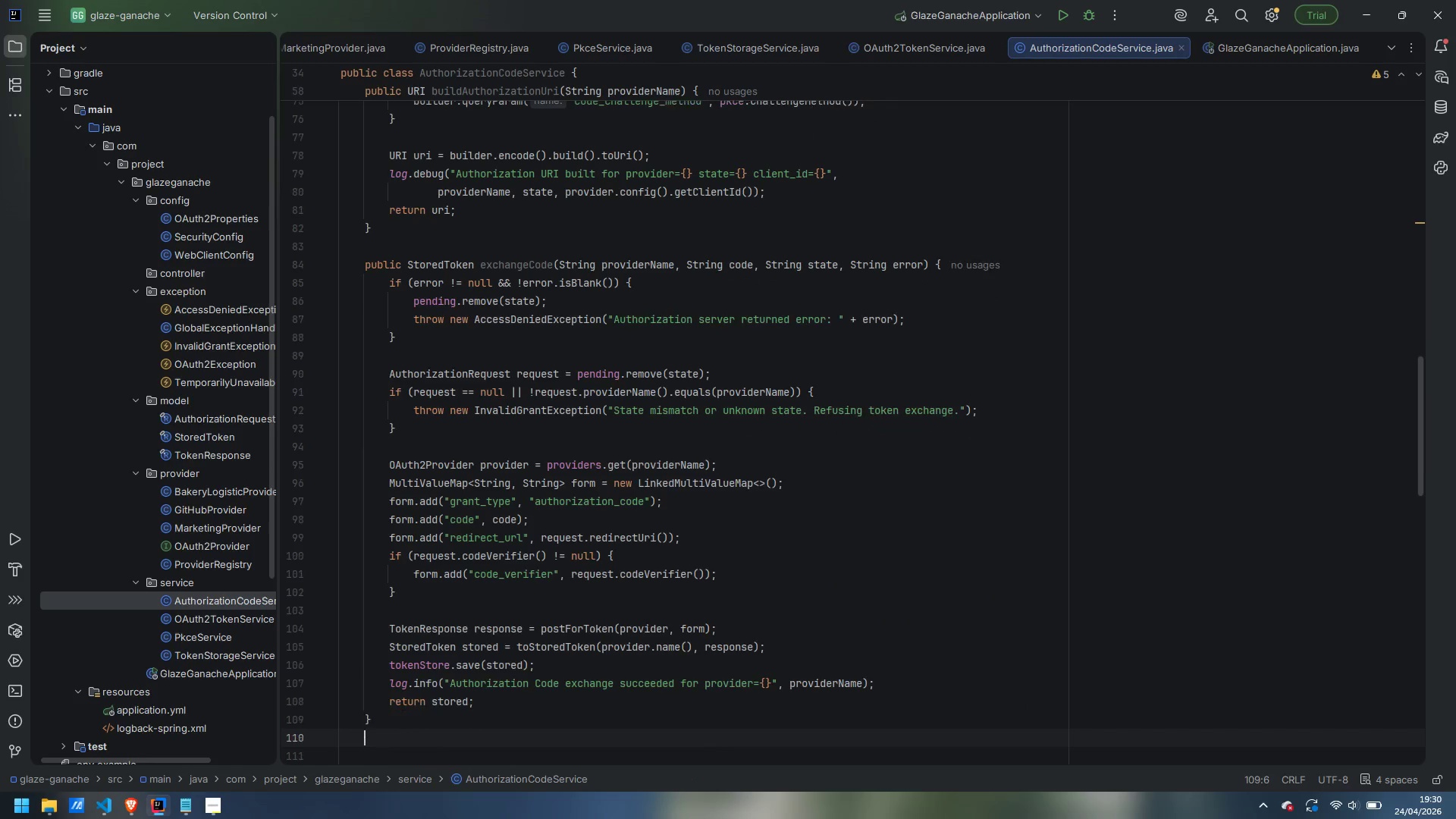 
key(Enter)
 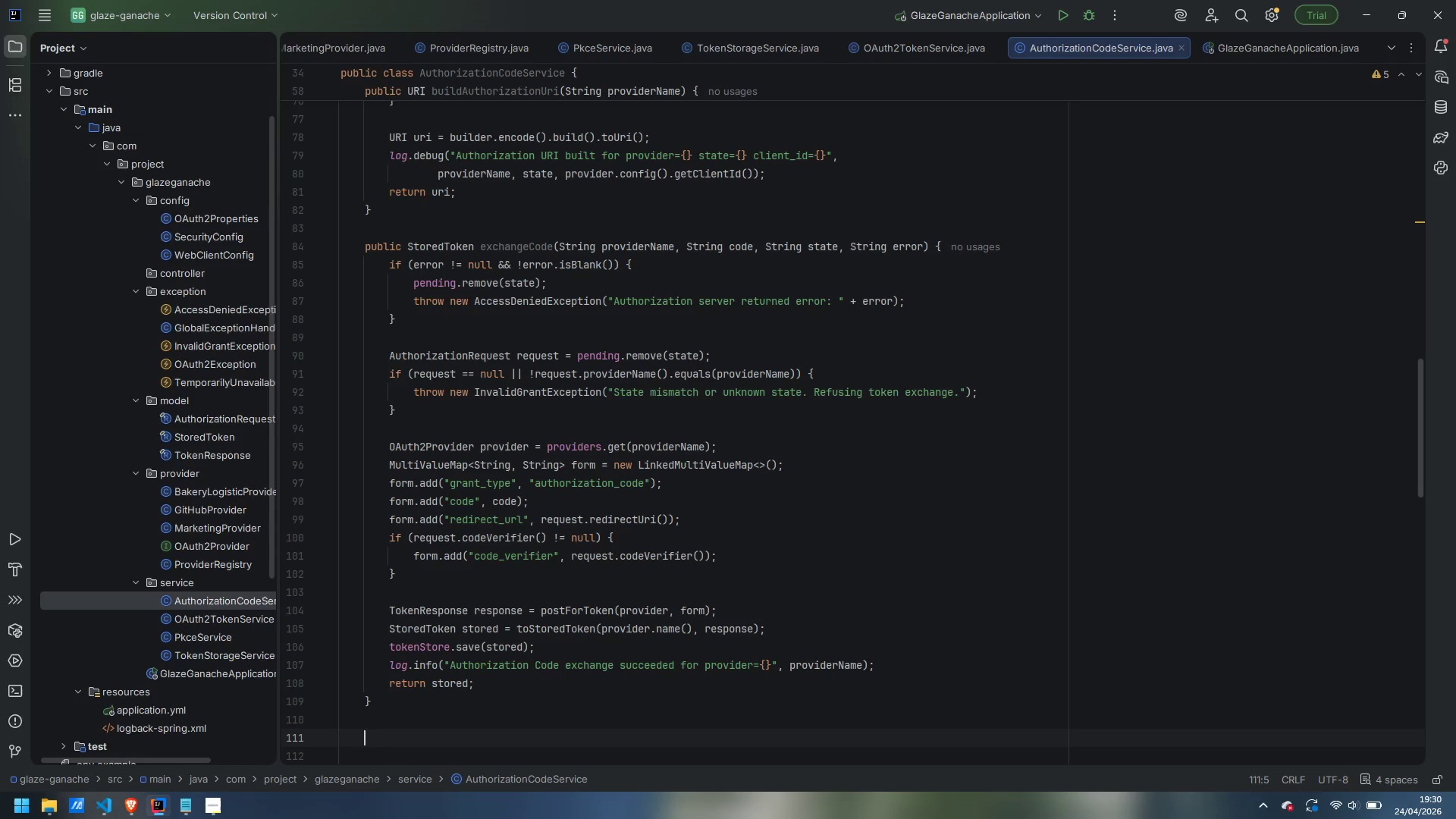 
key(Enter)
 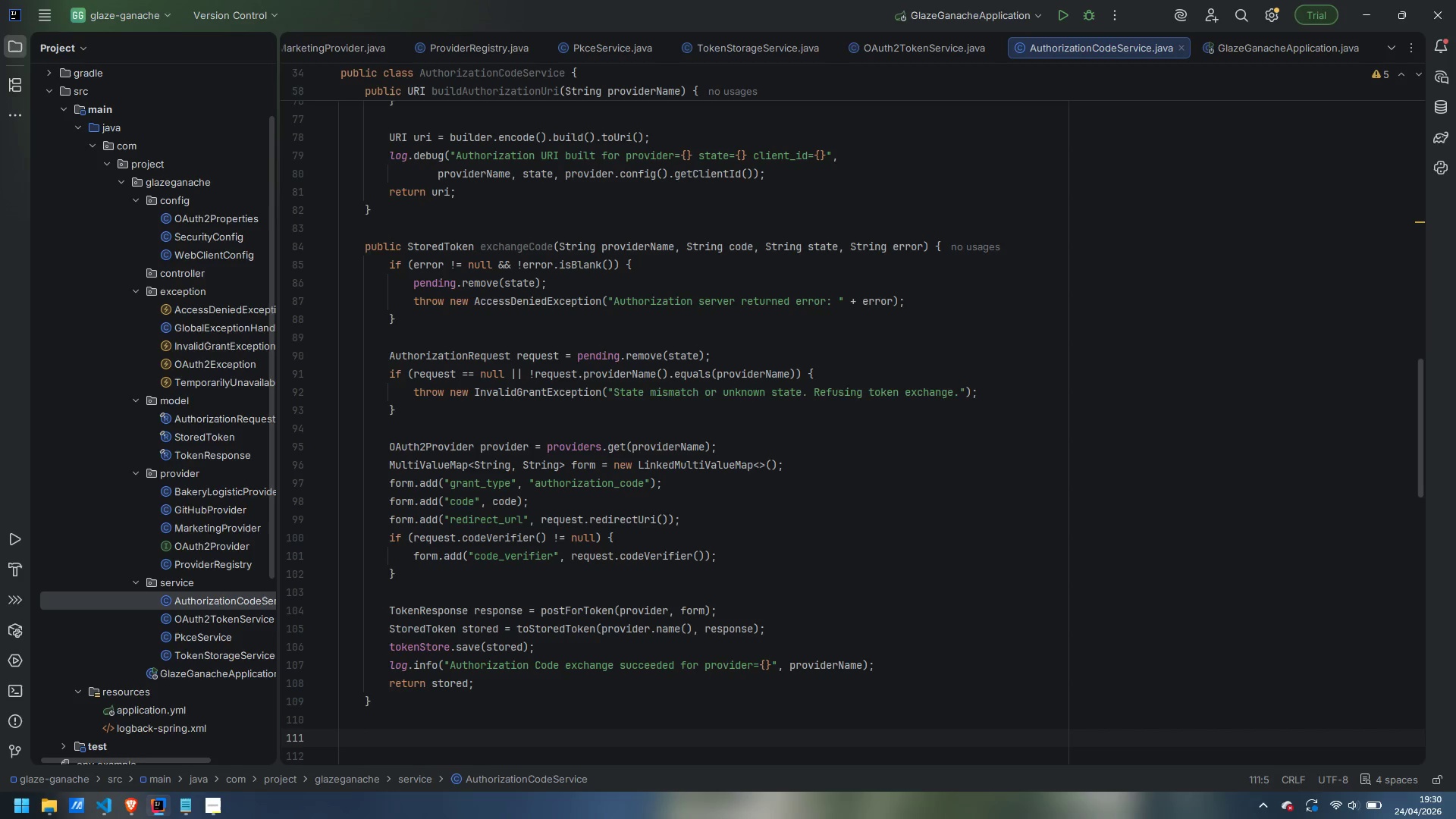 
wait(5.3)
 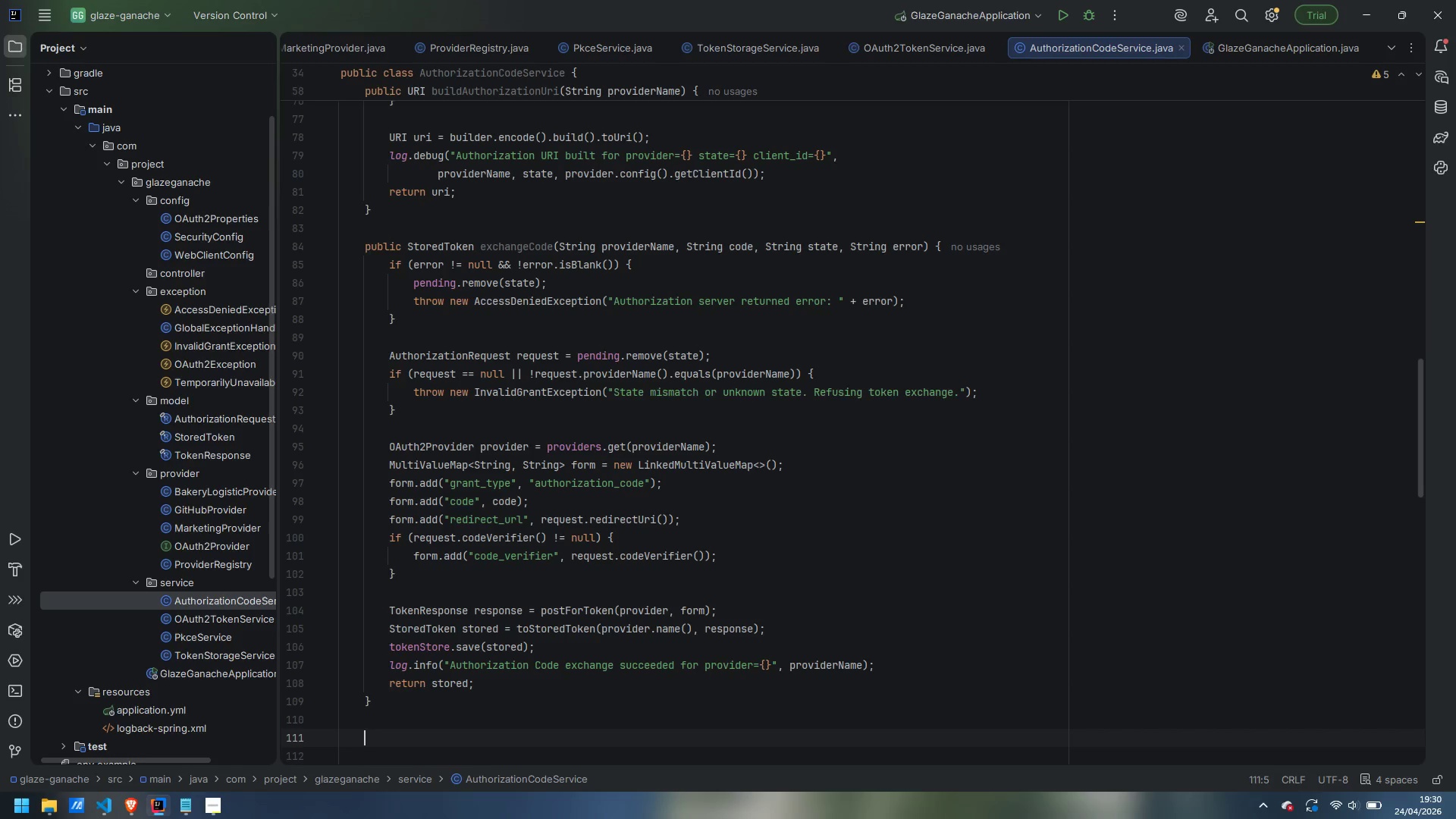 
type(public StoredToken refresh(String providerName)
 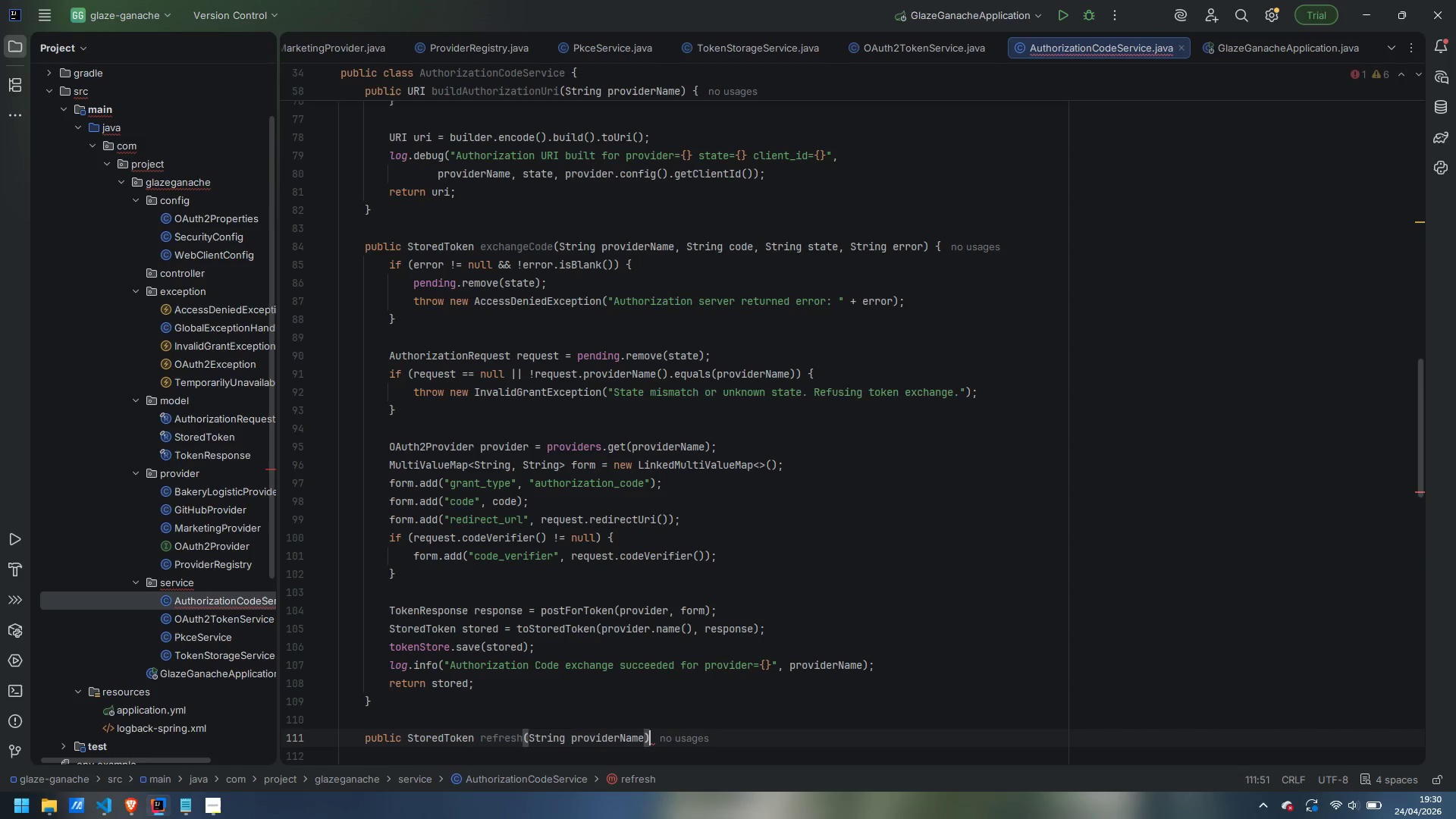 
 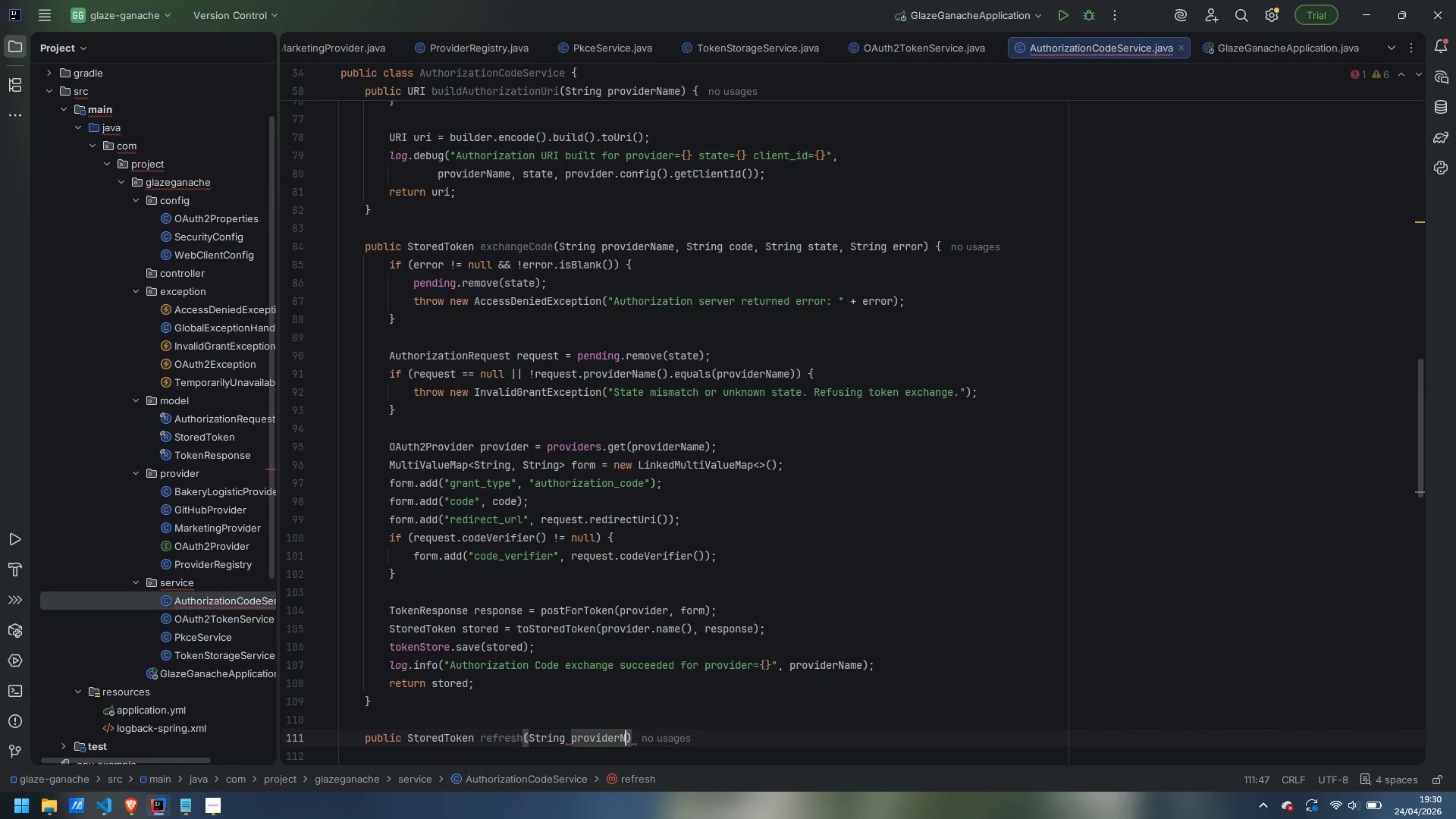 
key(ArrowRight)
 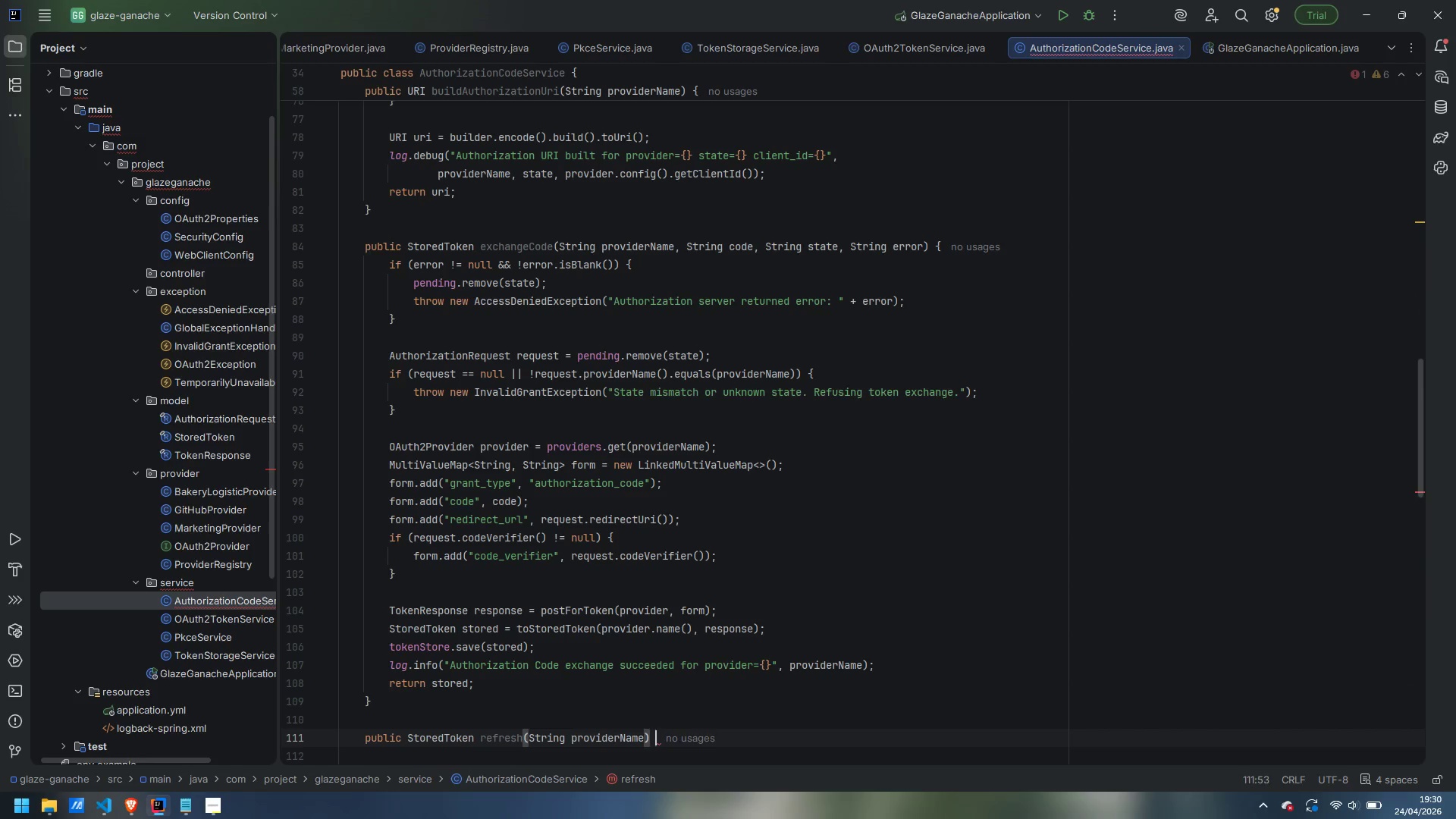 
key(Space)
 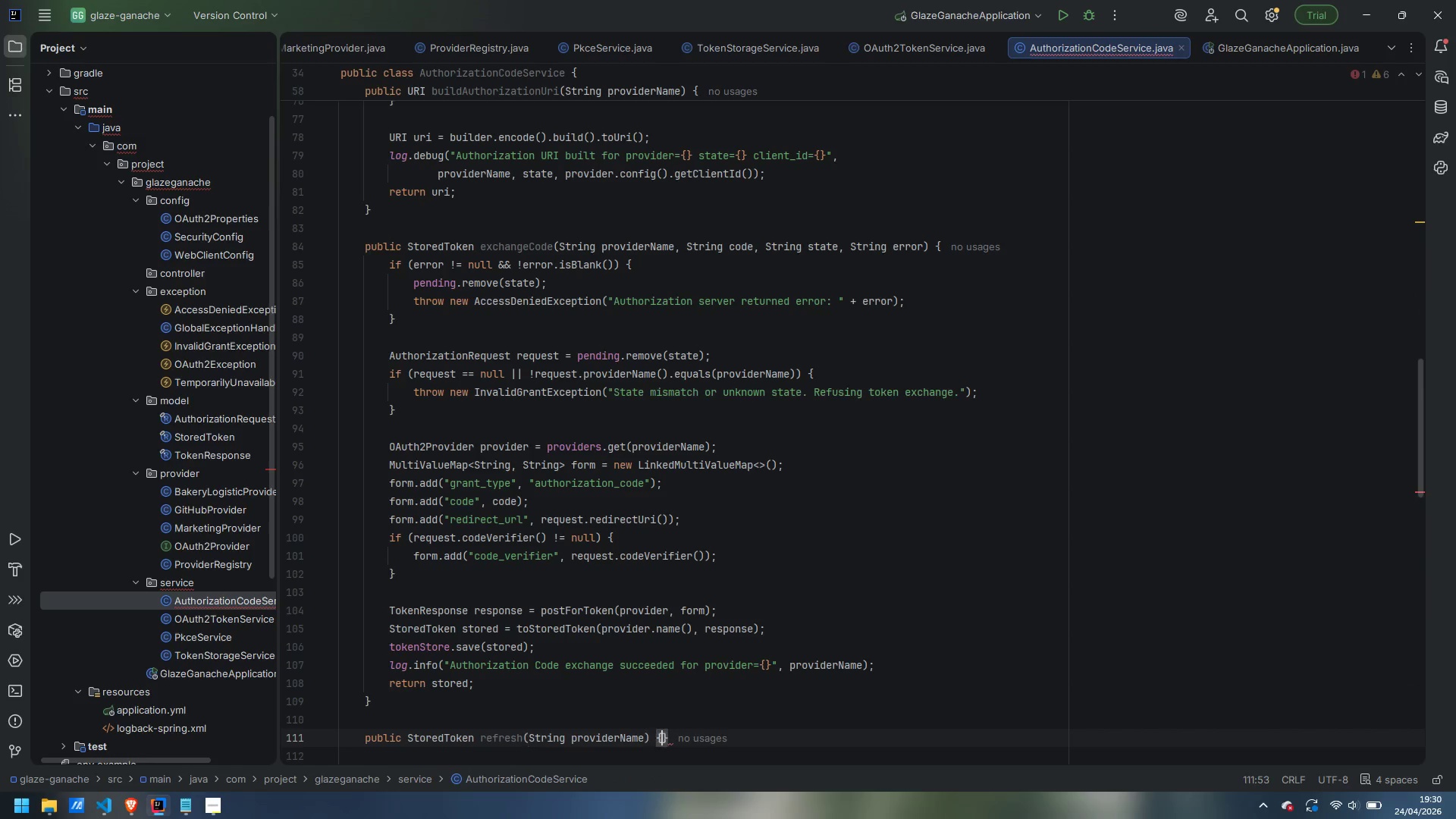 
key(Shift+ShiftLeft)
 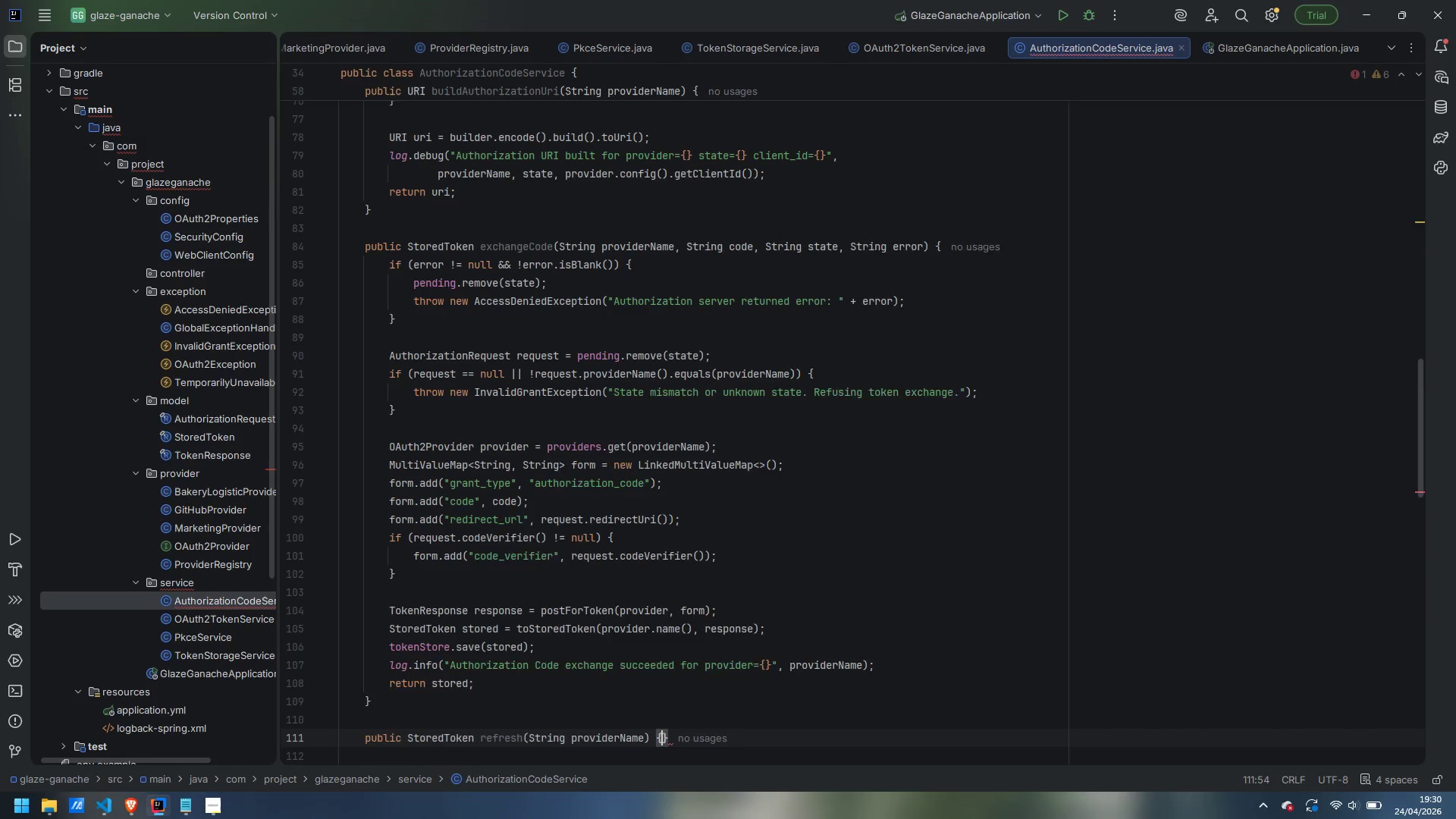 
key(Shift+BracketLeft)
 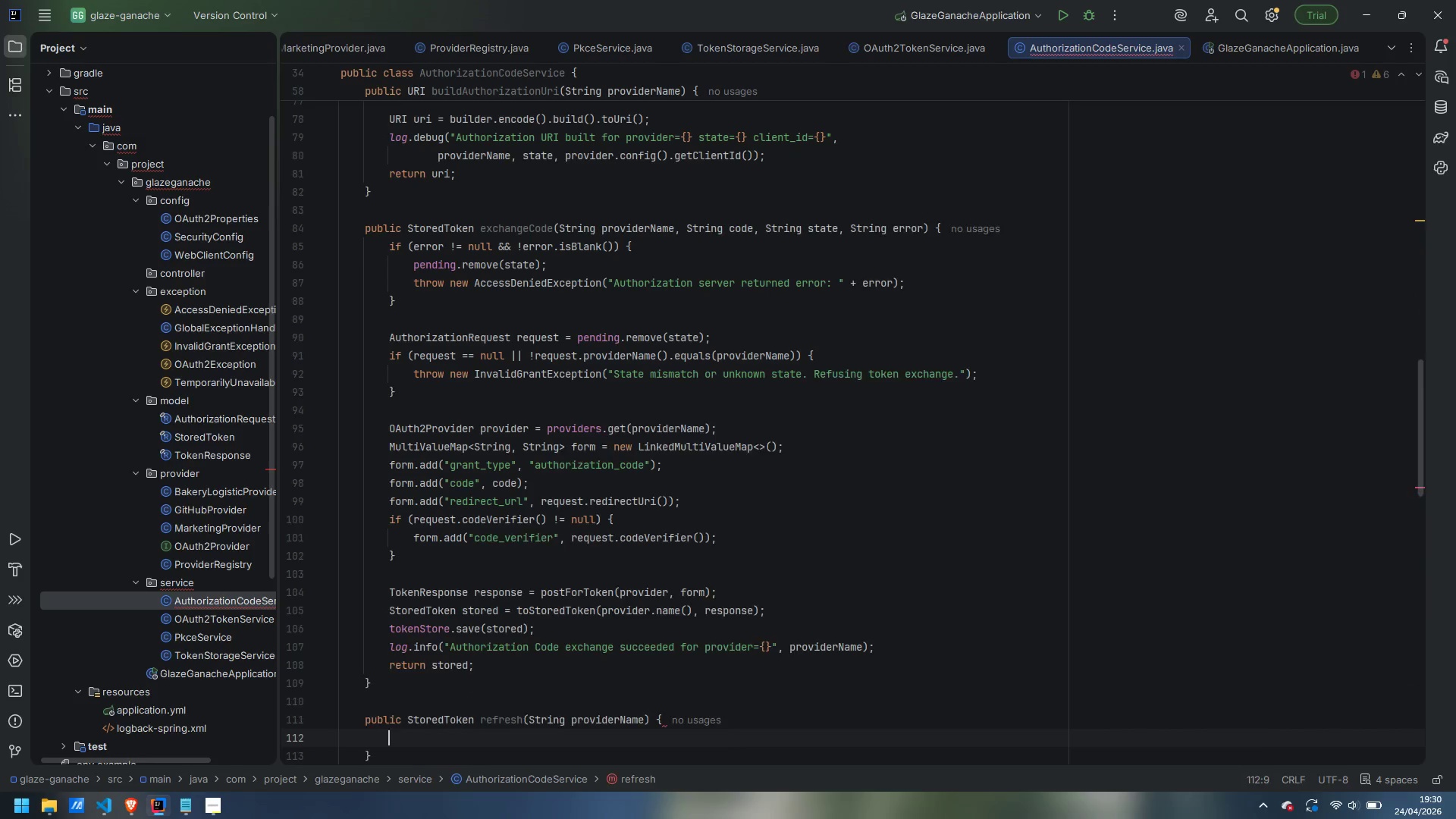 
key(Enter)
 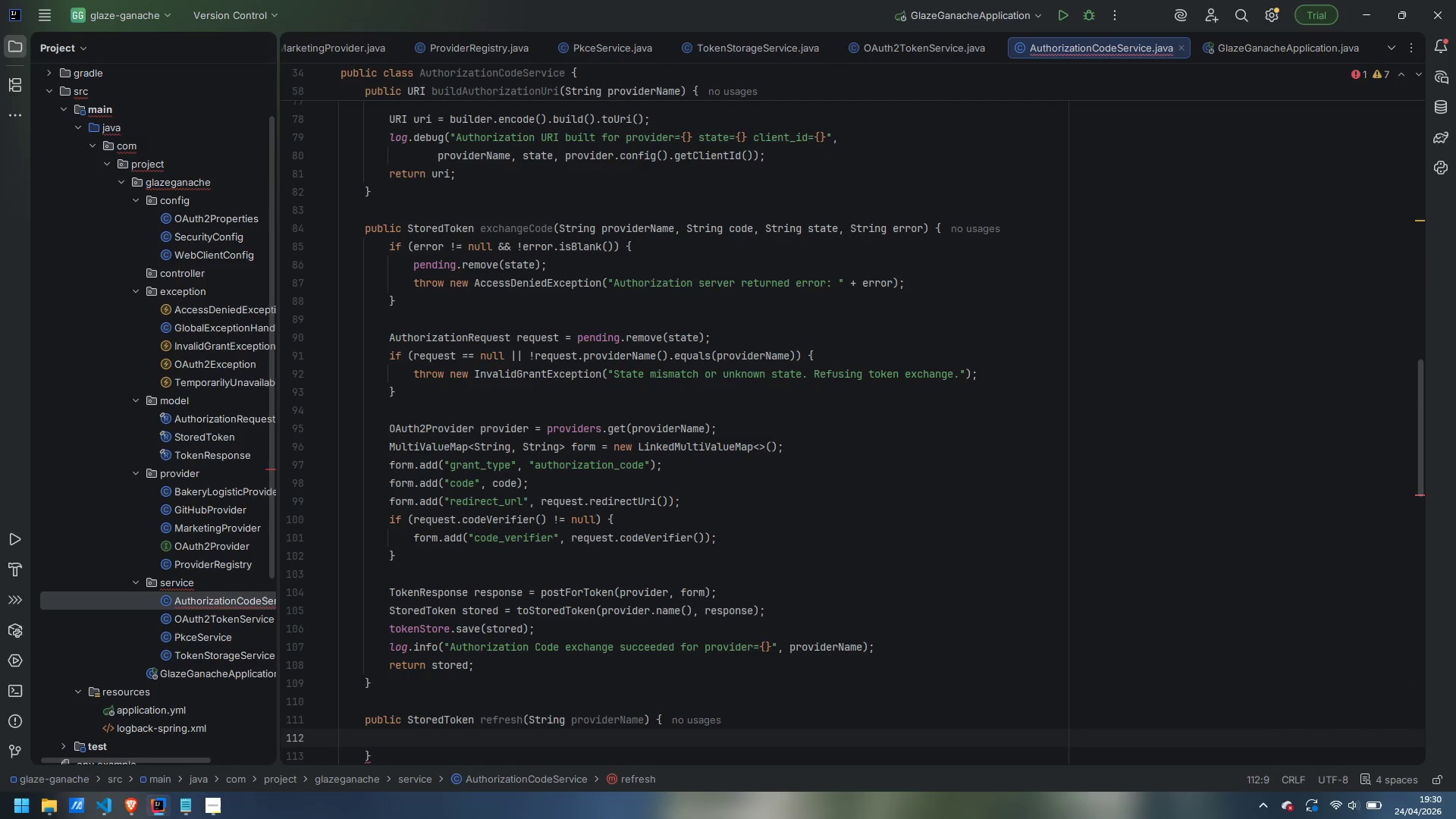 
type(StoredToken existing = tokenStore.find(providerName)
 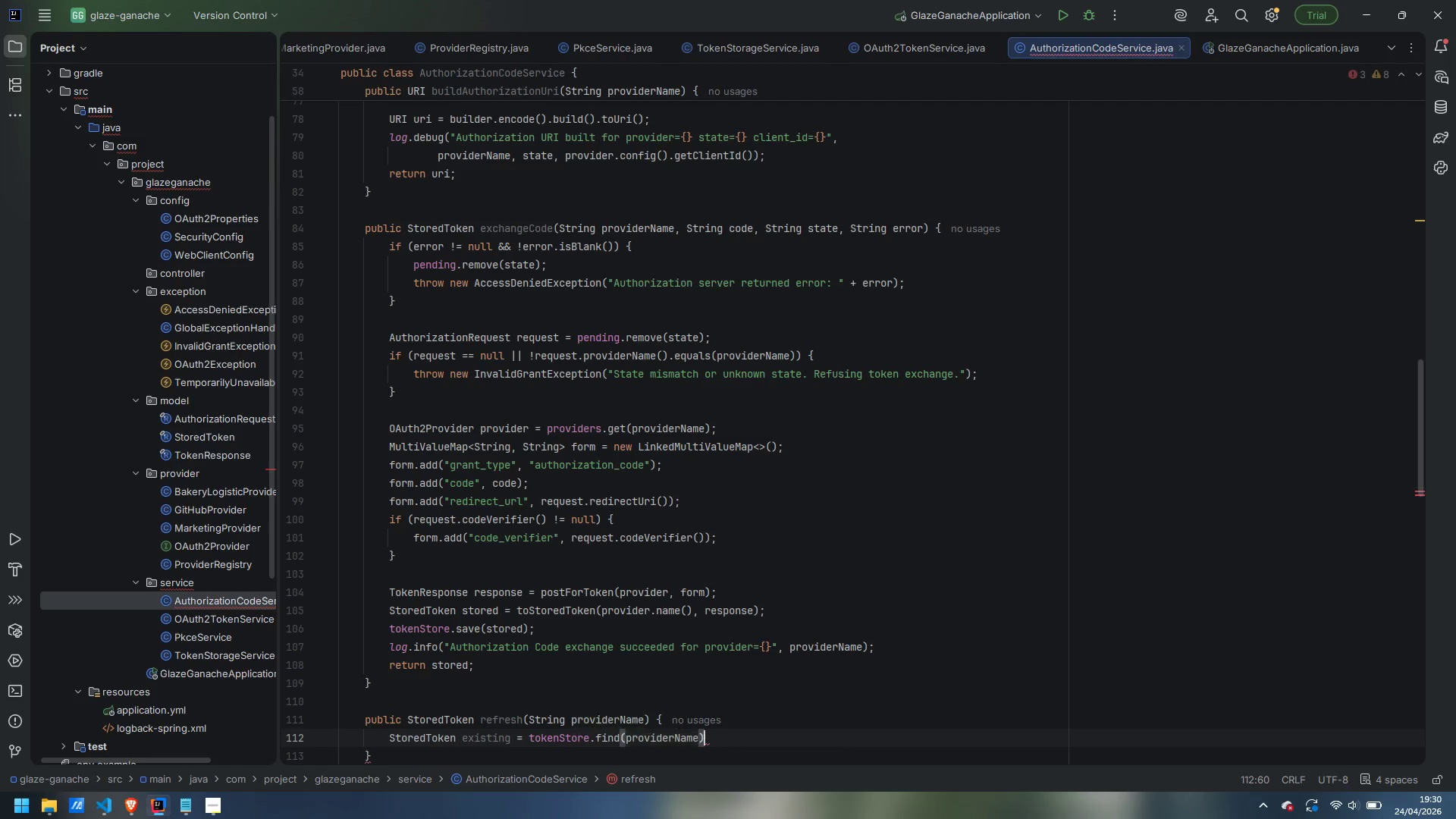 
 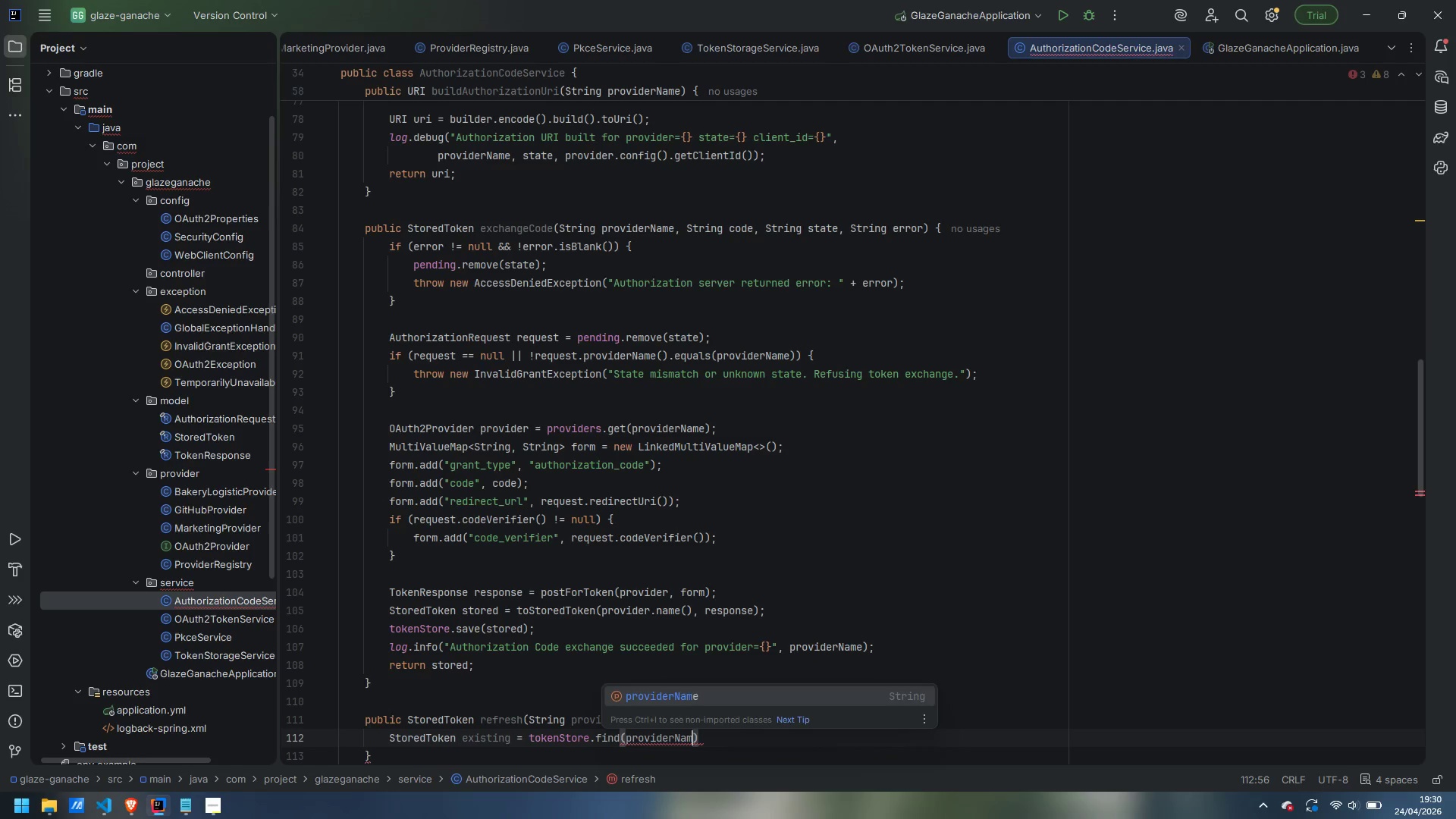 
key(ArrowRight)
 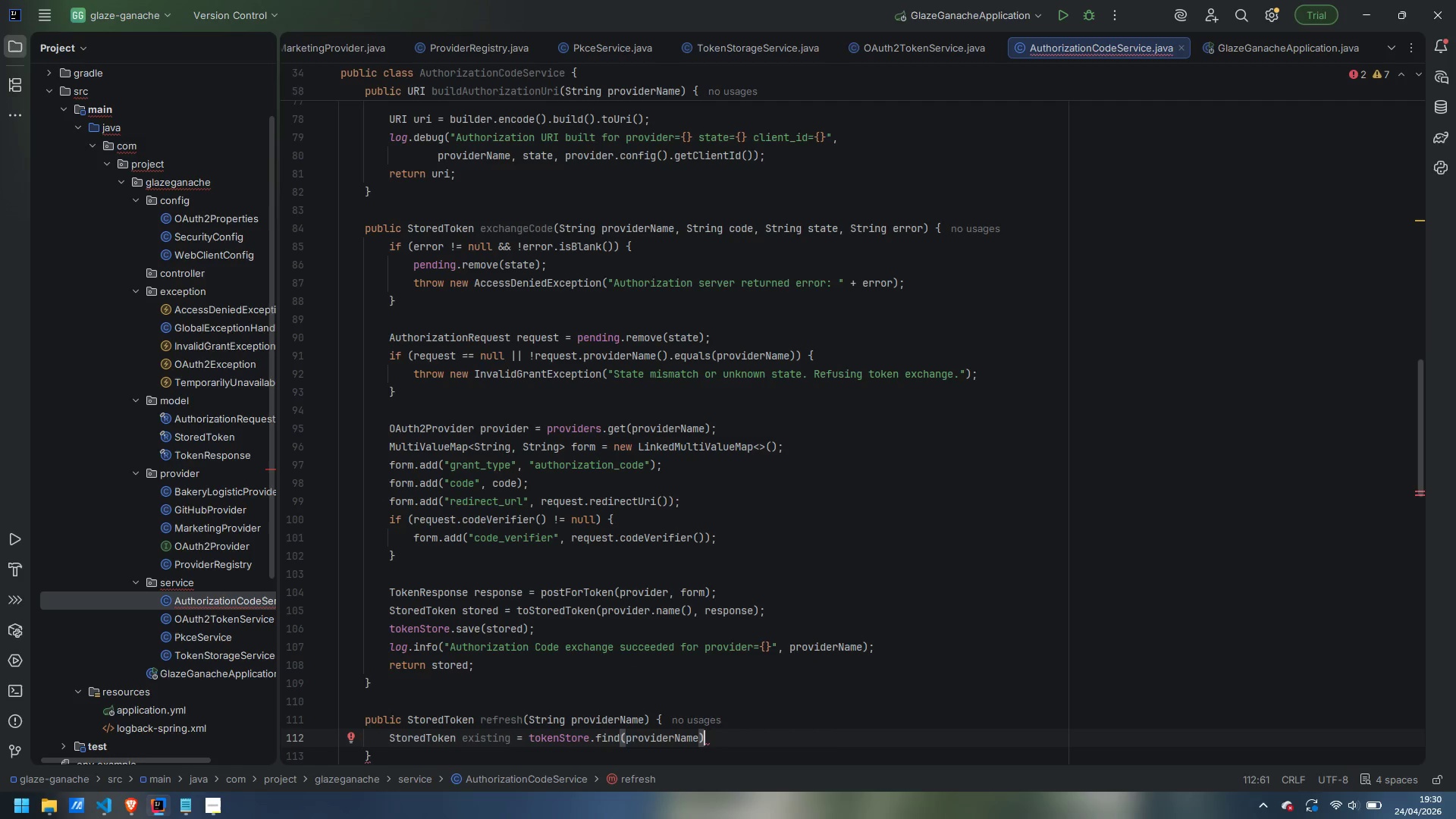 
key(Enter)
 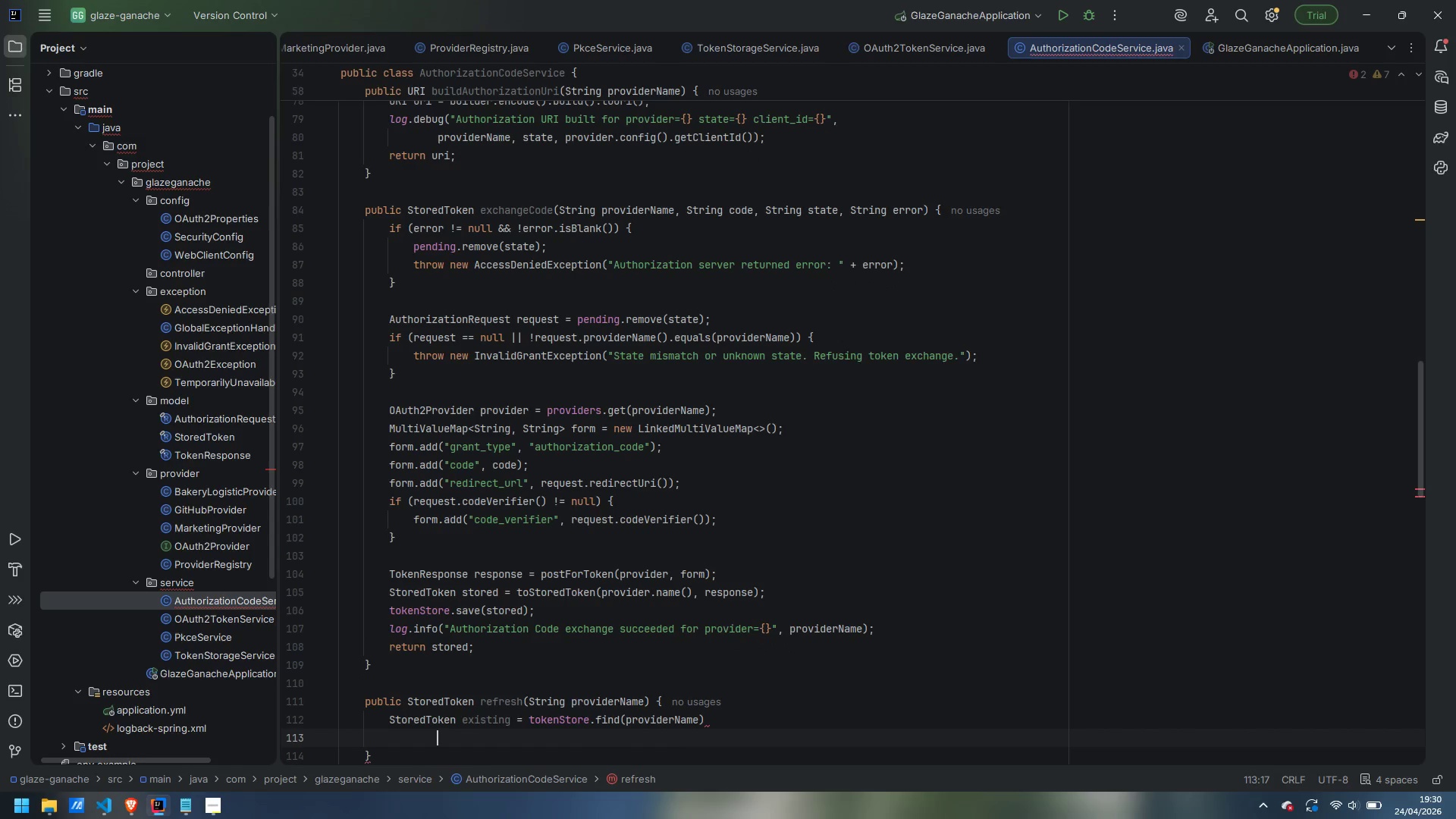 
type(.onElseThr)
 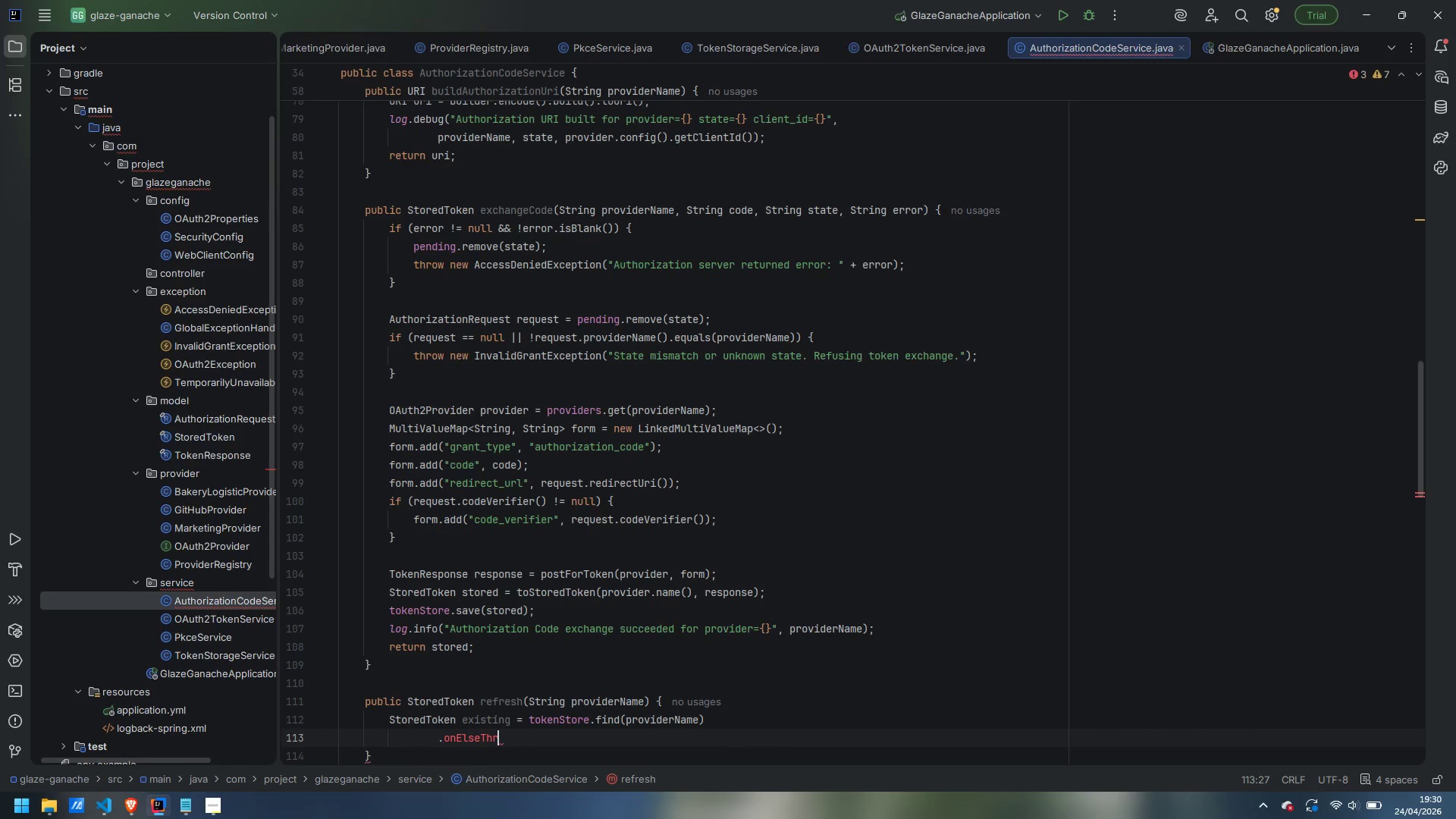 
key(Backspace)
key(Backspace)
key(Backspace)
key(Backspace)
key(Backspace)
key(Backspace)
key(Backspace)
key(Backspace)
type(rElseTh)
 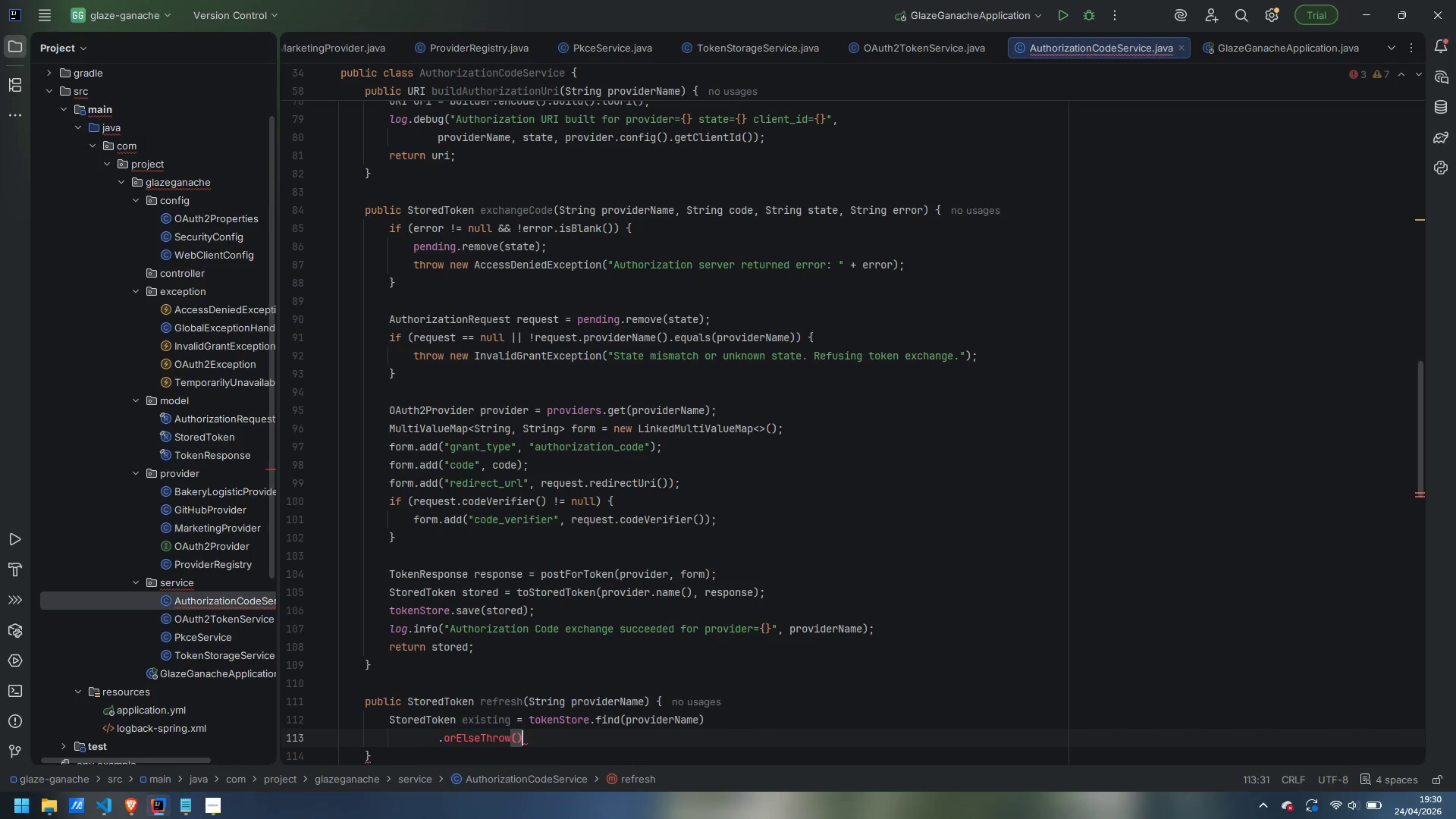 
 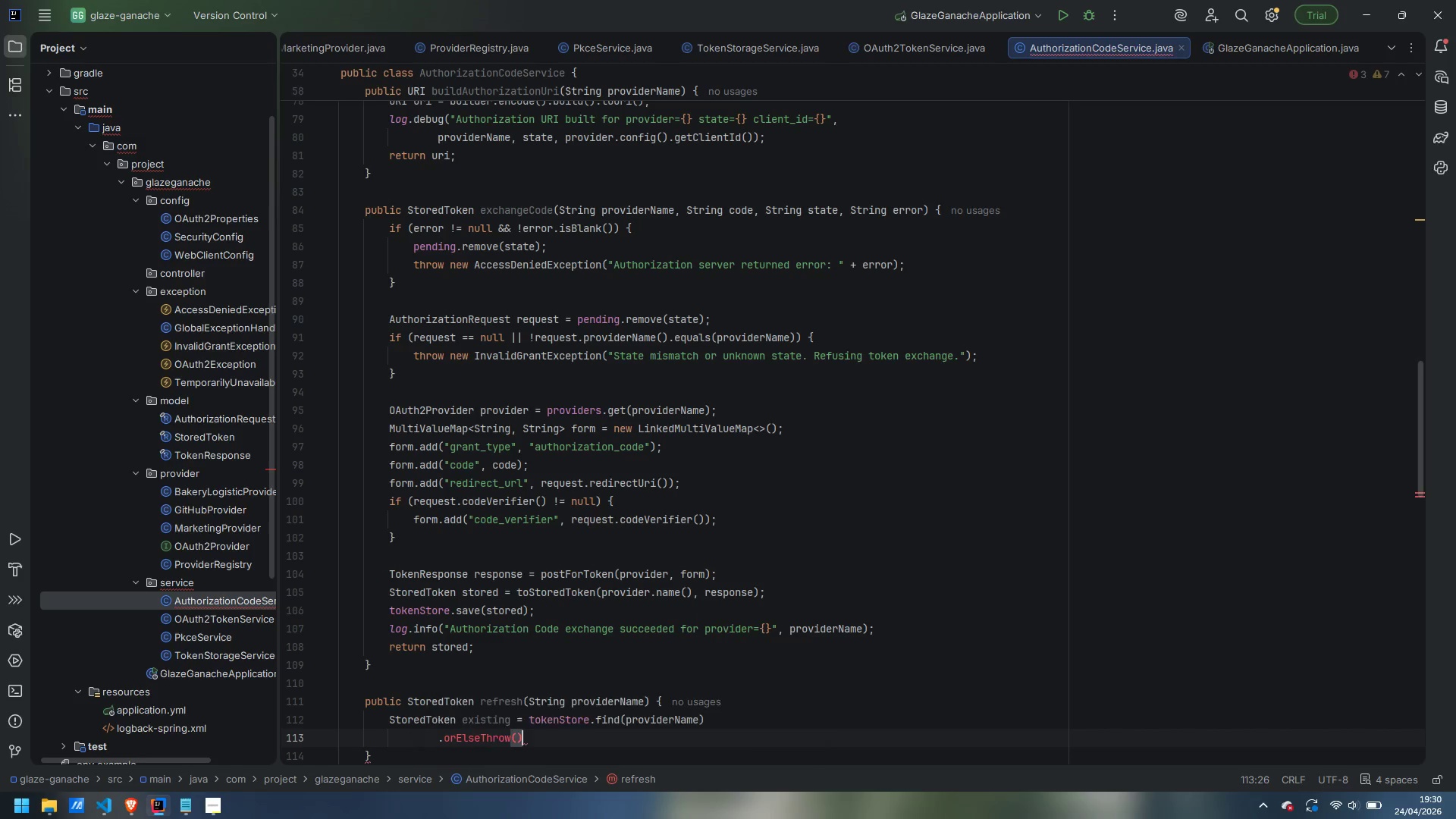 
key(Enter)
 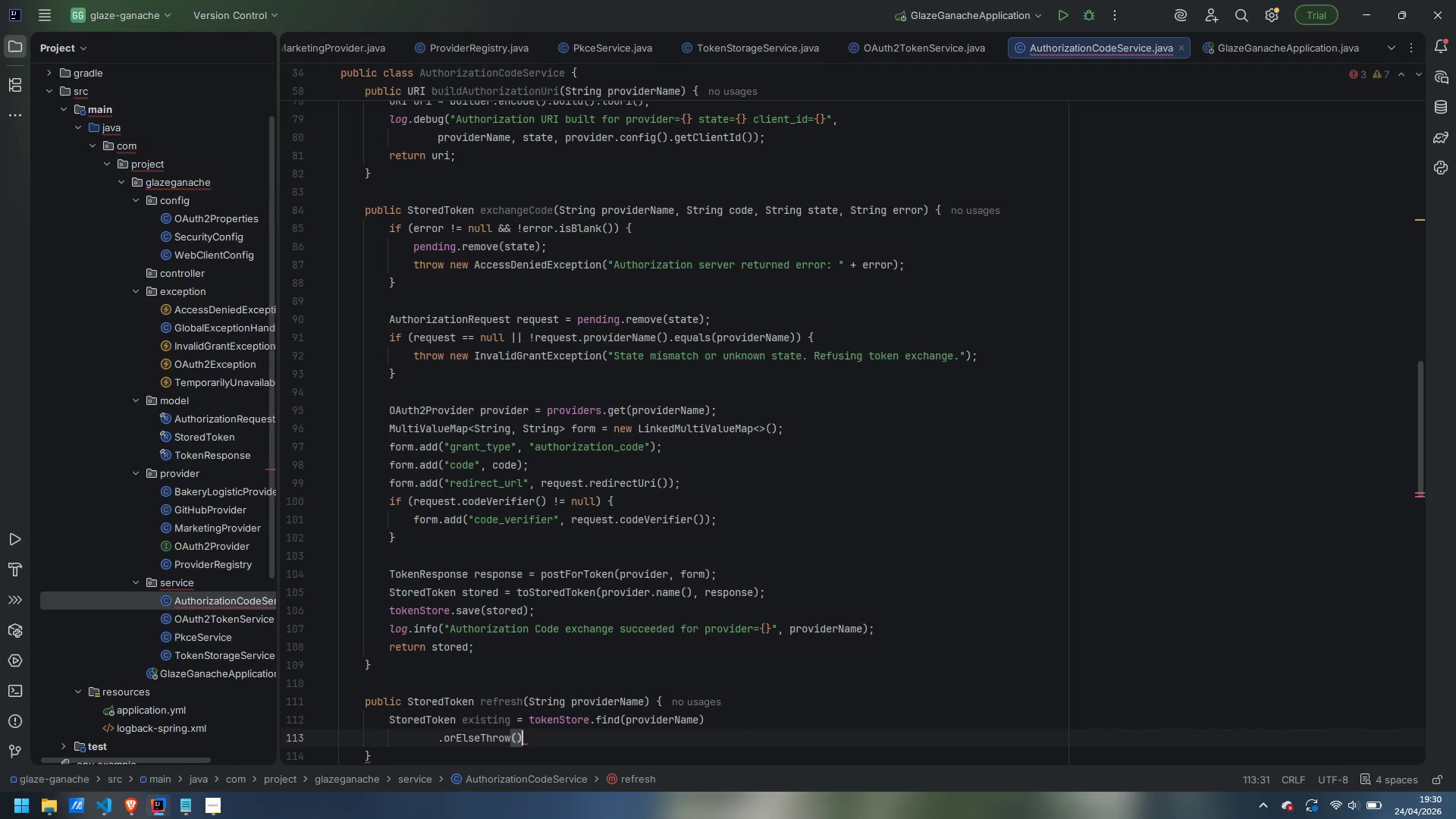 
key(ArrowLeft)
 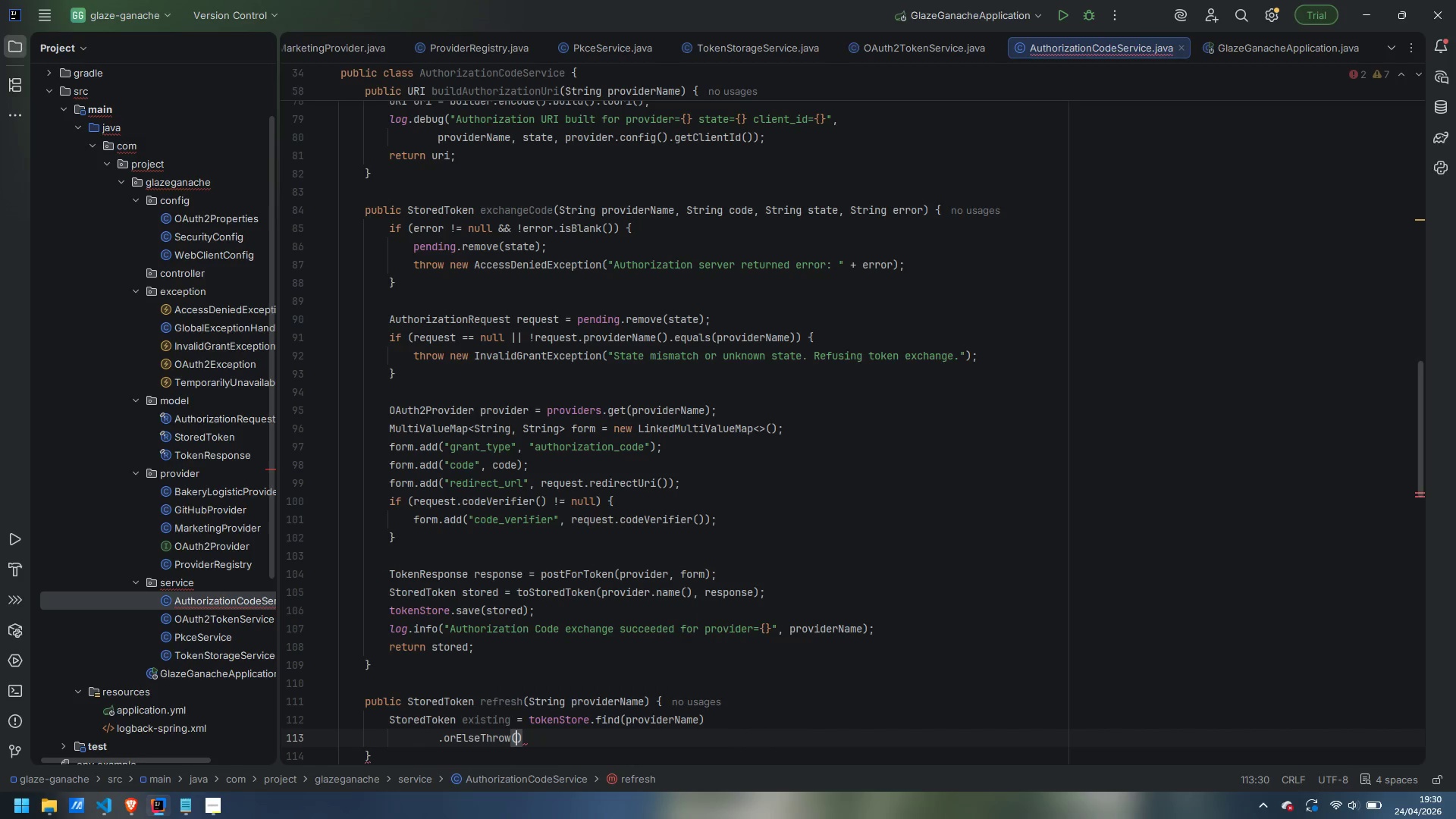 
key(Shift+9)
 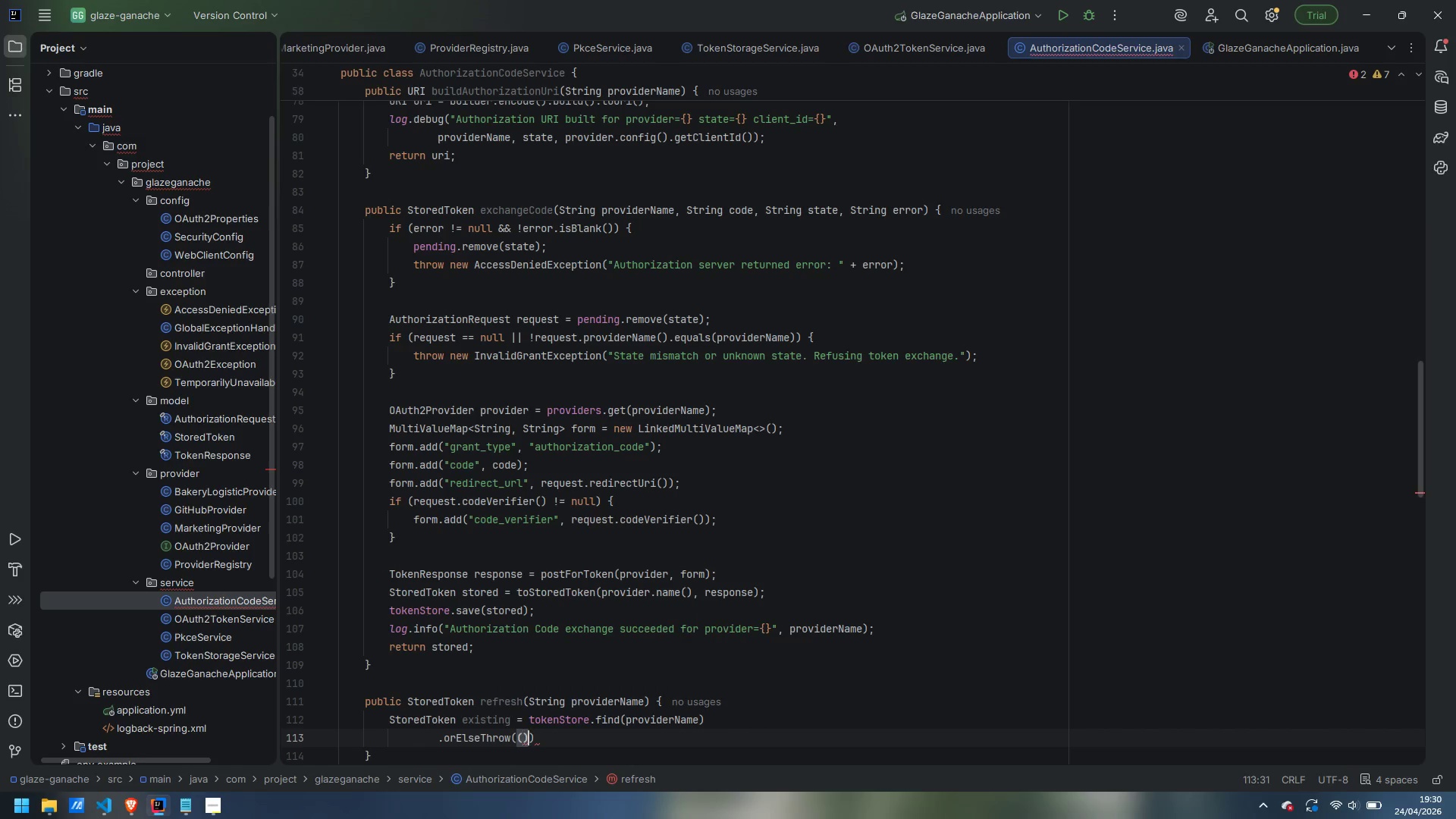 
key(ArrowRight)
 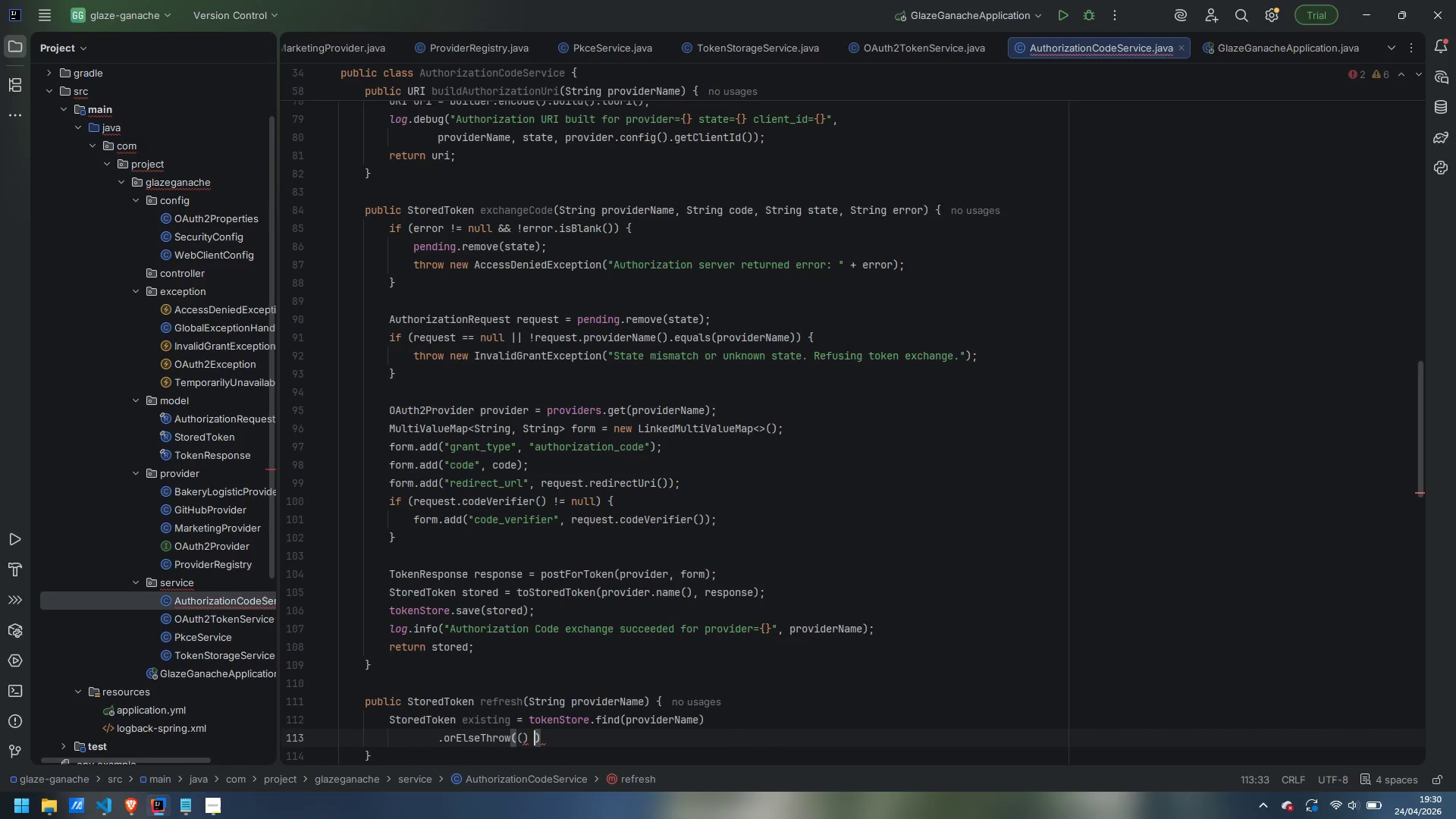 
type( -> new InvalidGrantException)
 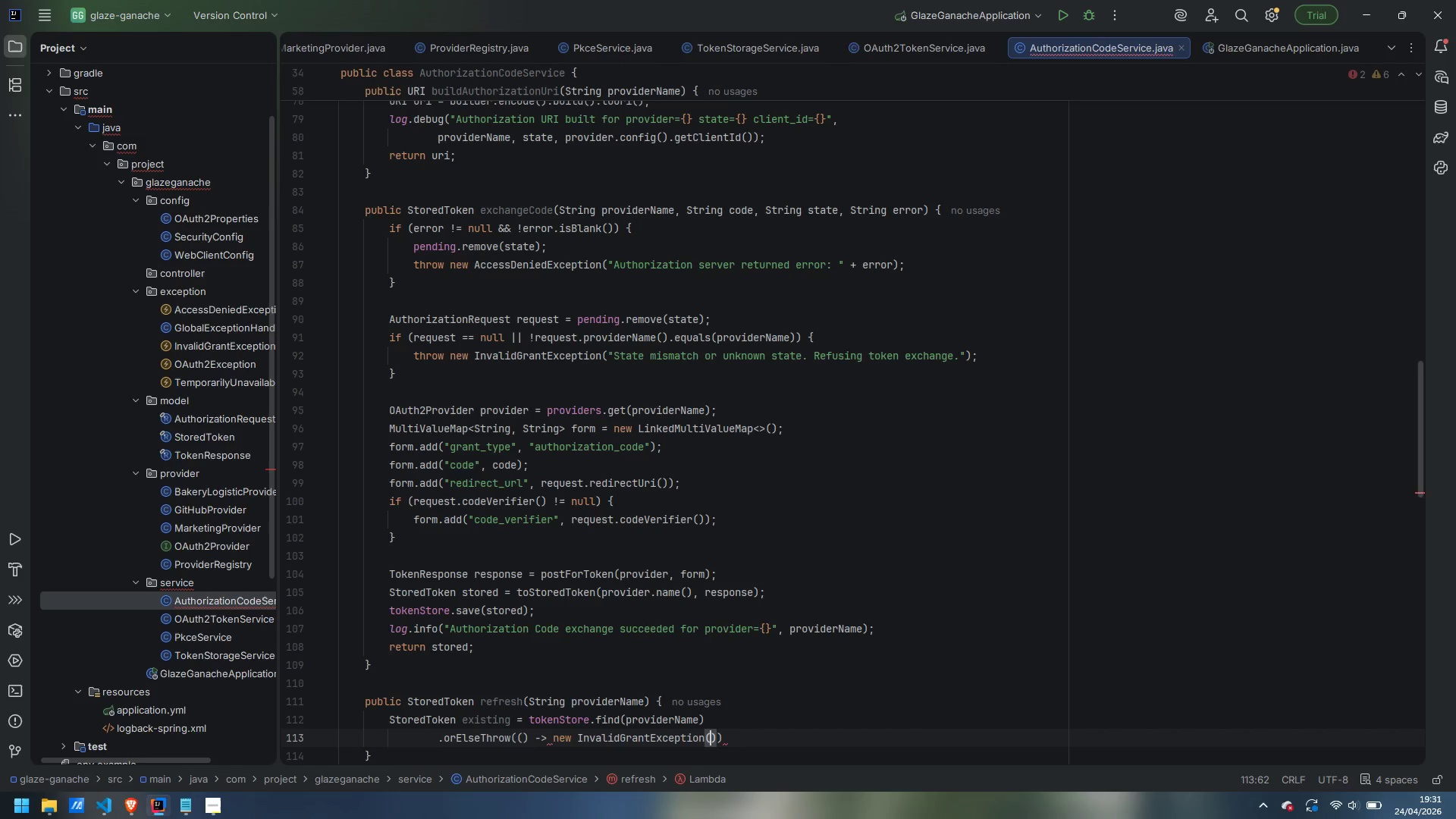 
 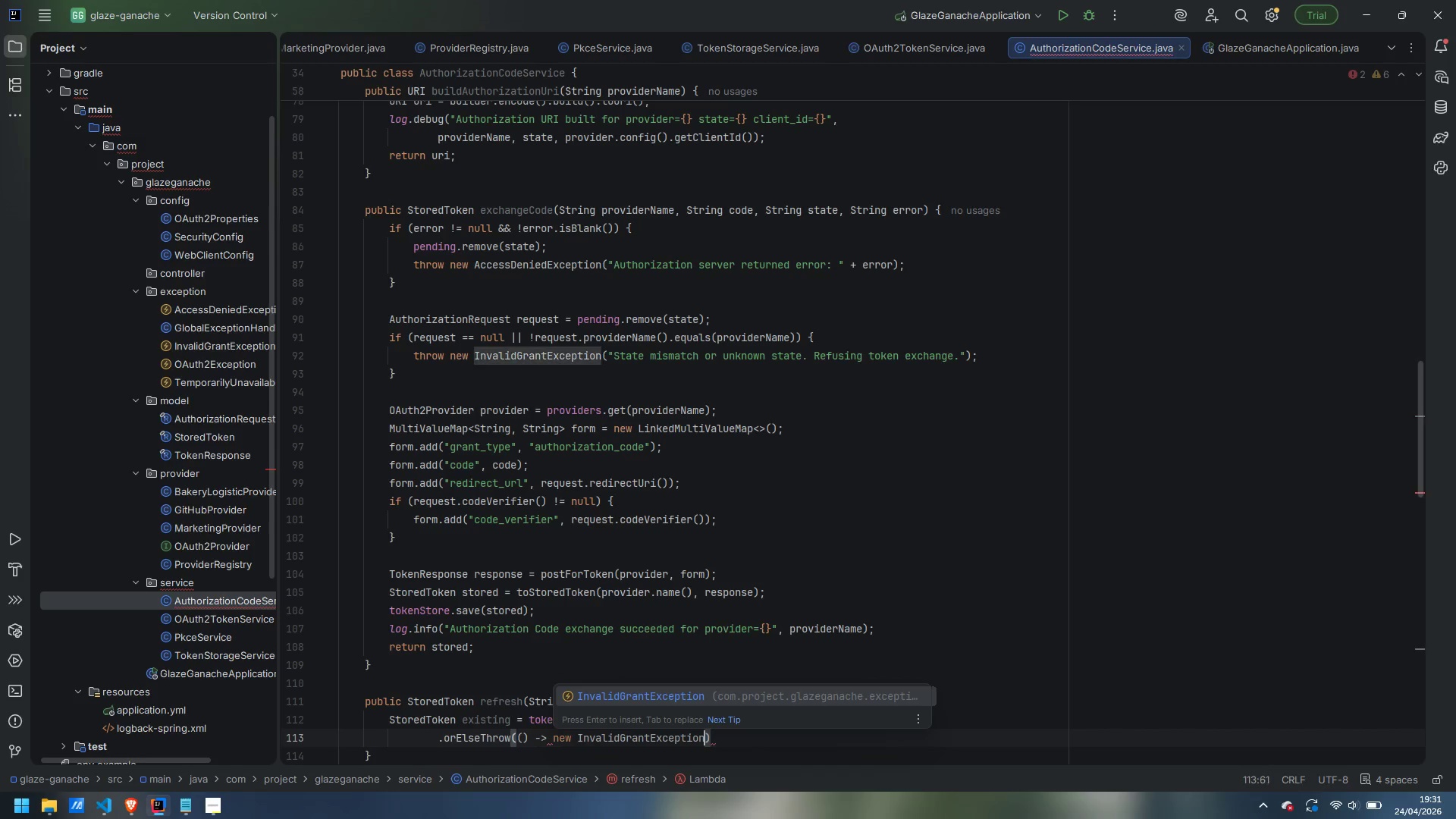 
key(Enter)
 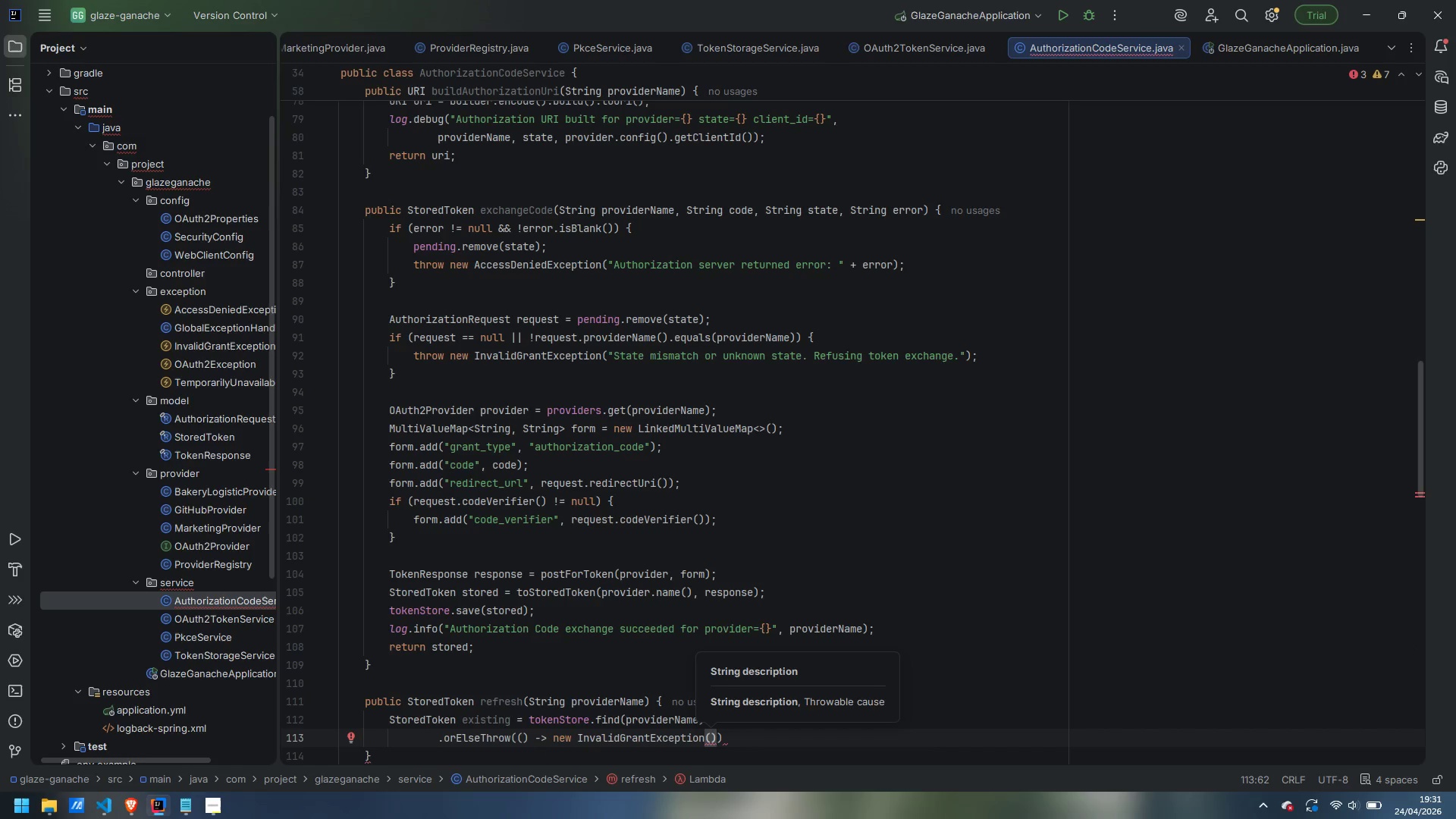 
type("No stored token to refresh for provider)
 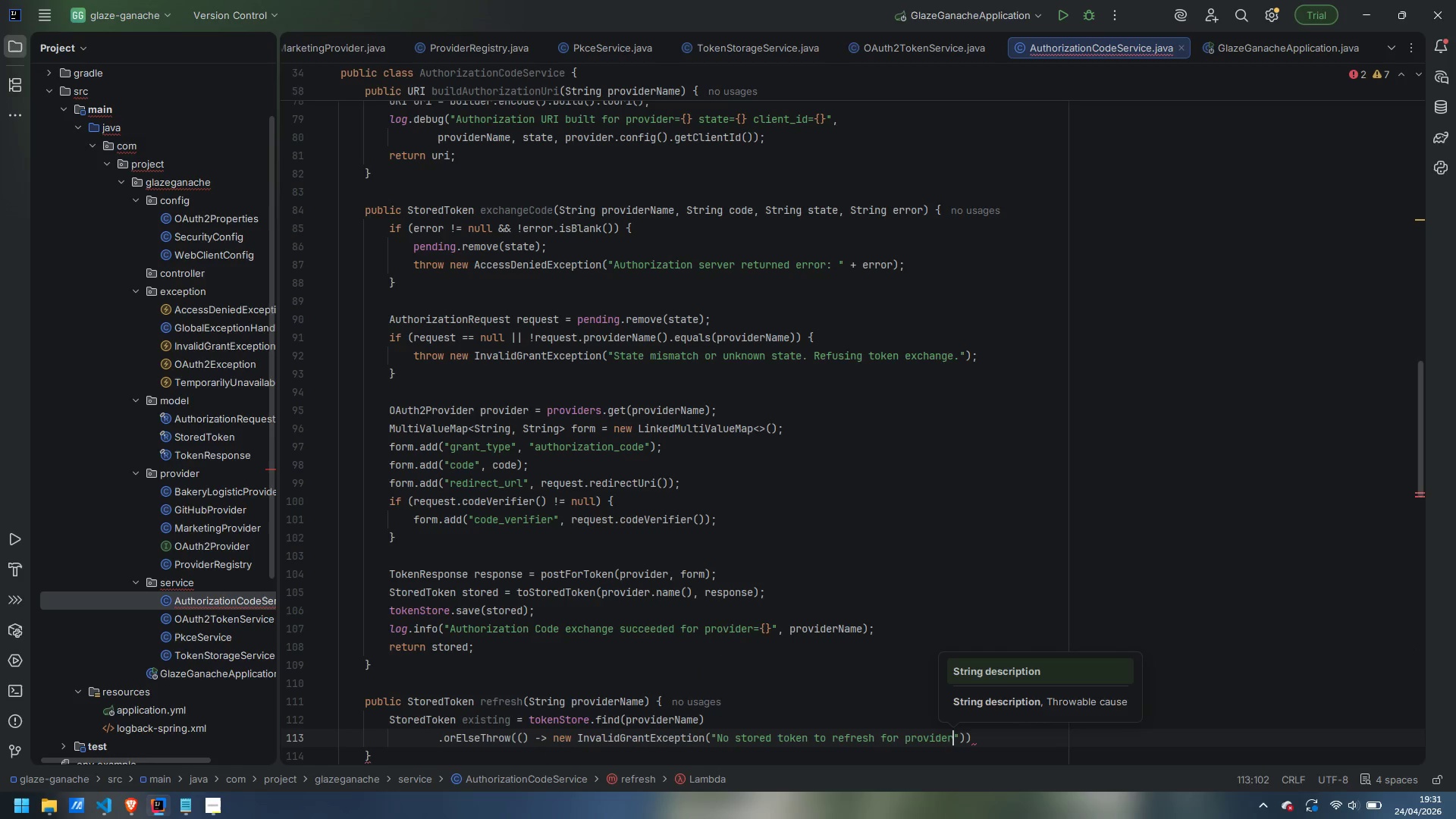 
key(ArrowRight)
 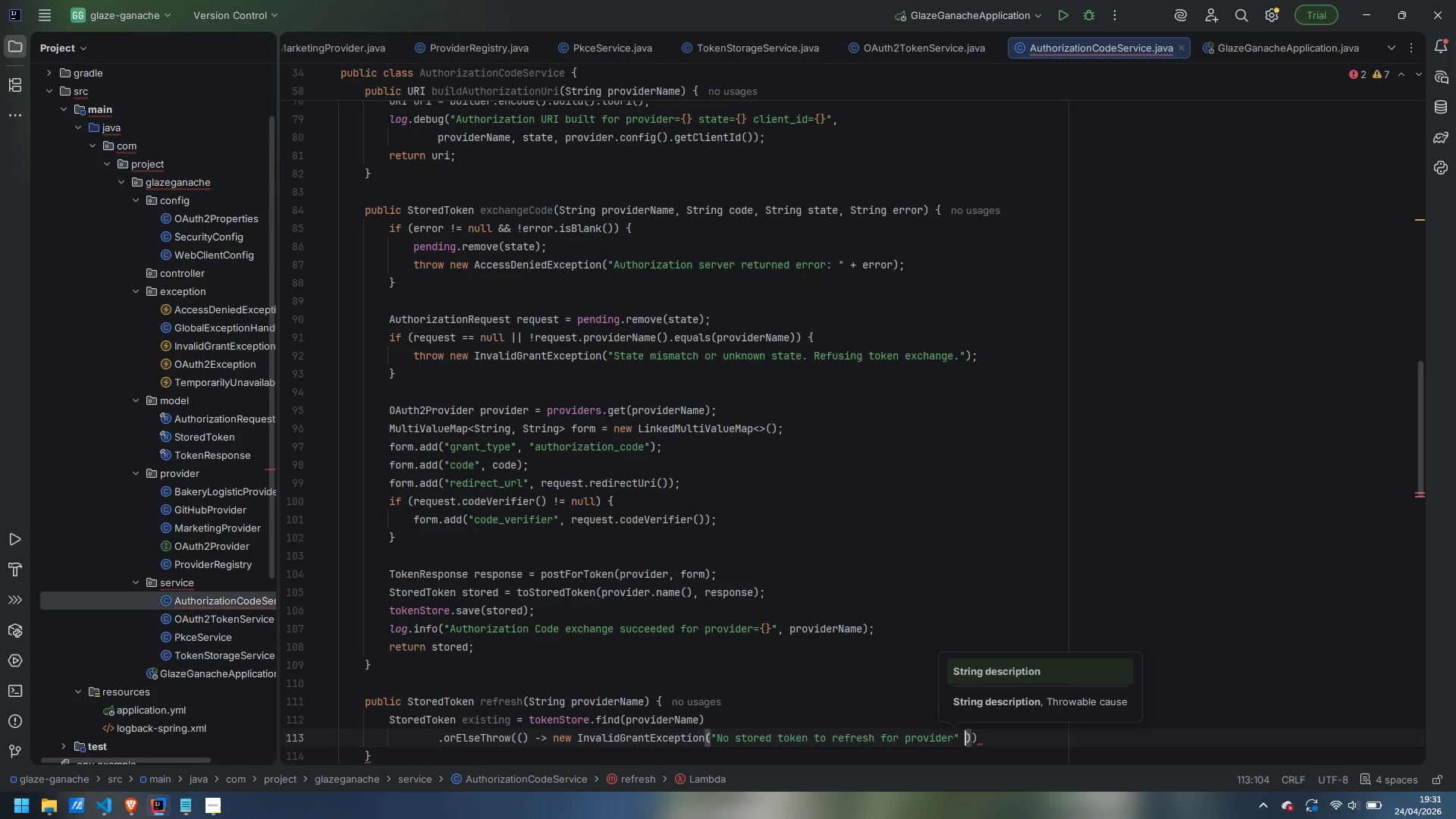 
type( + providerName)
 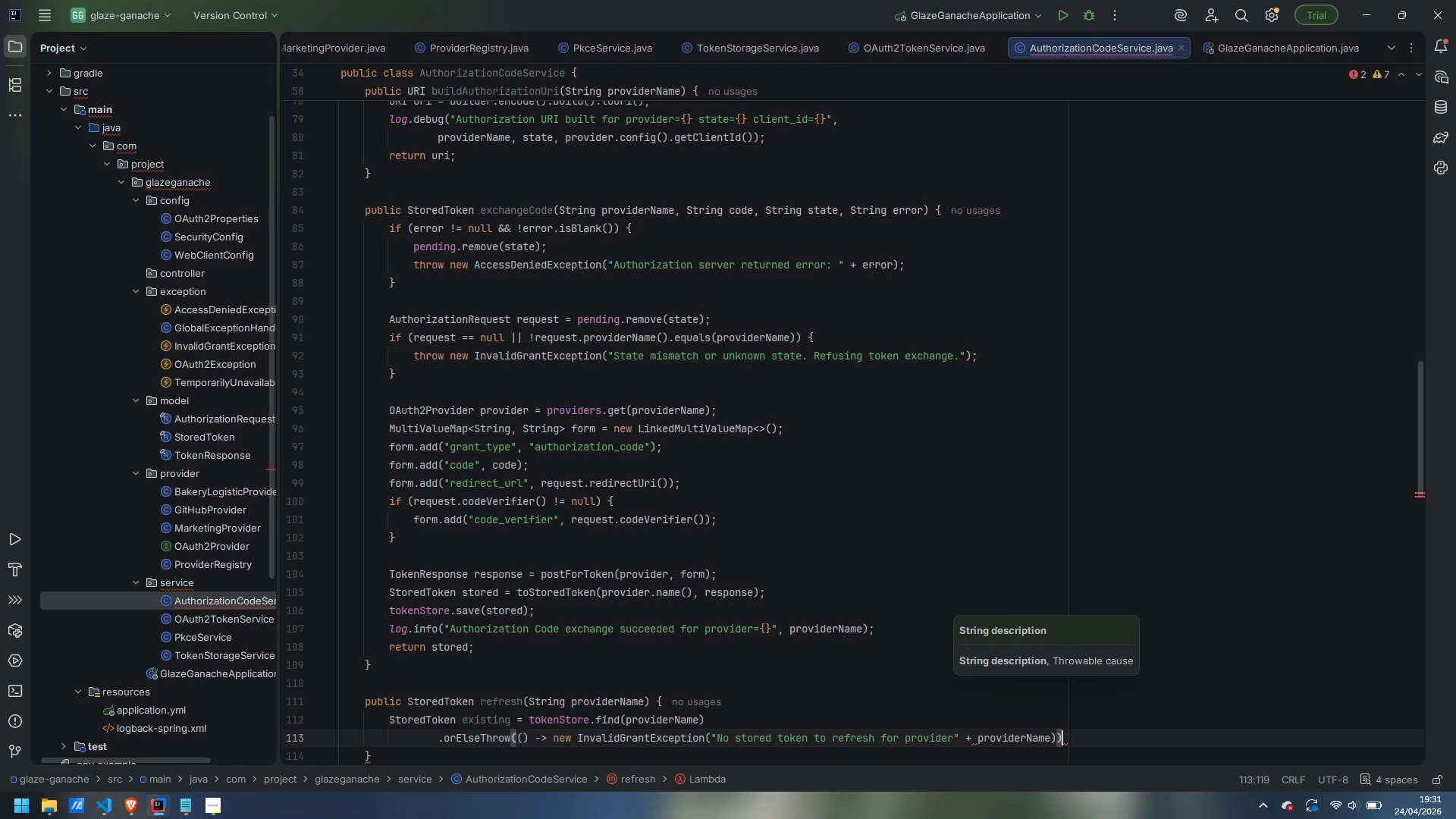 
 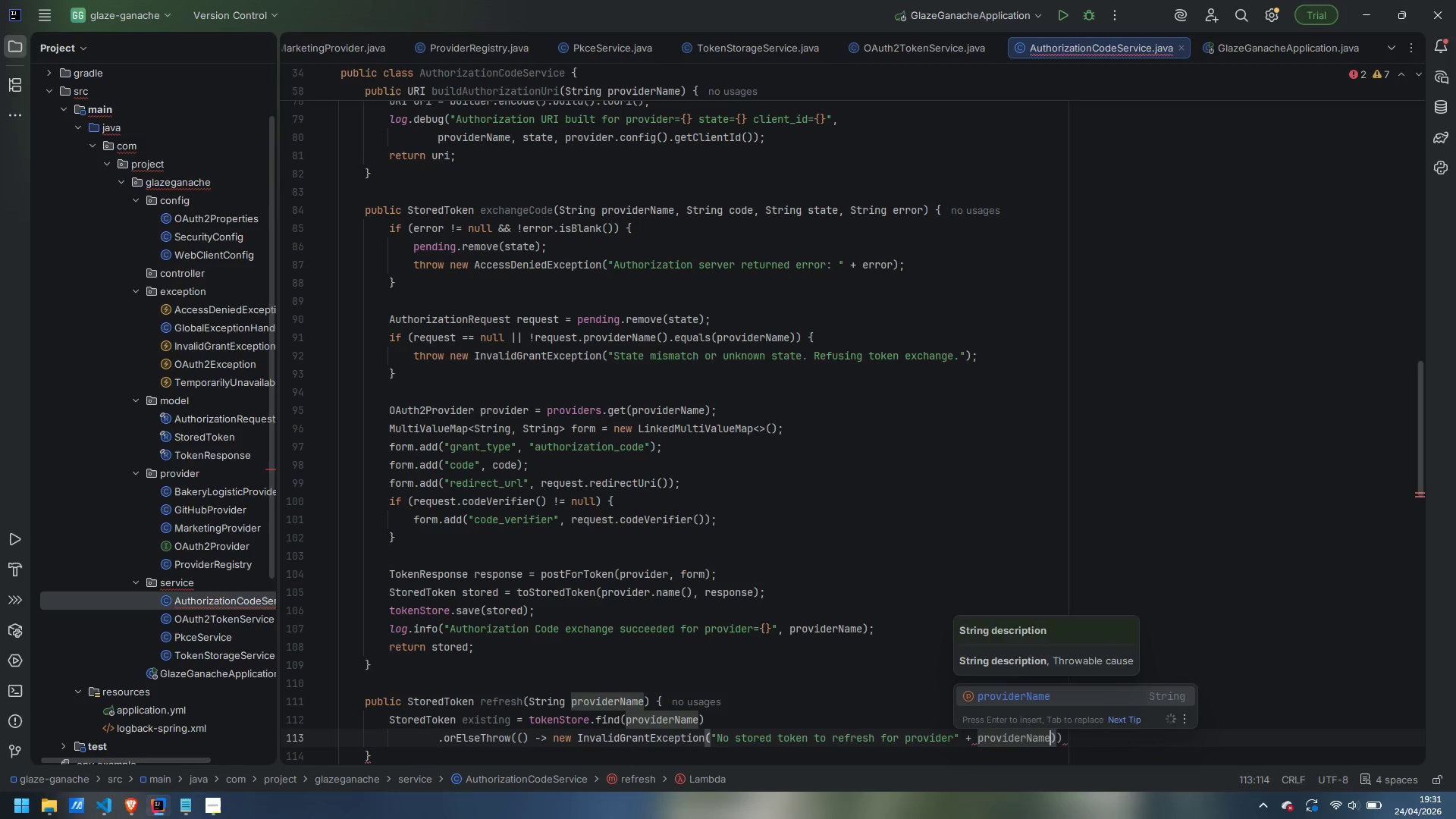 
key(ArrowRight)
 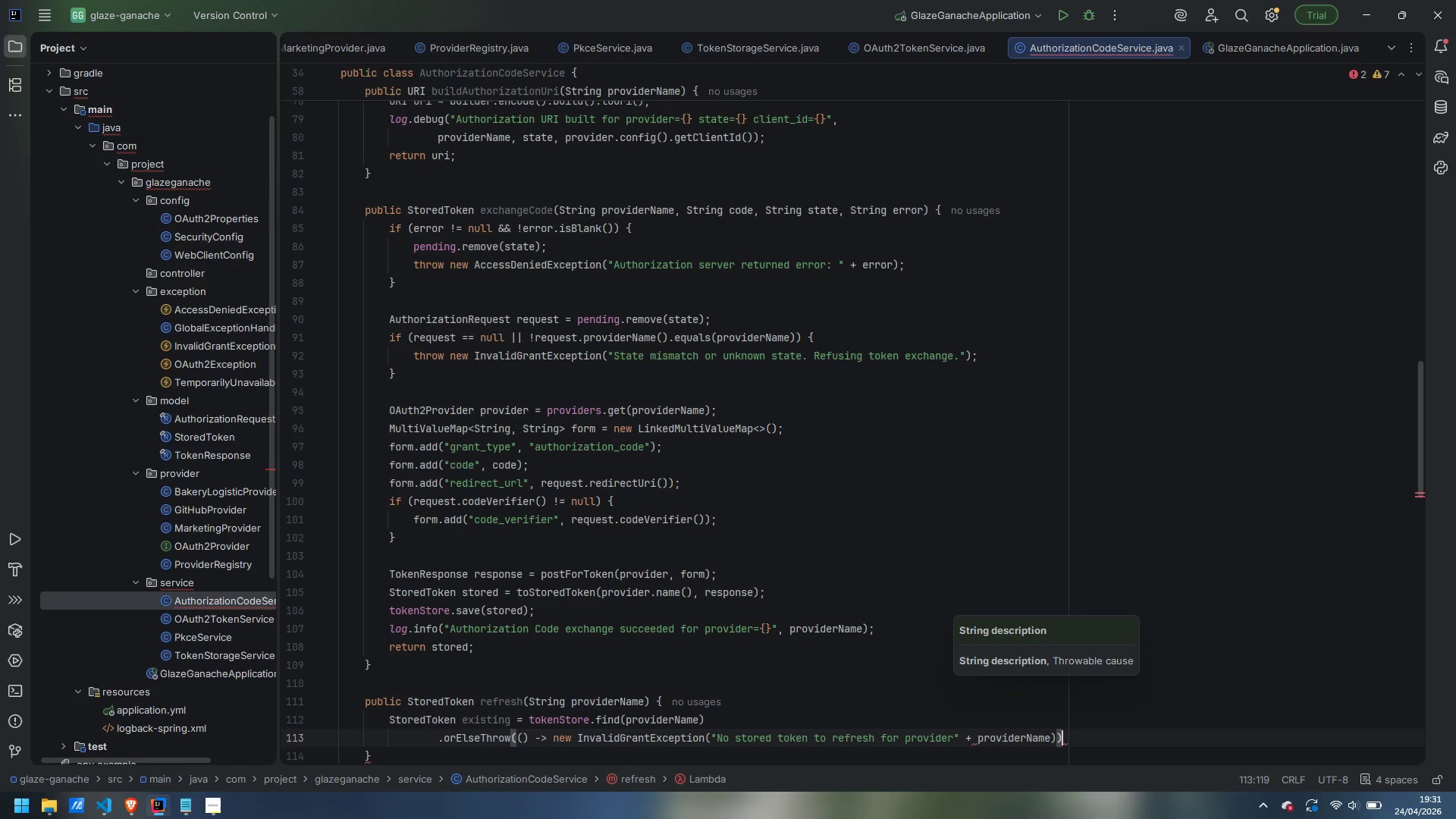 
key(ArrowRight)
 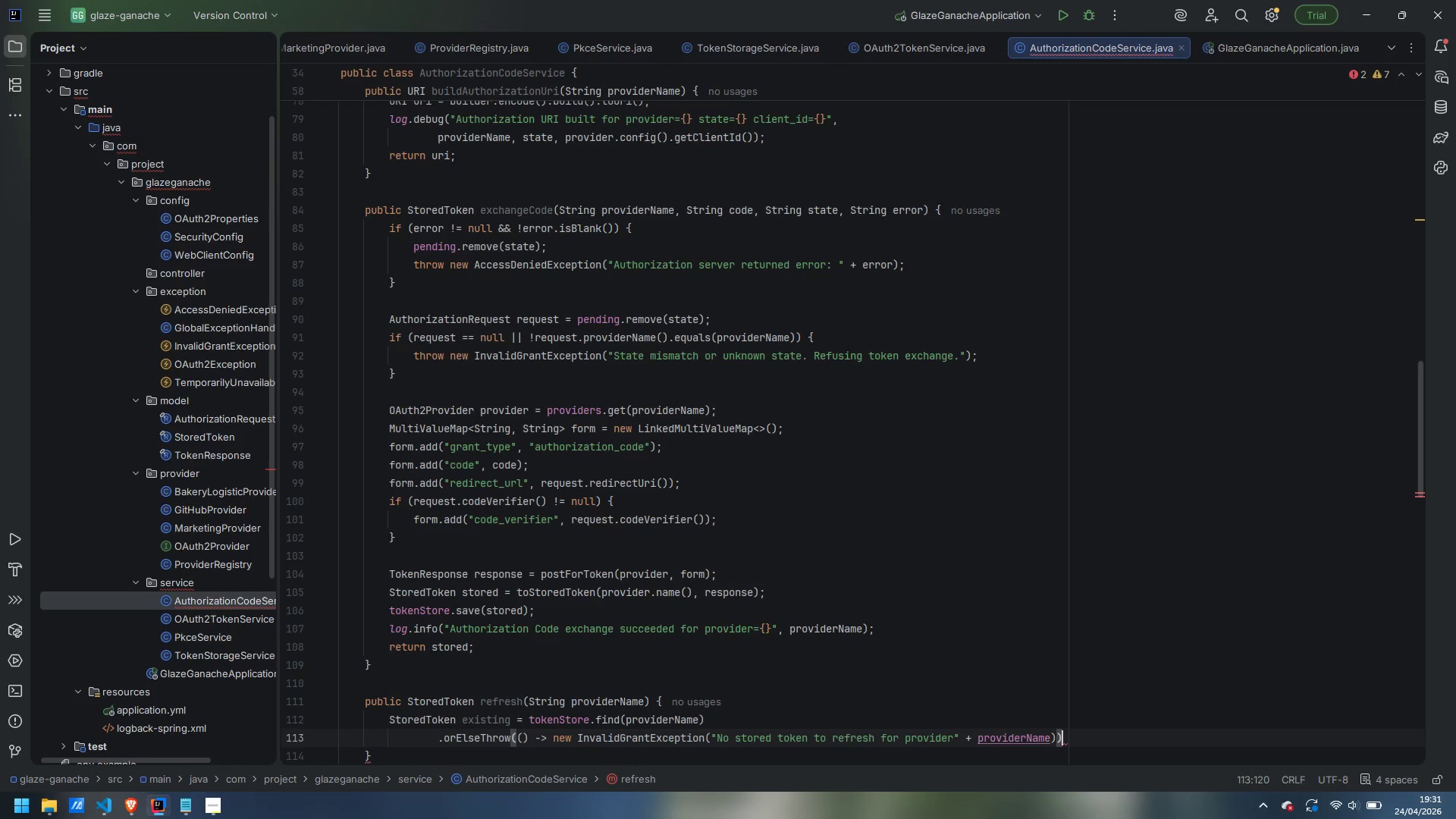 
key(Semicolon)
 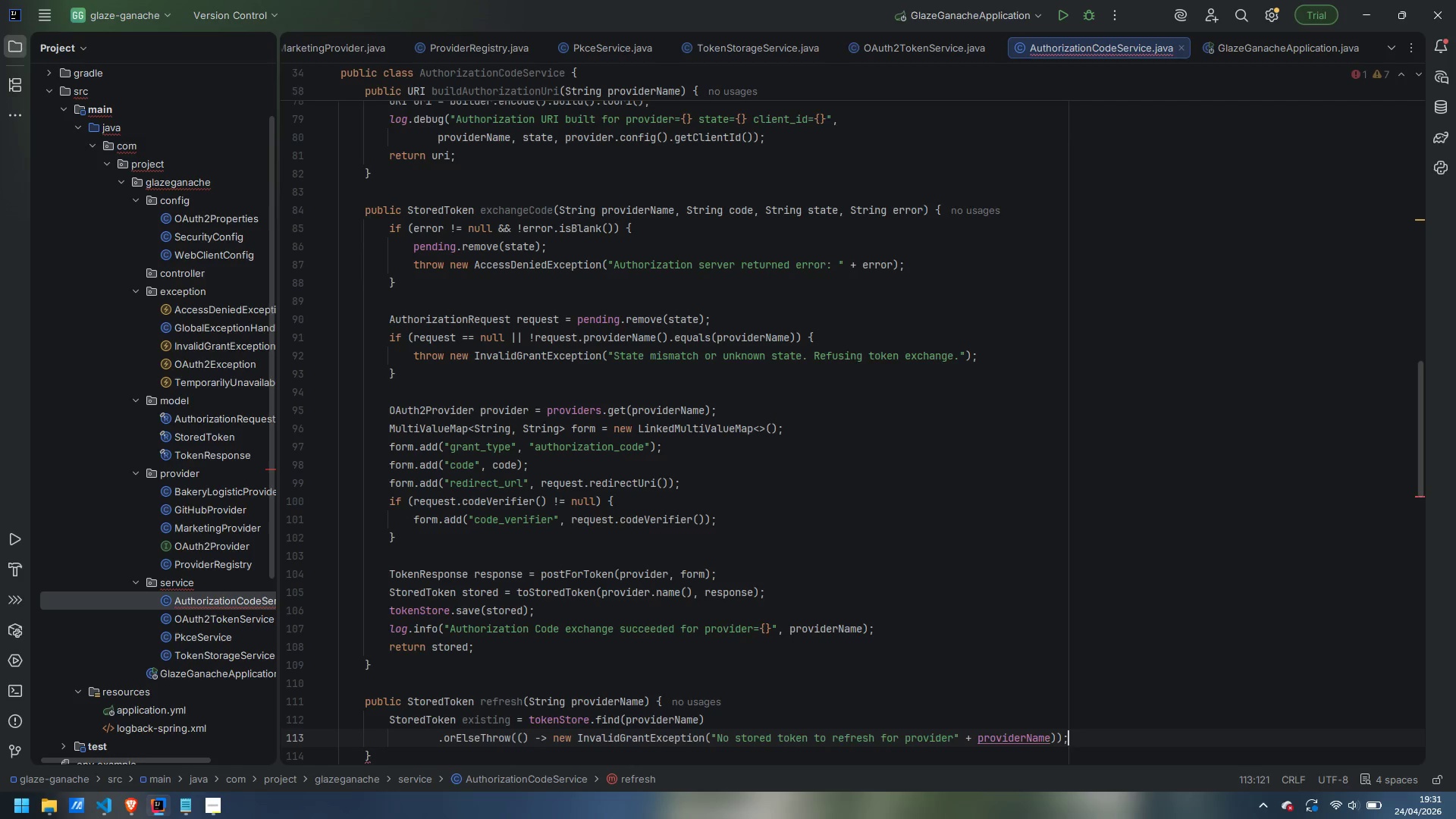 
key(Enter)
 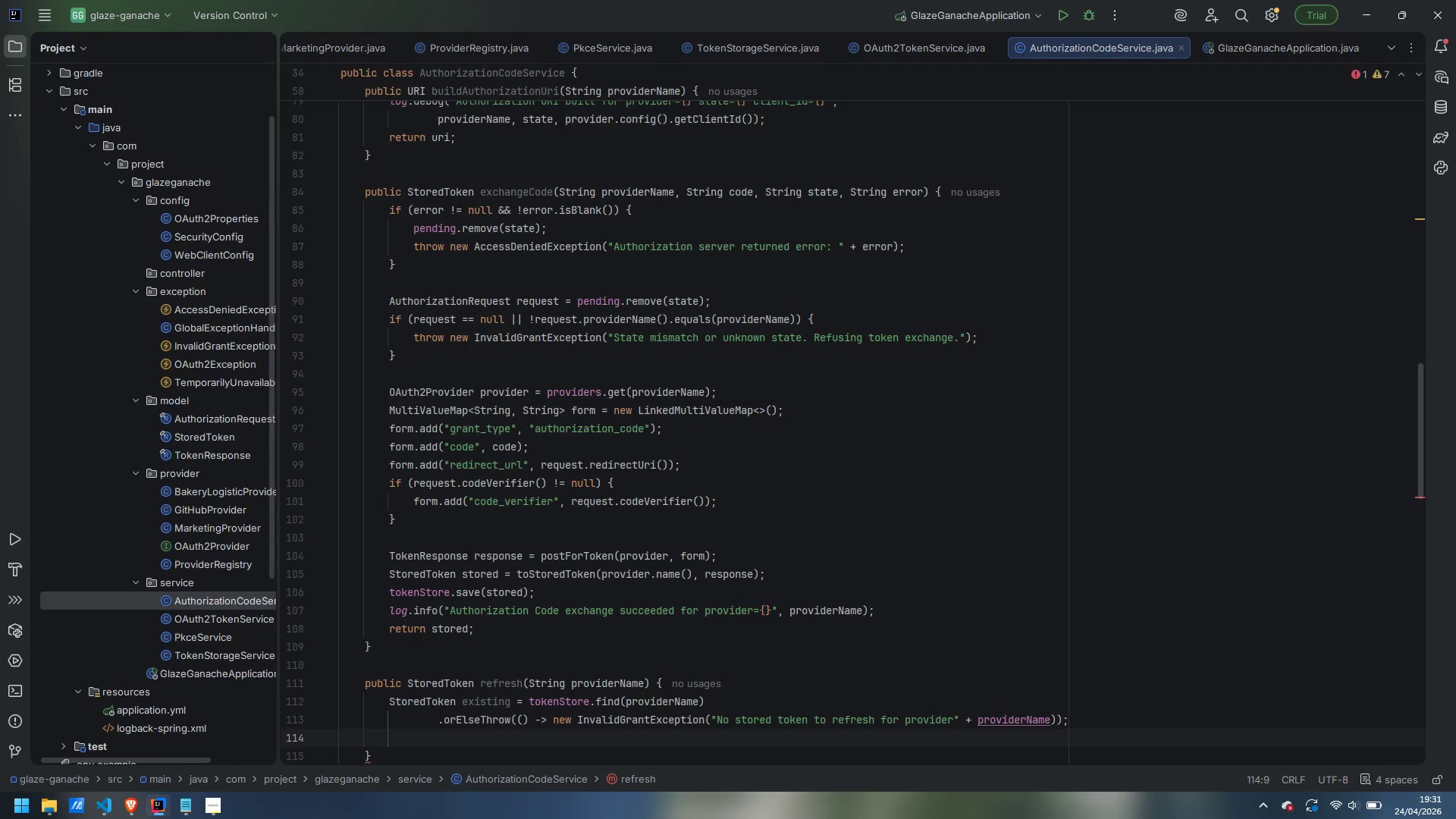 
type(if (existing.refreshToken() == null)
 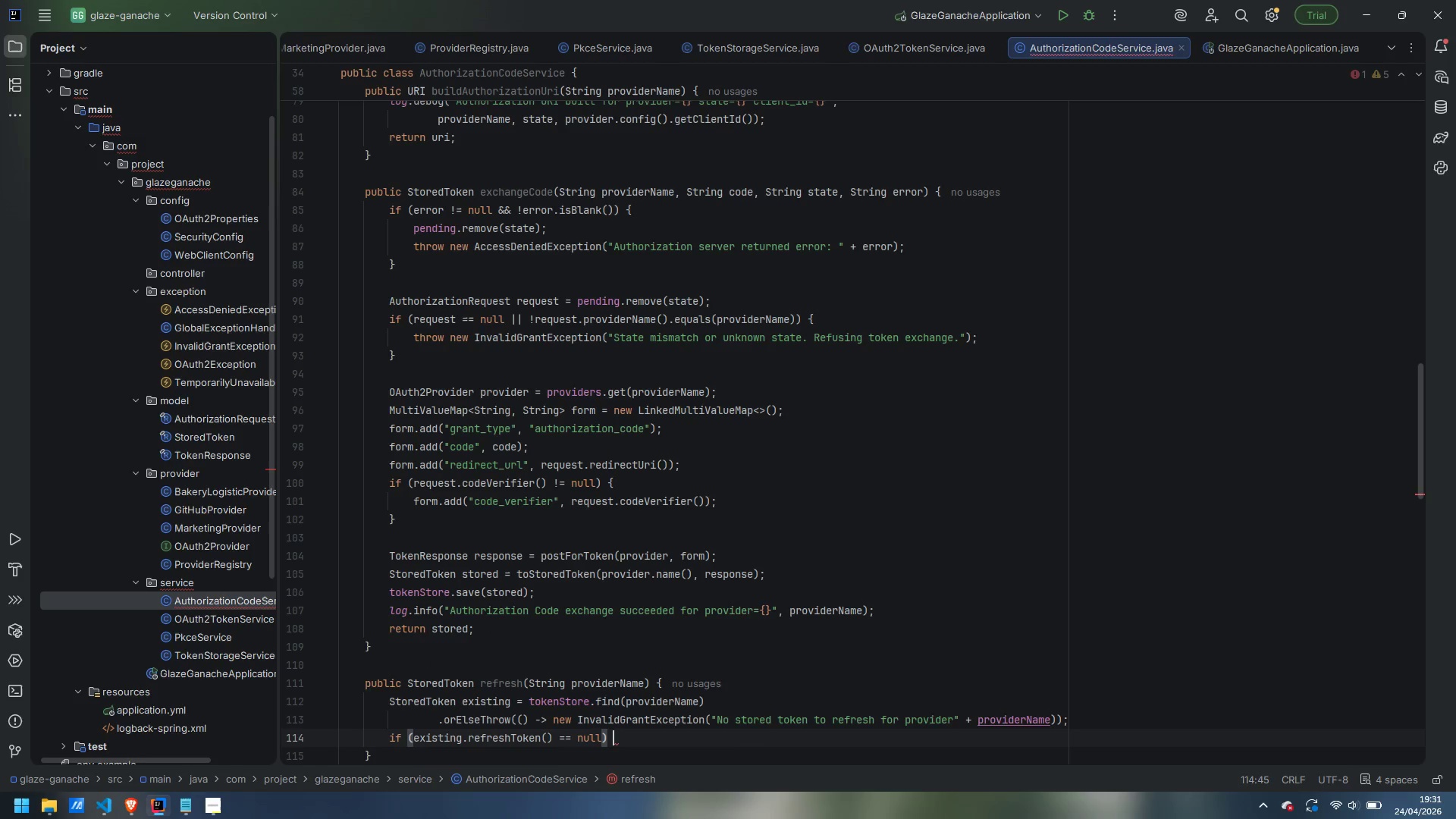 
 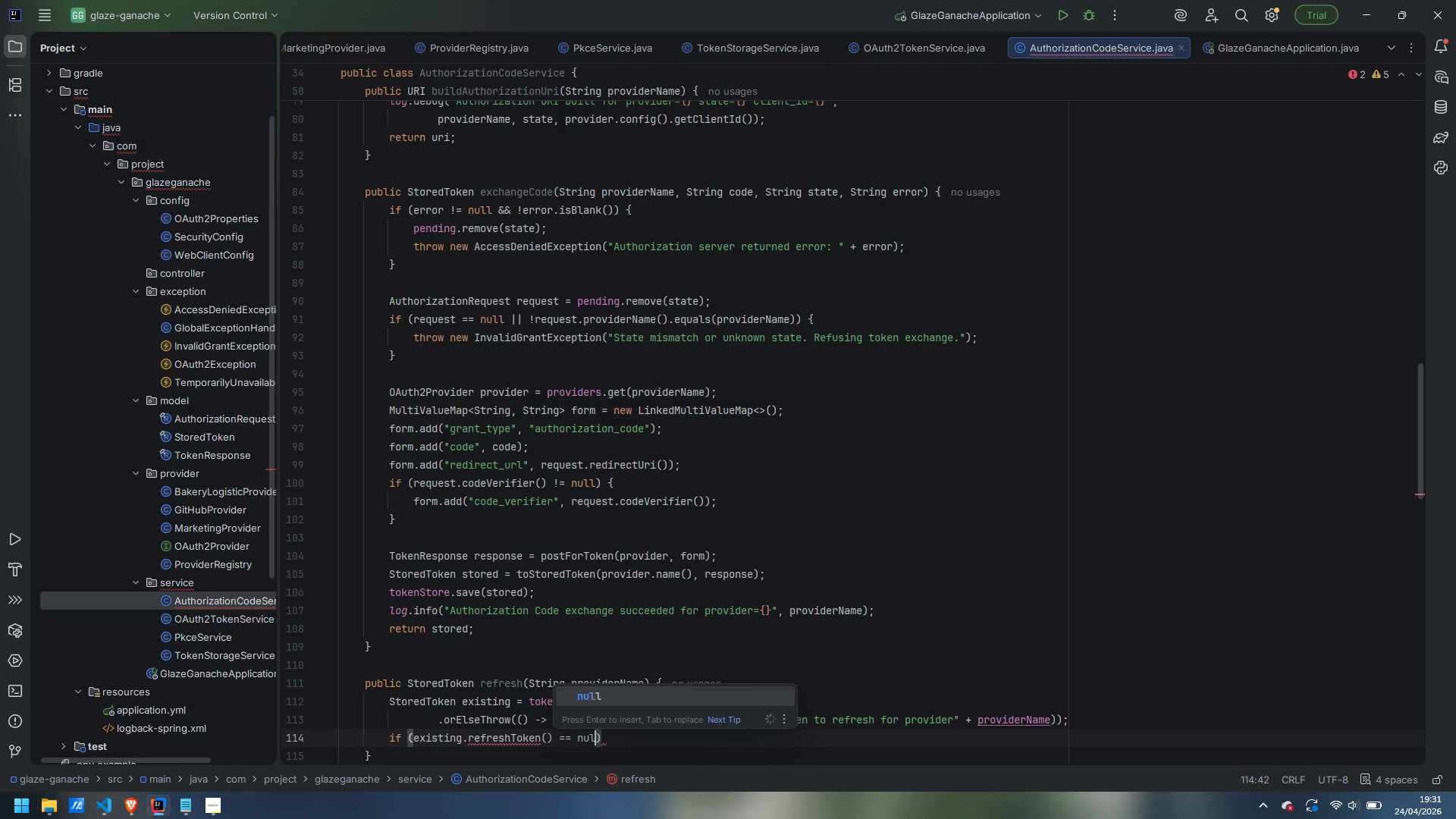 
key(ArrowRight)
 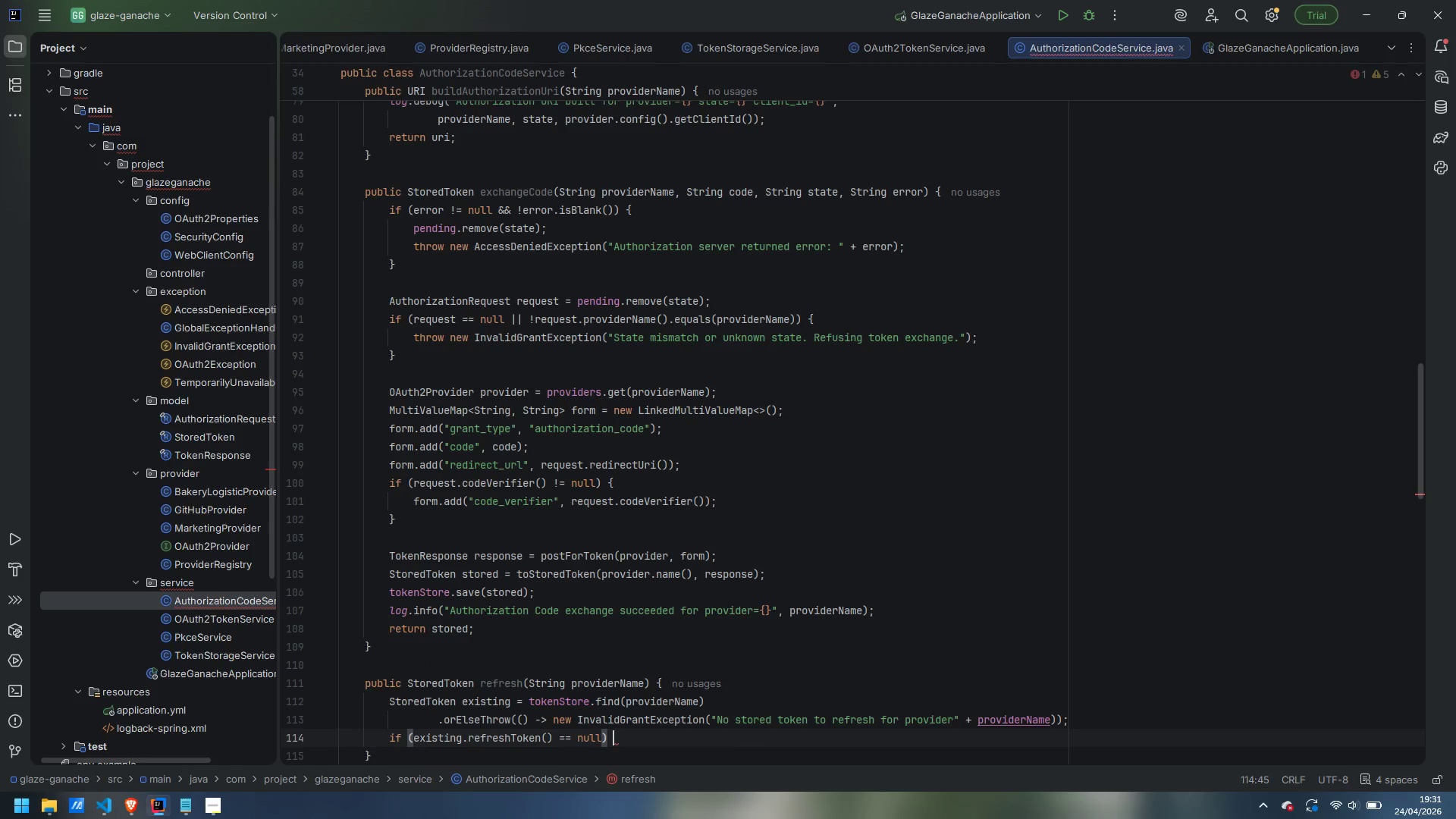 
key(Space)
 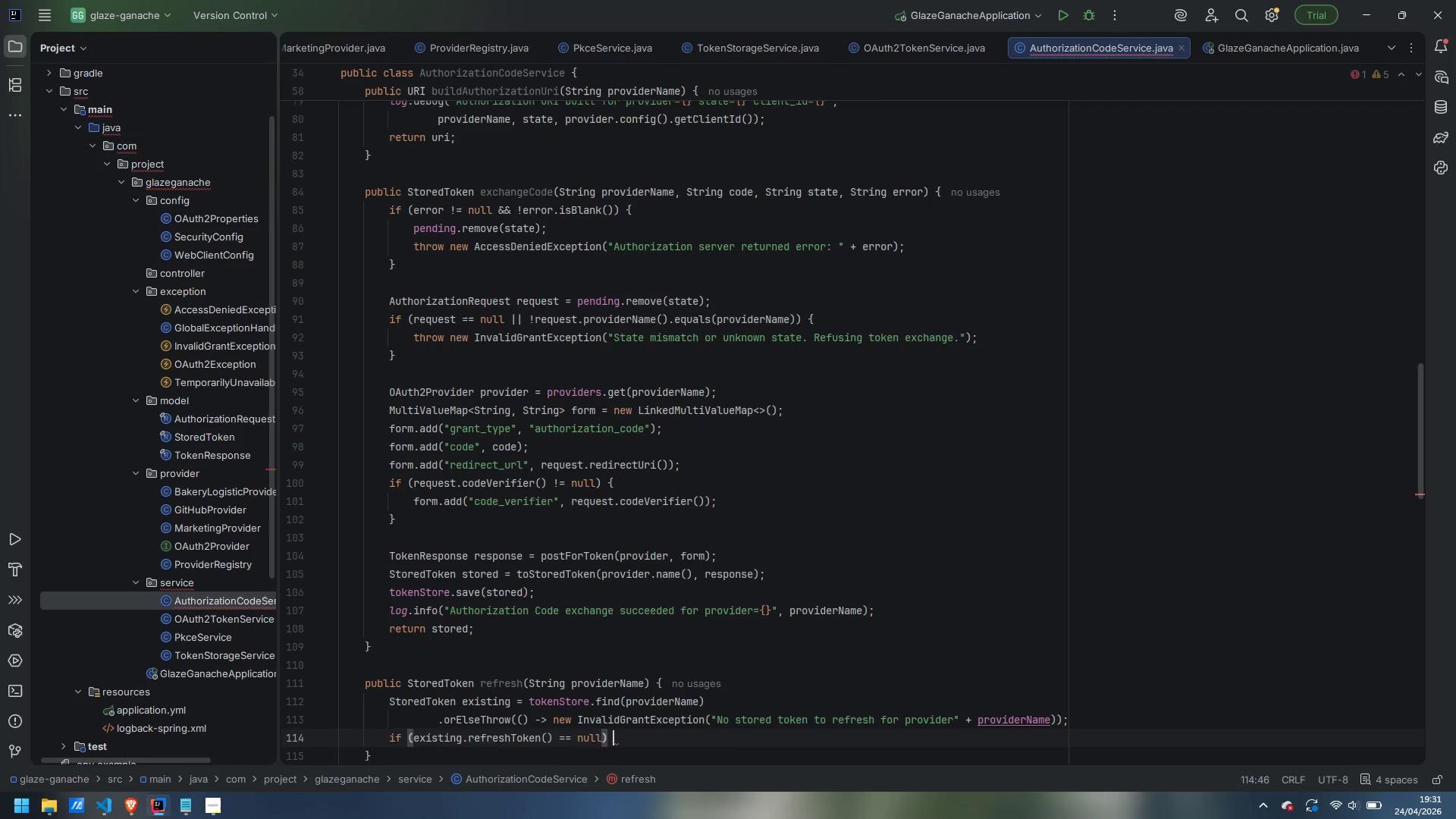 
key(Shift+ShiftLeft)
 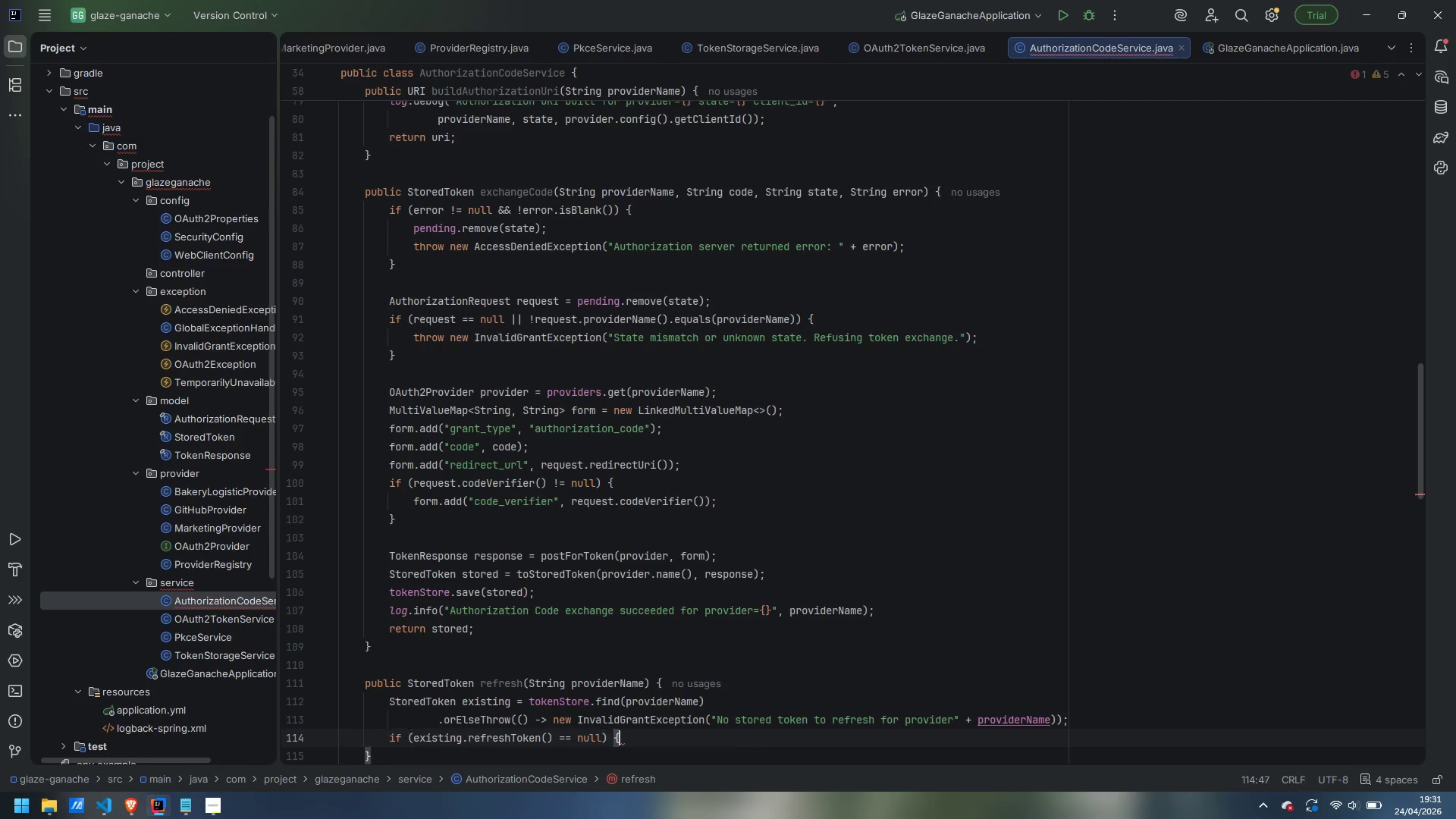 
key(Shift+BracketLeft)
 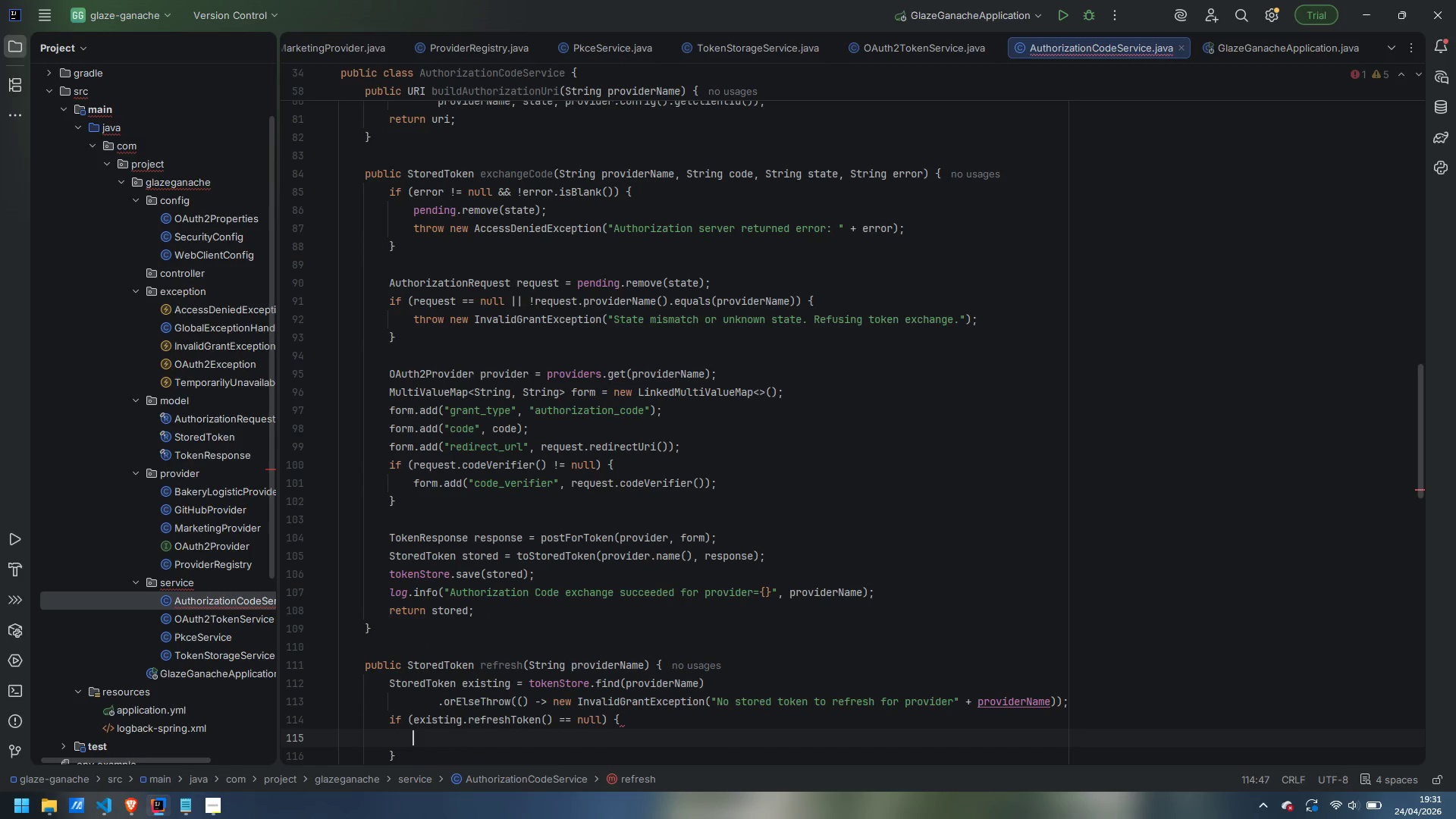 
key(Enter)
 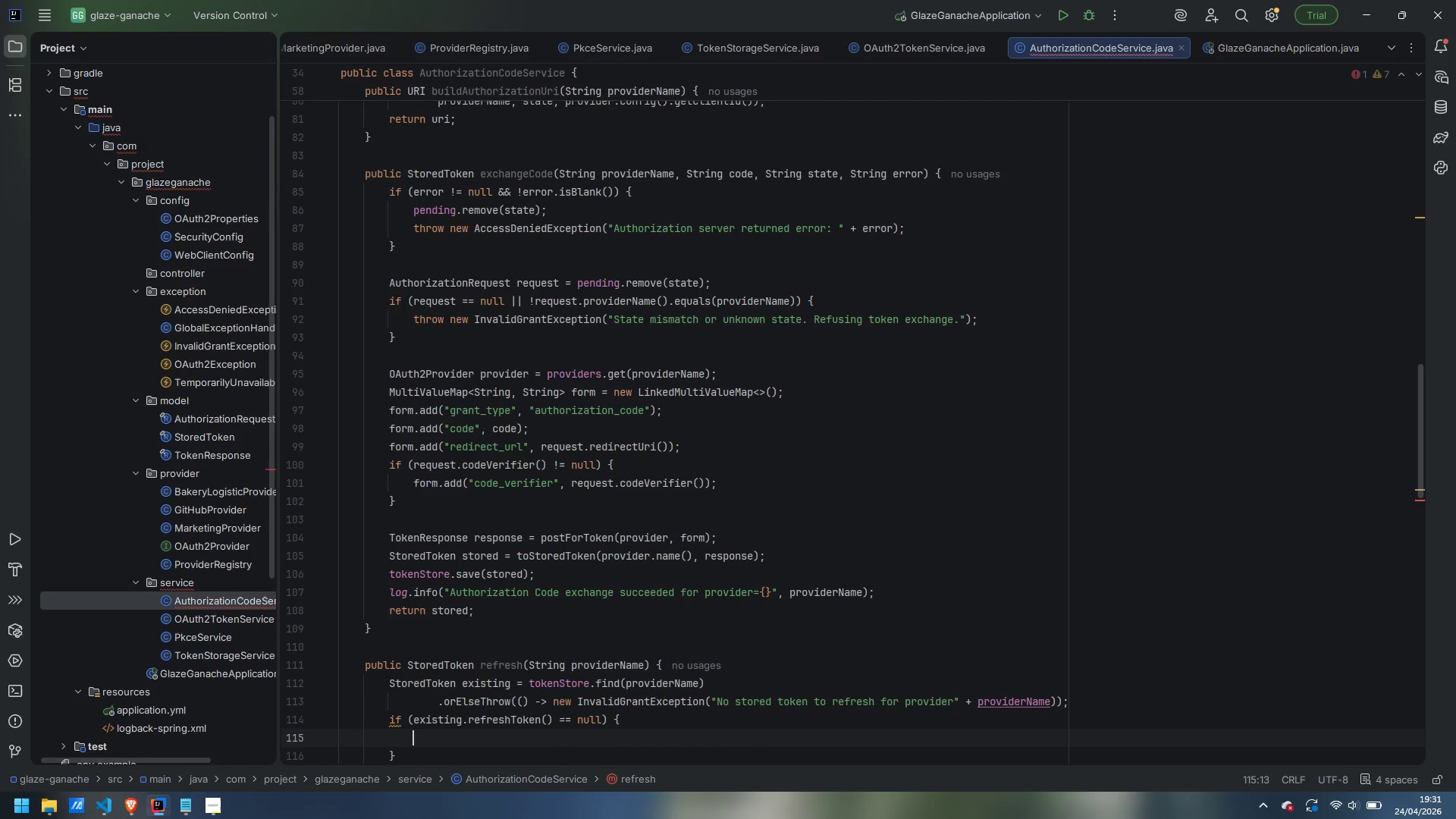 
type(thr)
 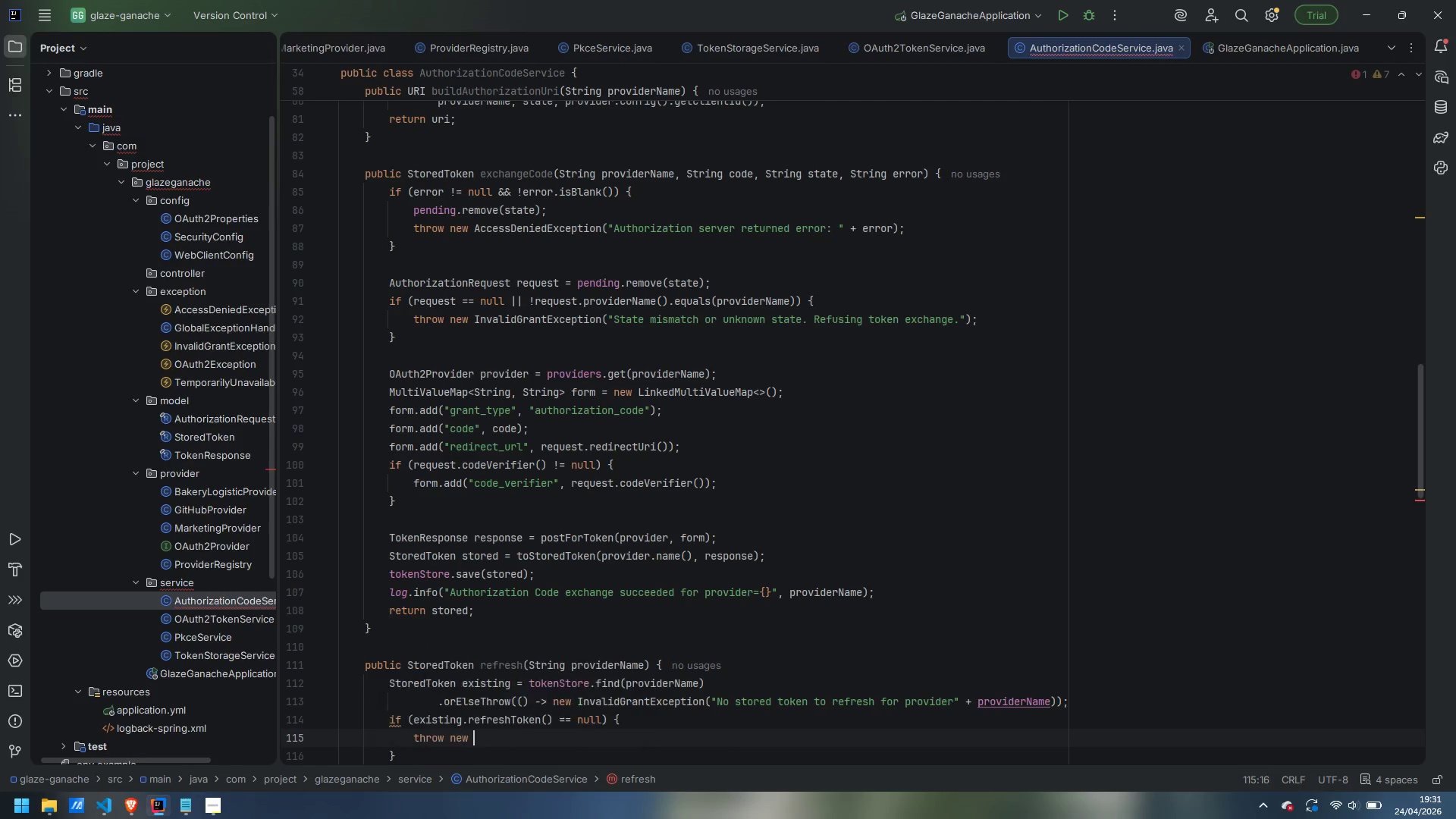 
key(Enter)
 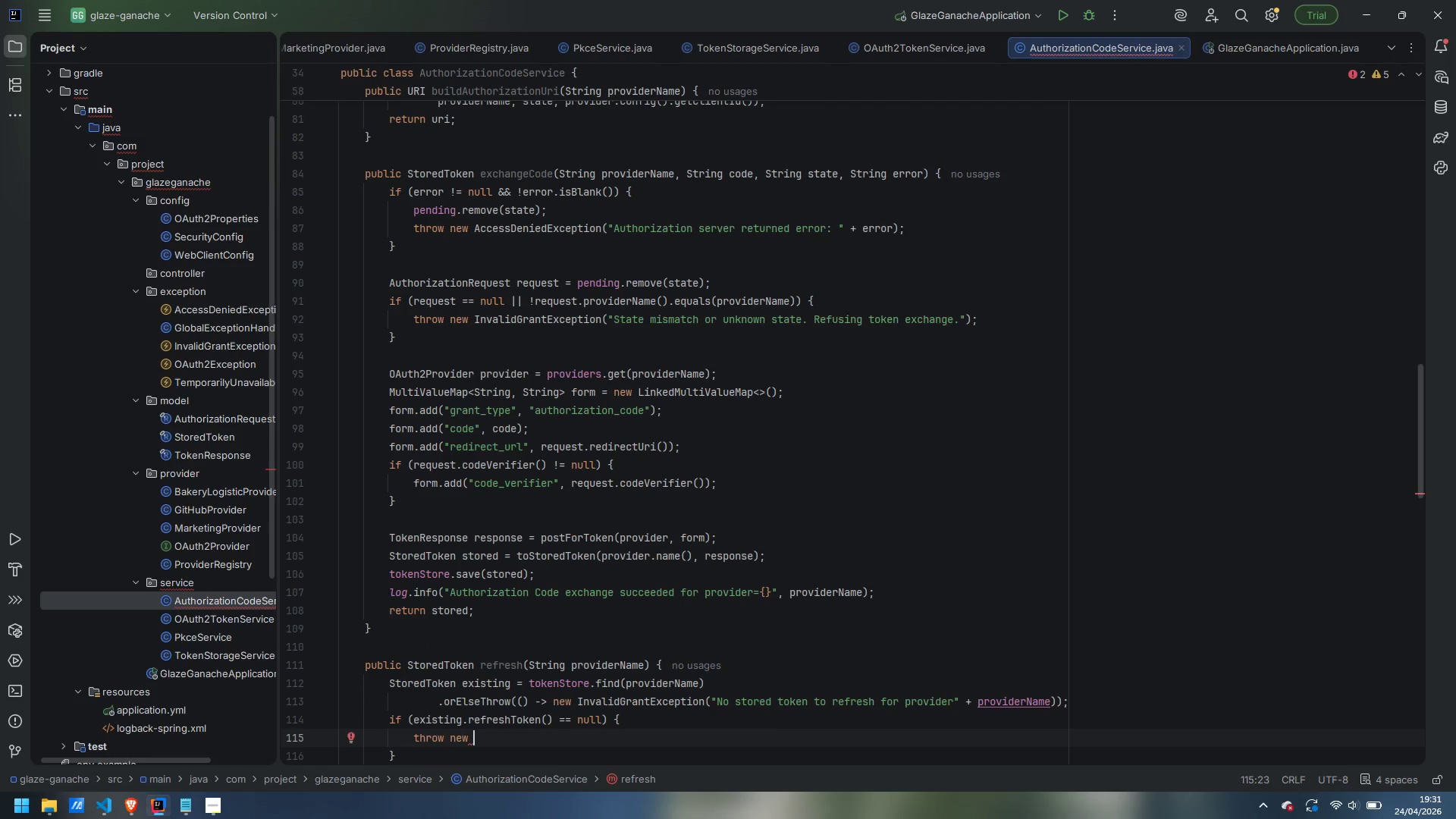 
type(InvalidgrantException(")
 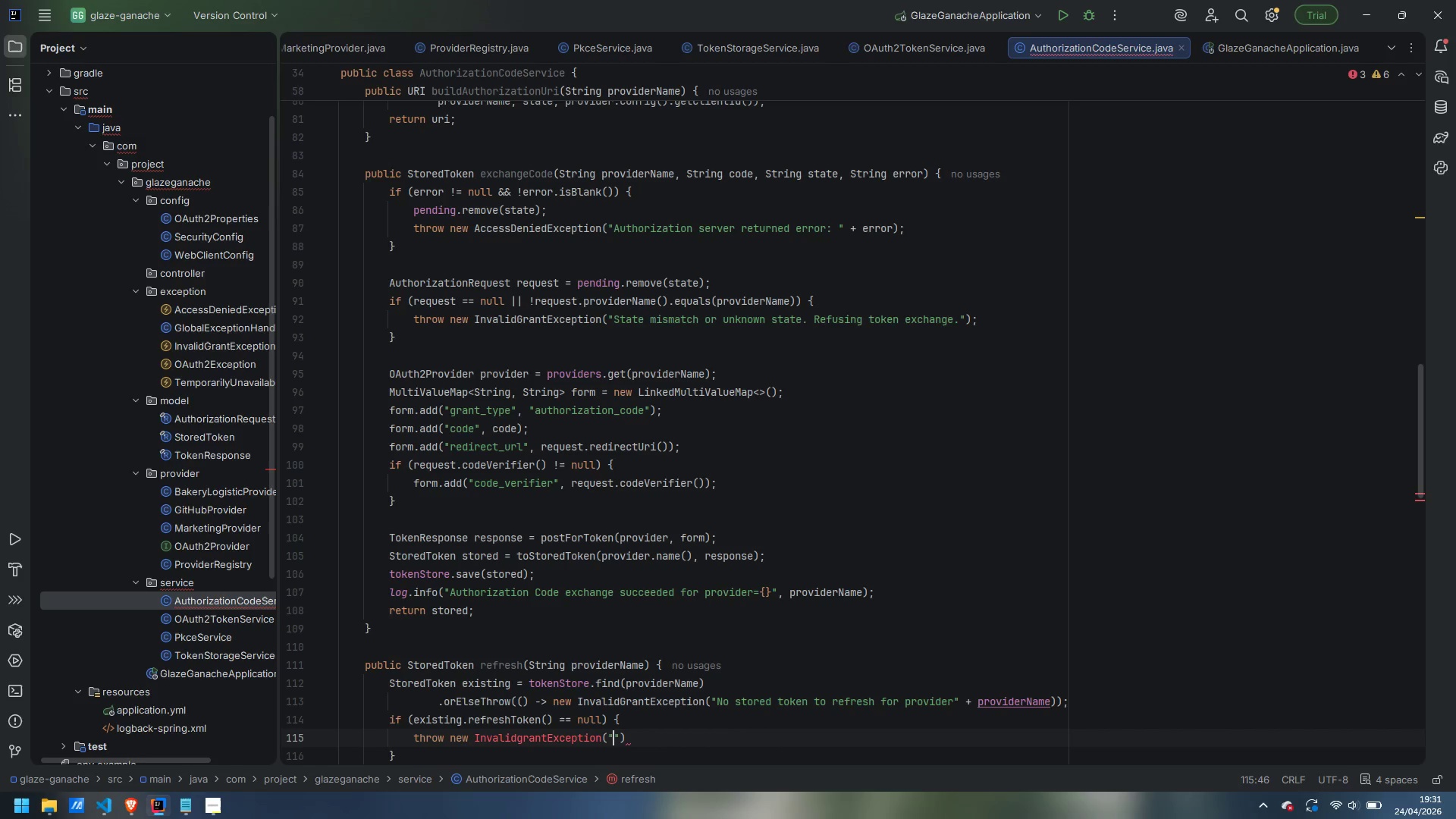 
key(Control+ArrowLeft)
 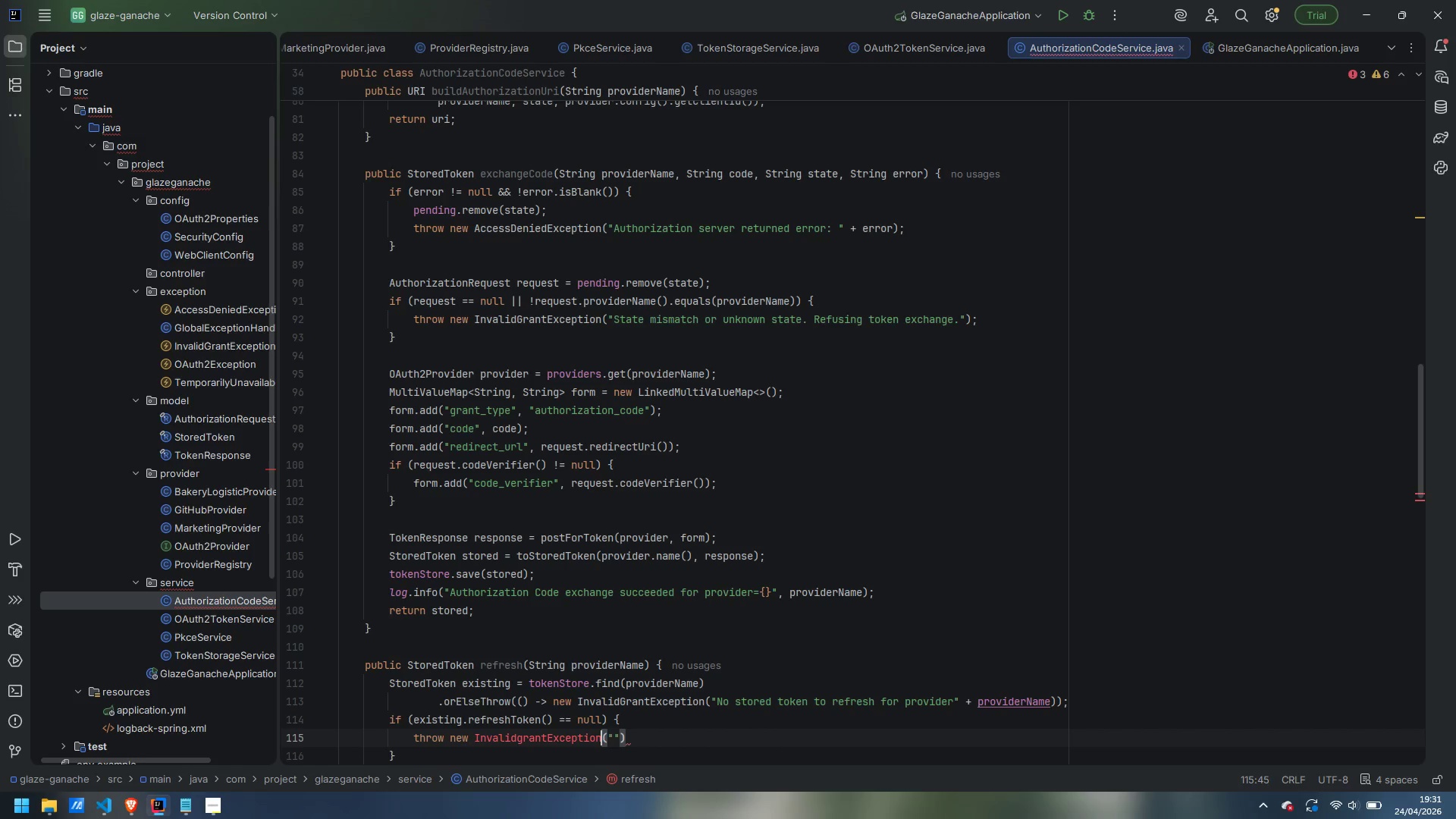 
key(Control+ArrowLeft)
 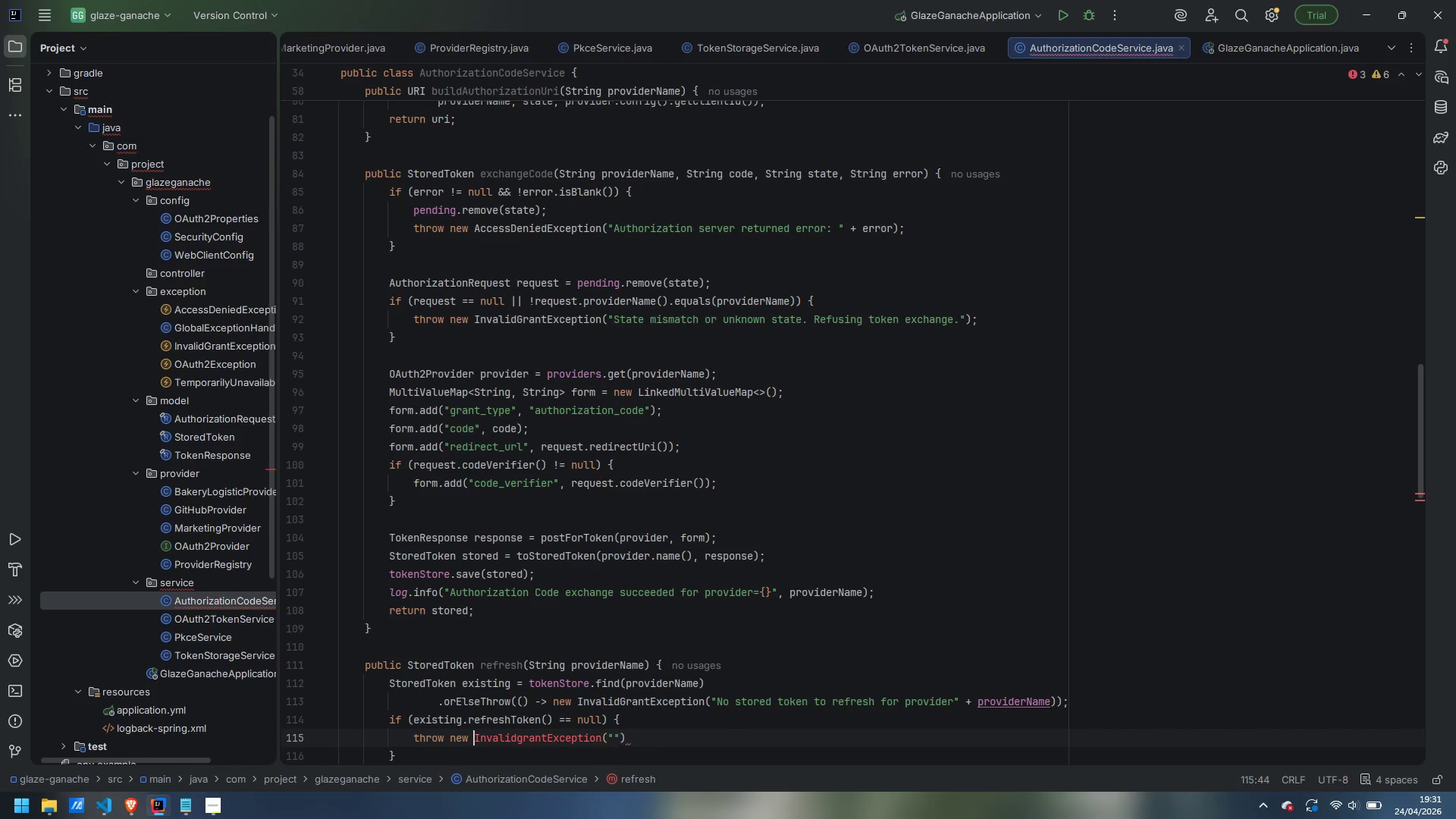 
key(Control+ArrowLeft)
 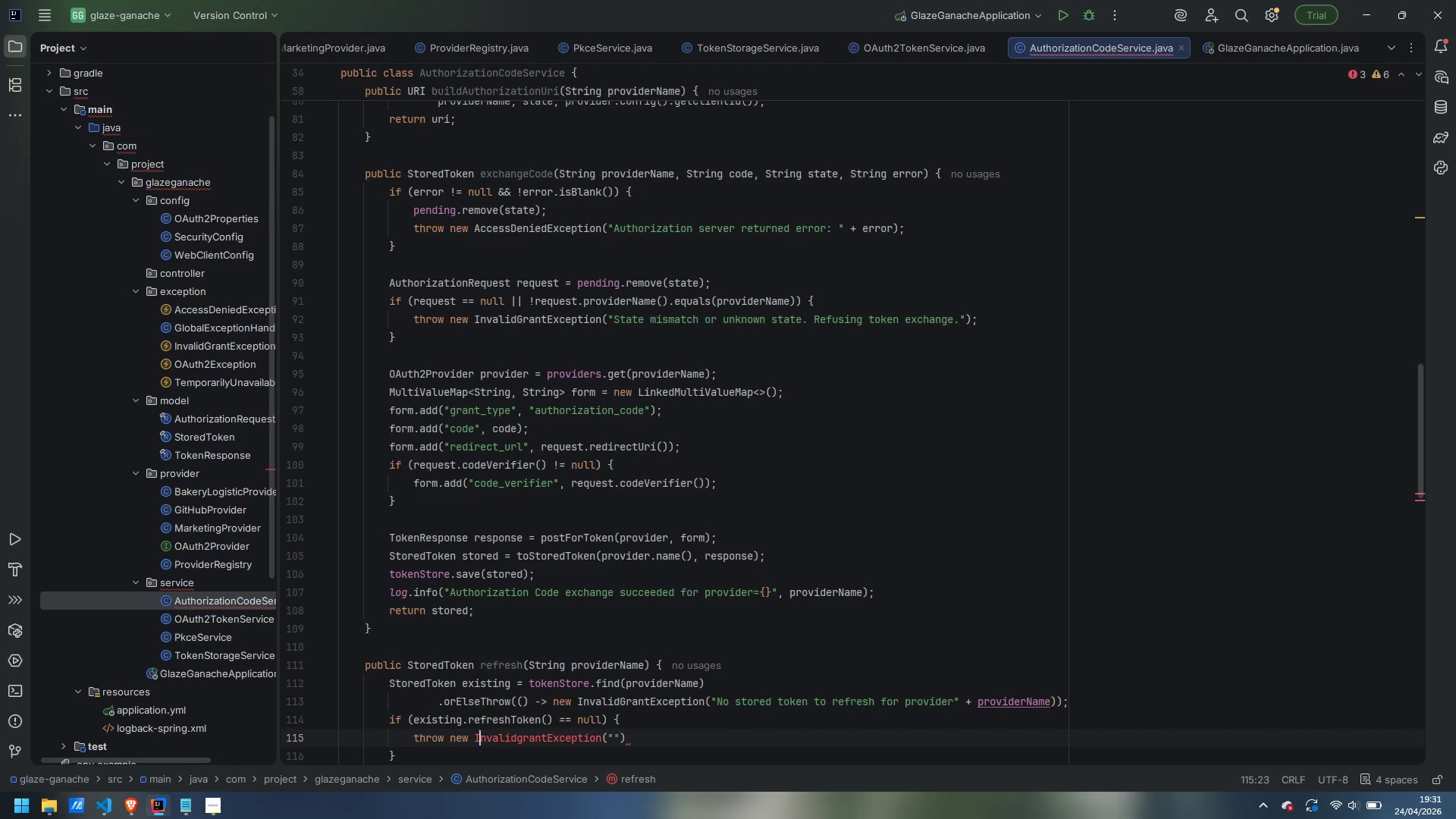 
key(ArrowRight)
 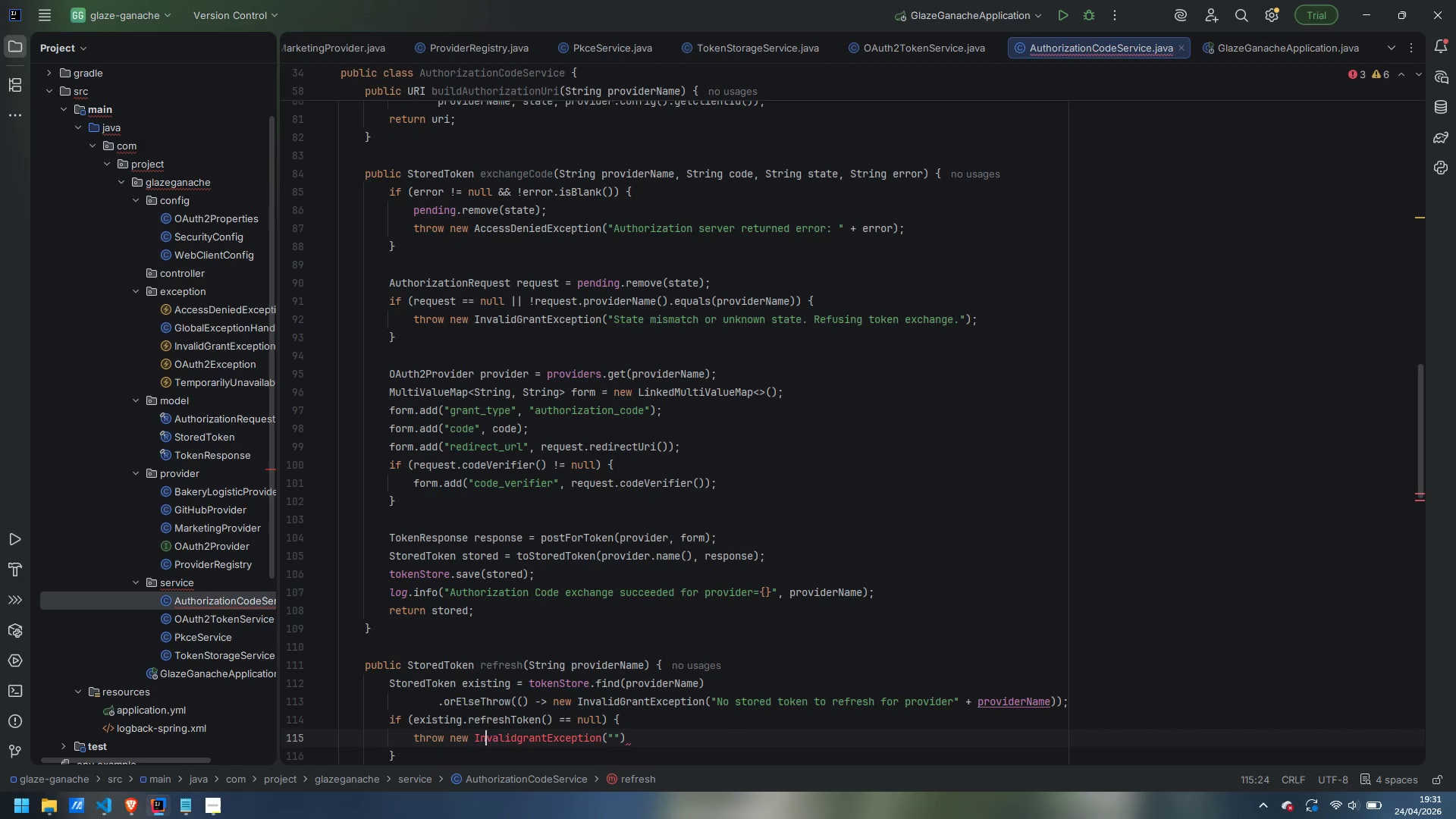 
key(ArrowRight)
 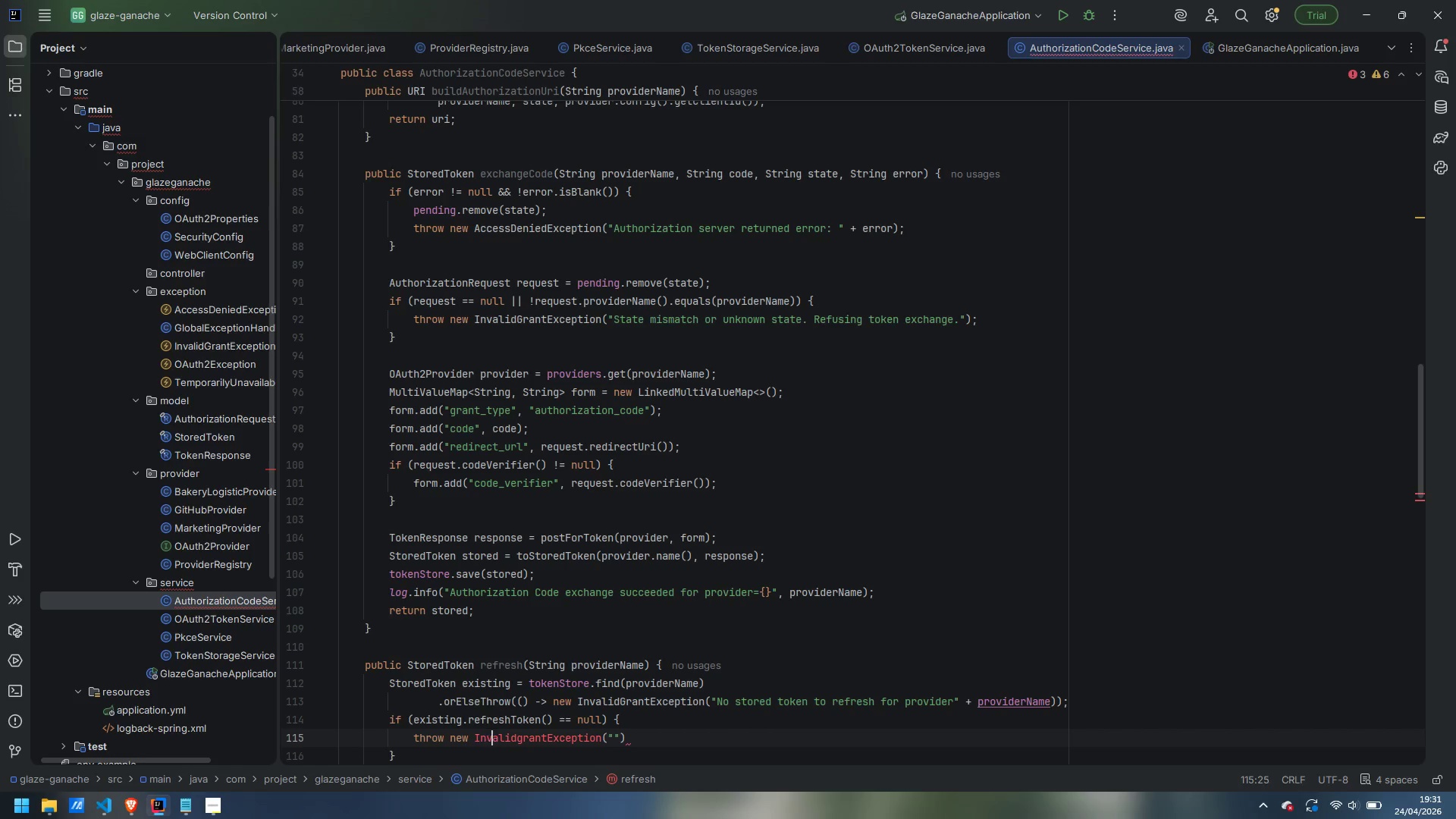 
key(ArrowRight)
 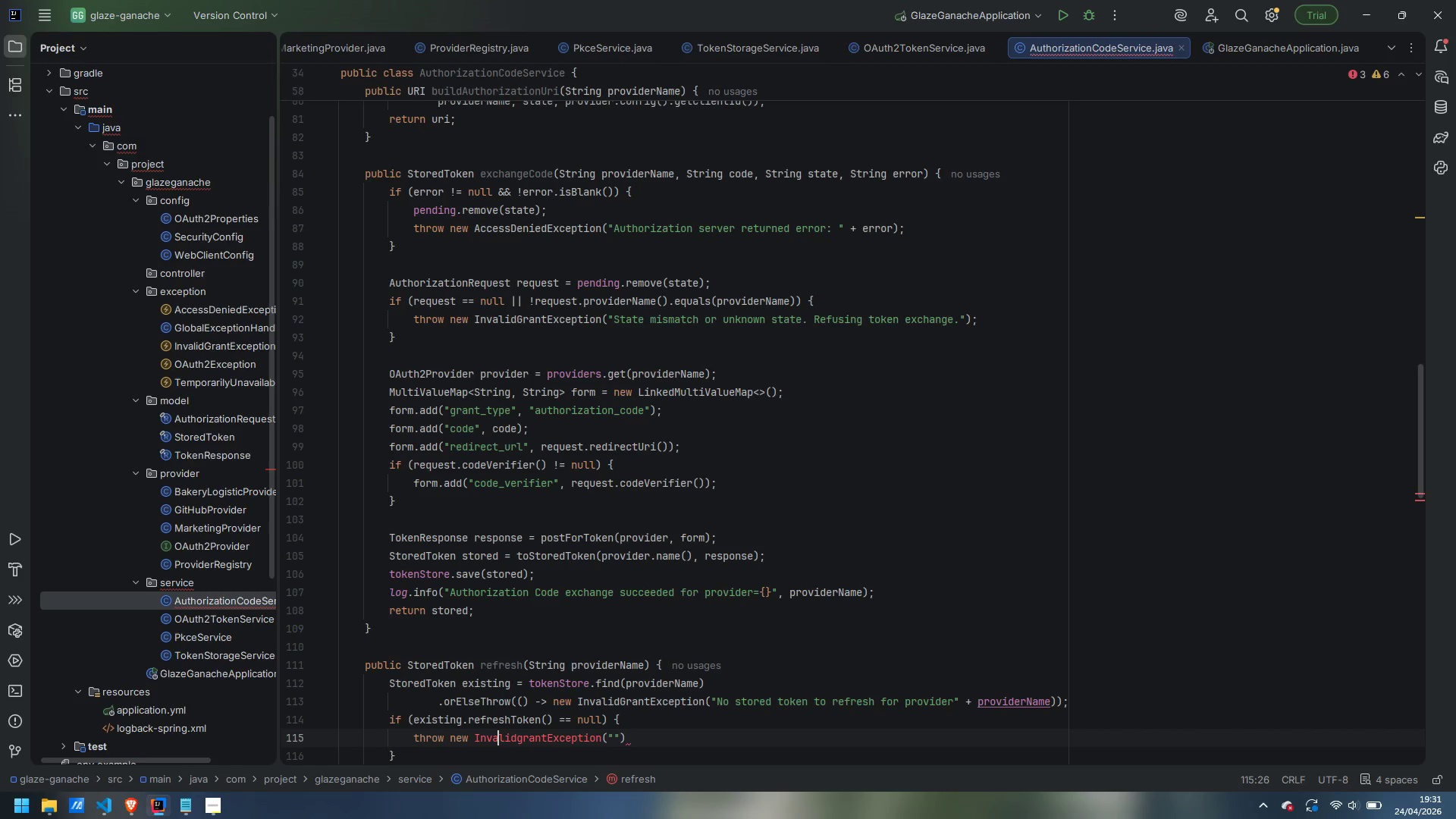 
key(ArrowRight)
 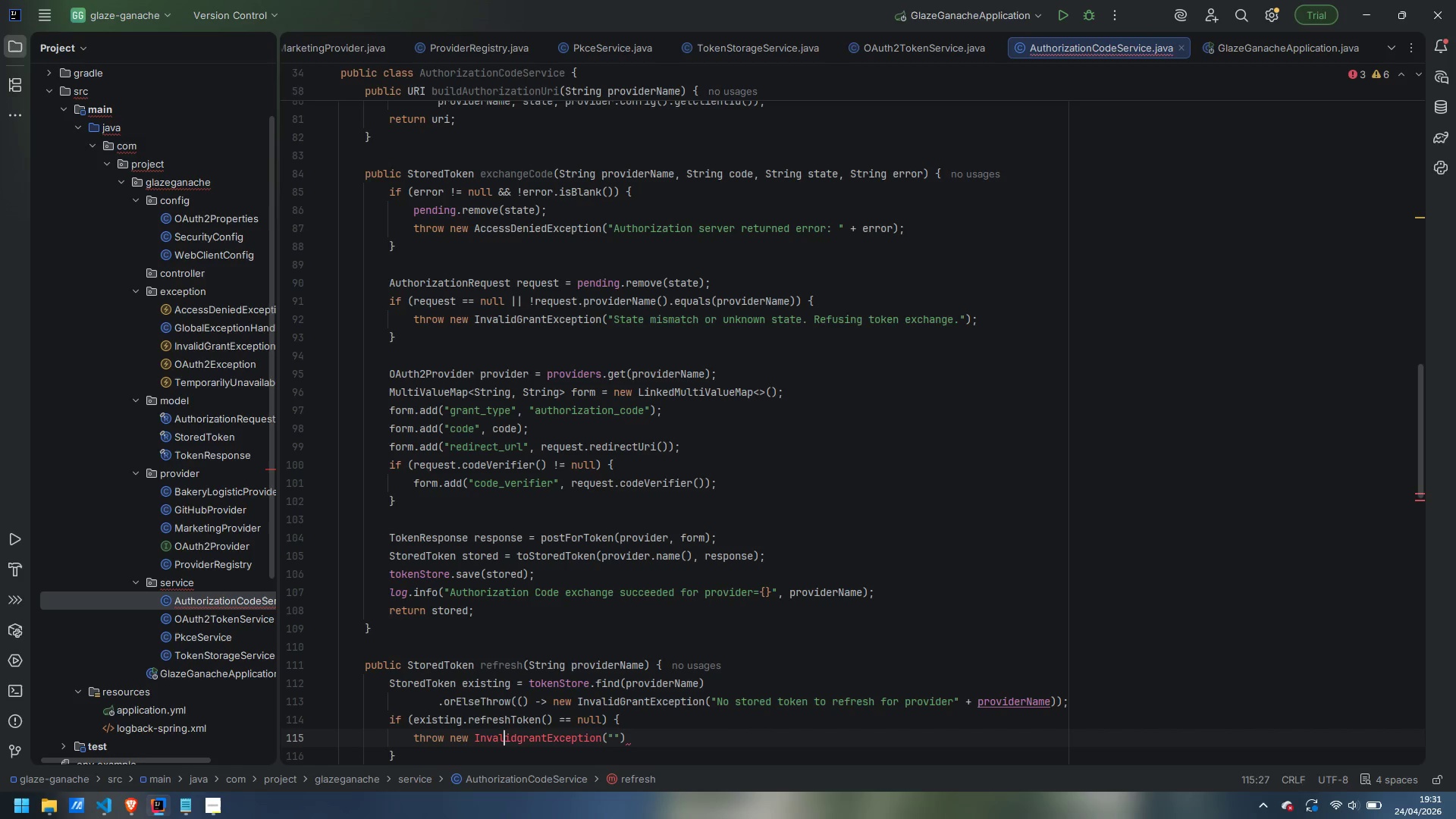 
key(ArrowRight)
 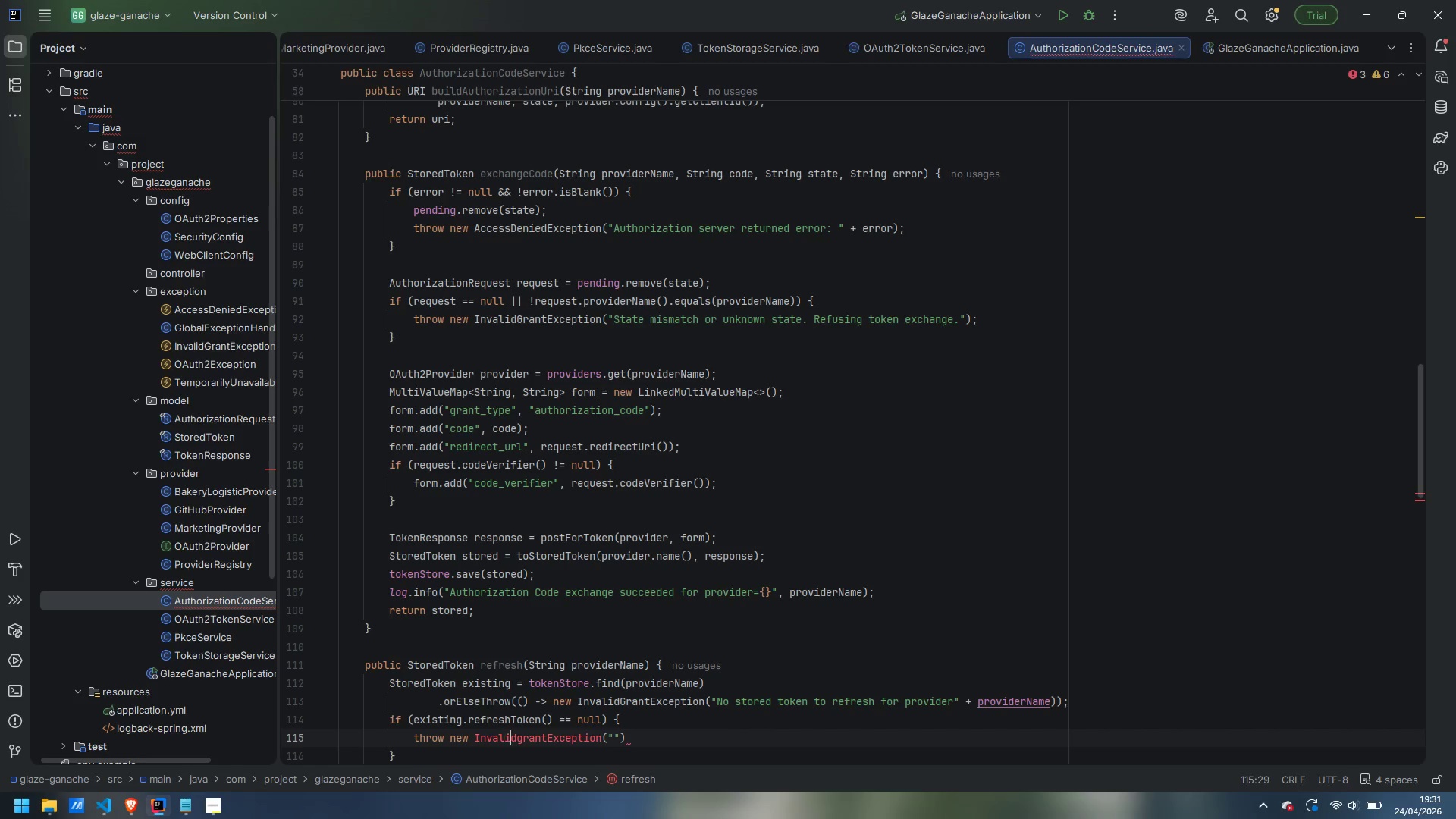 
key(ArrowRight)
 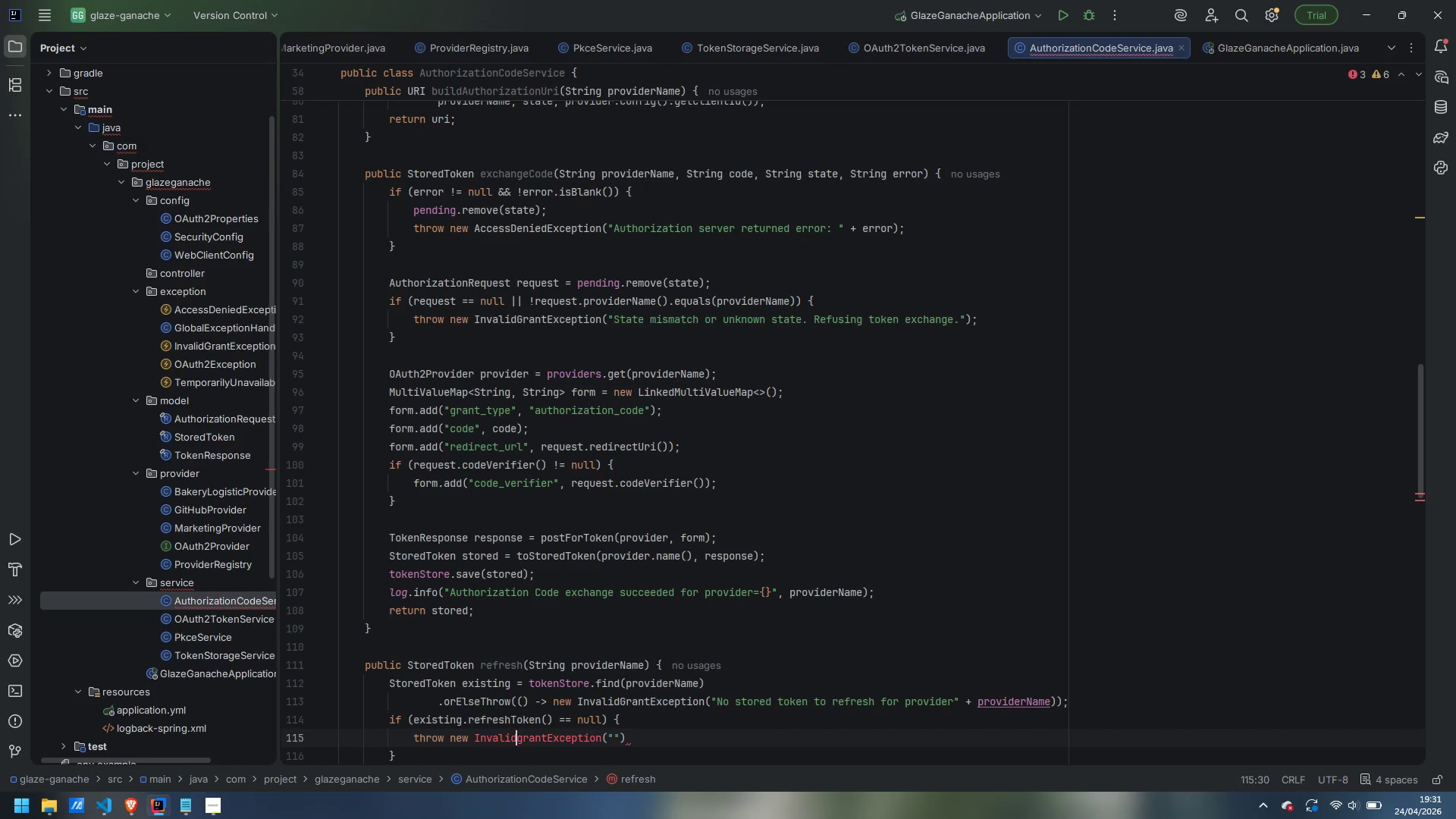 
key(ArrowRight)
 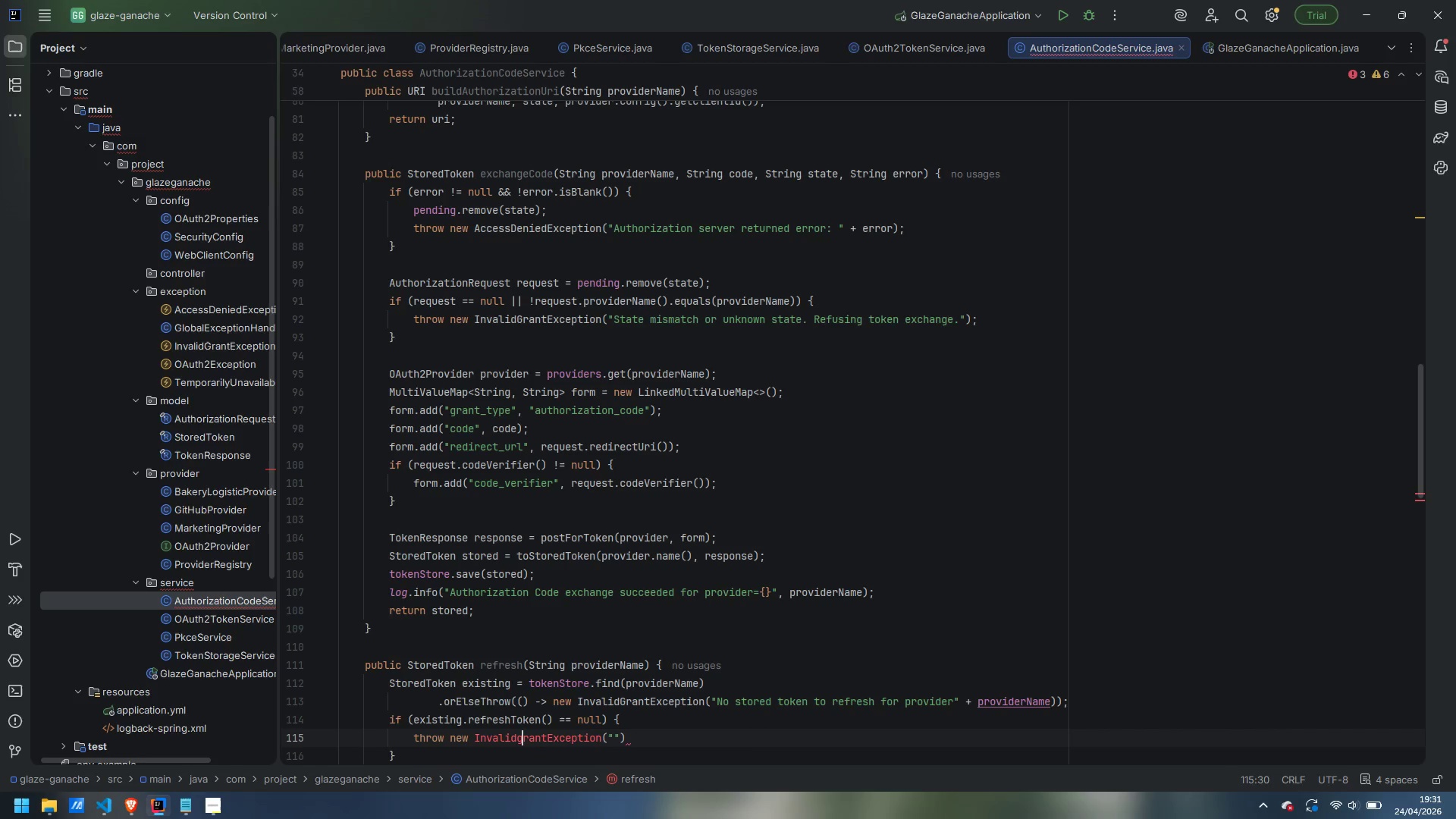 
key(ArrowRight)
 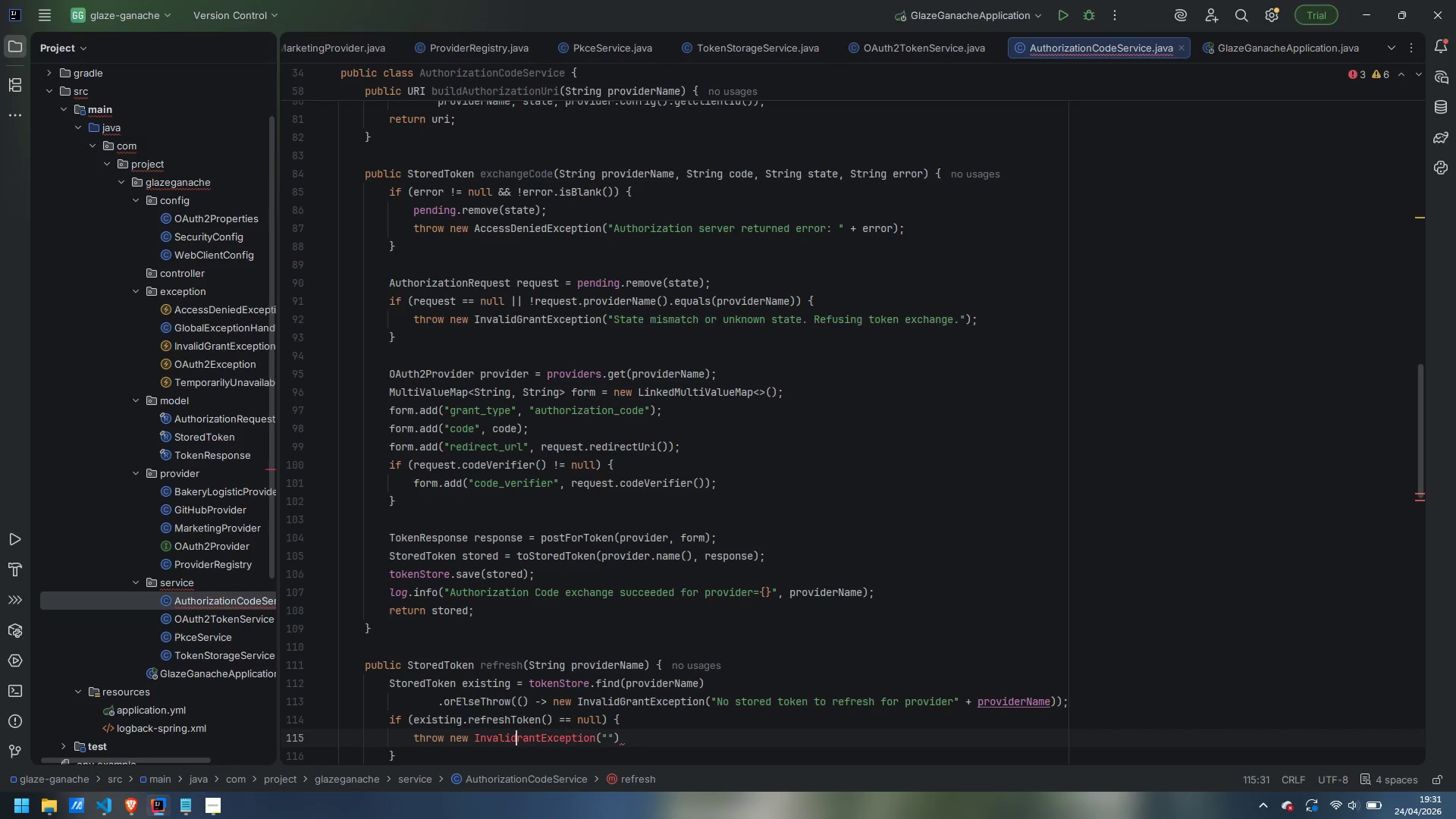 
key(Backspace)
 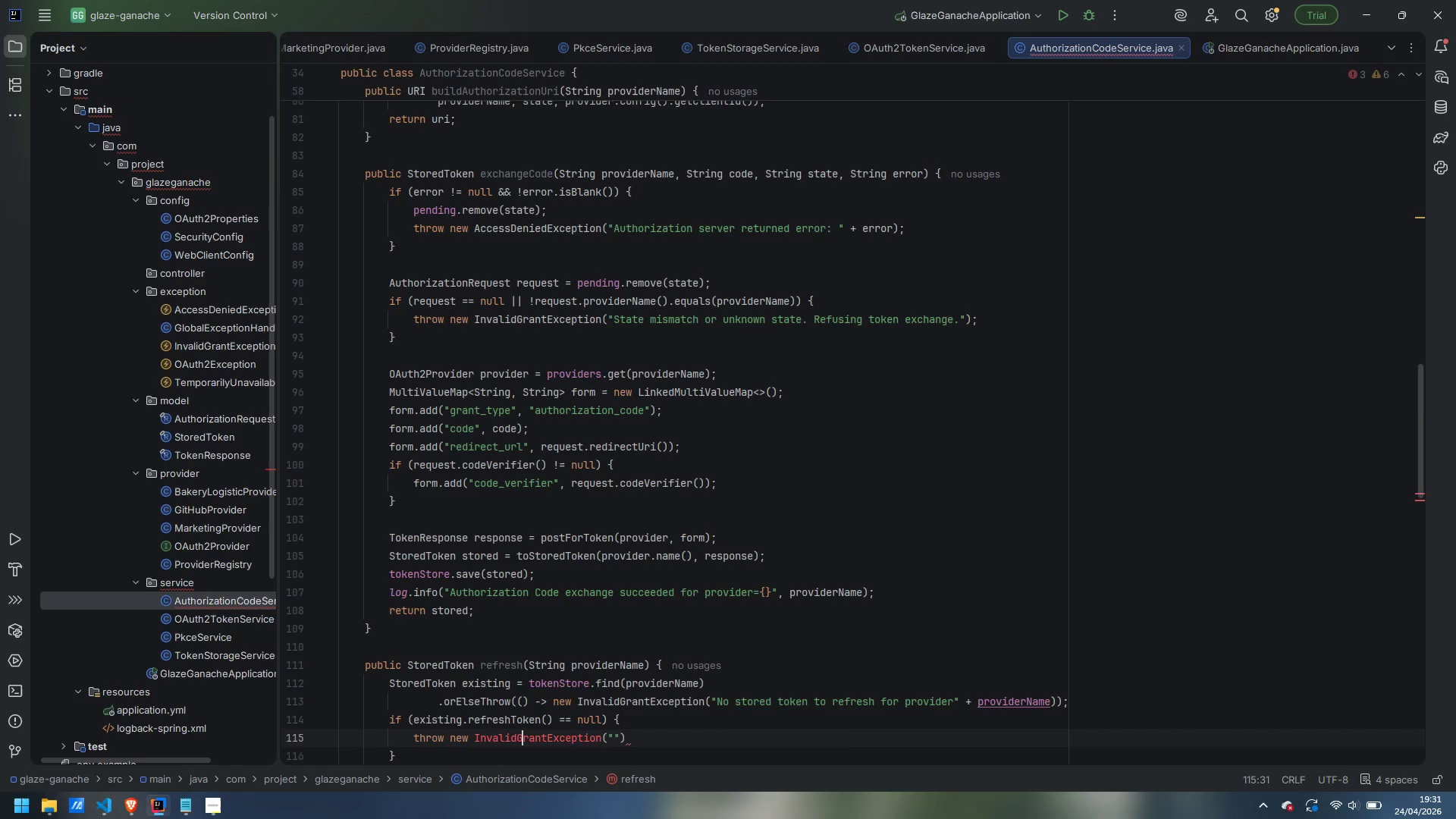 
key(Shift+ShiftLeft)
 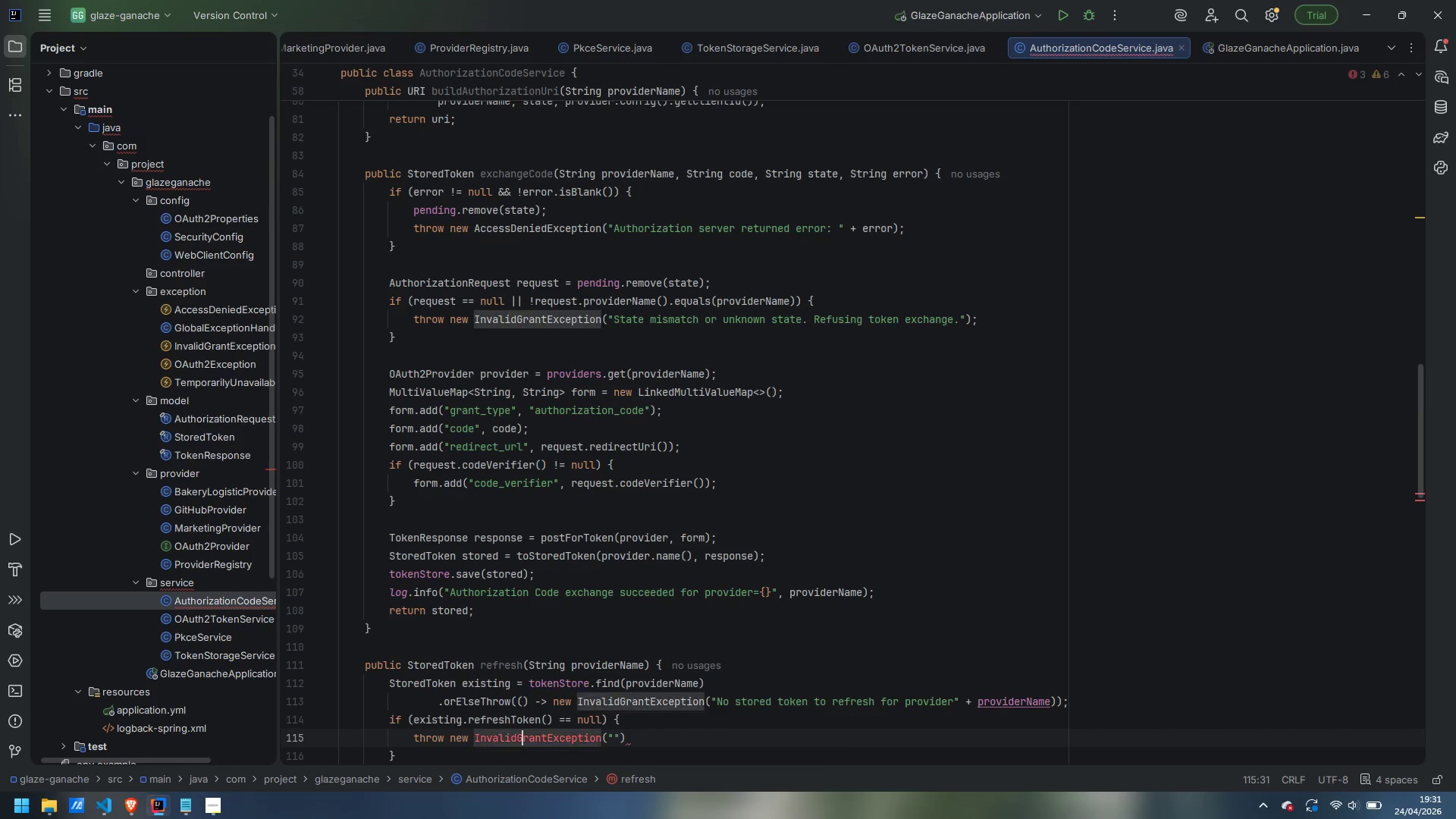 
key(Shift+G)
 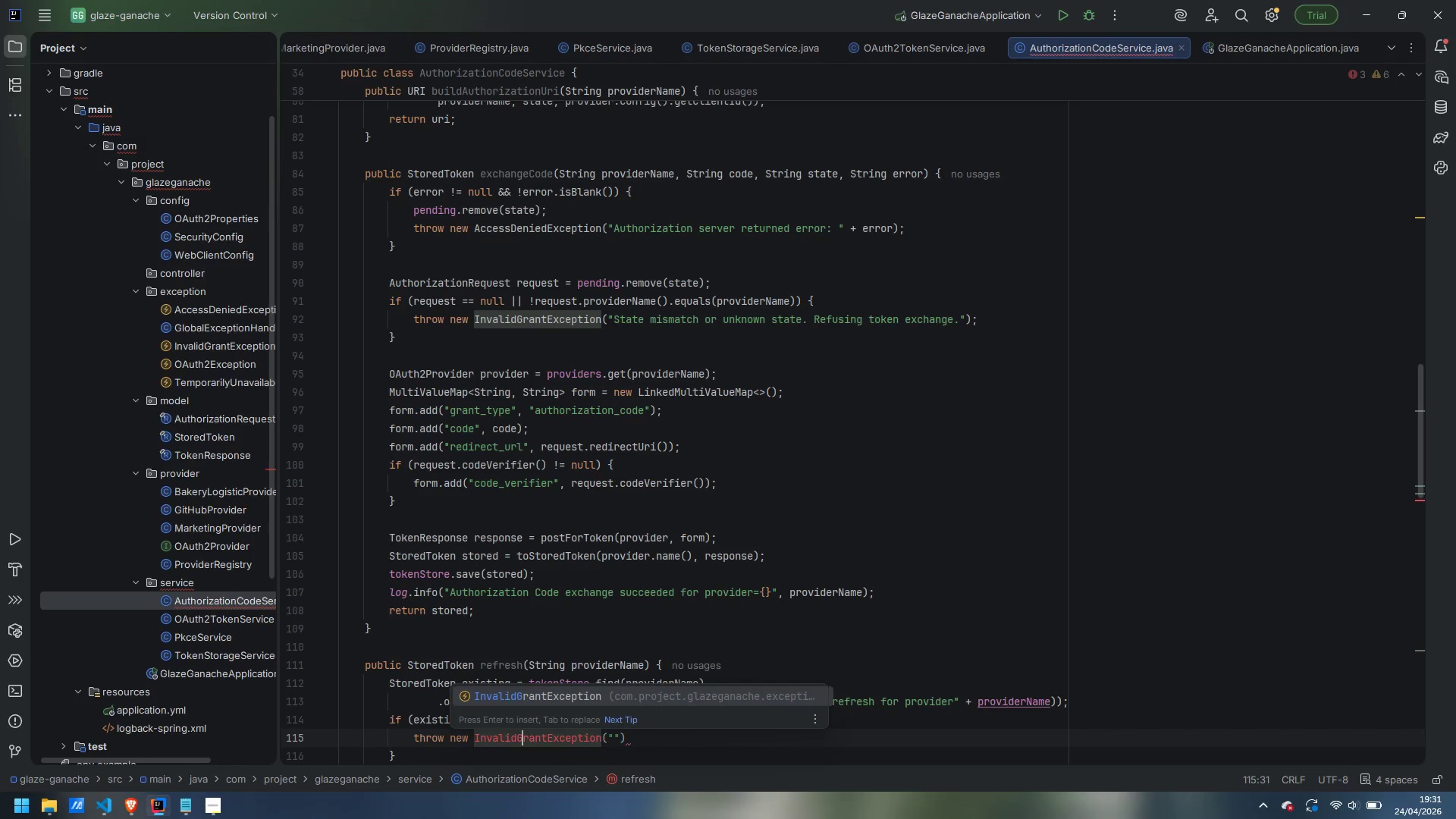 
key(Control+ArrowRight)
 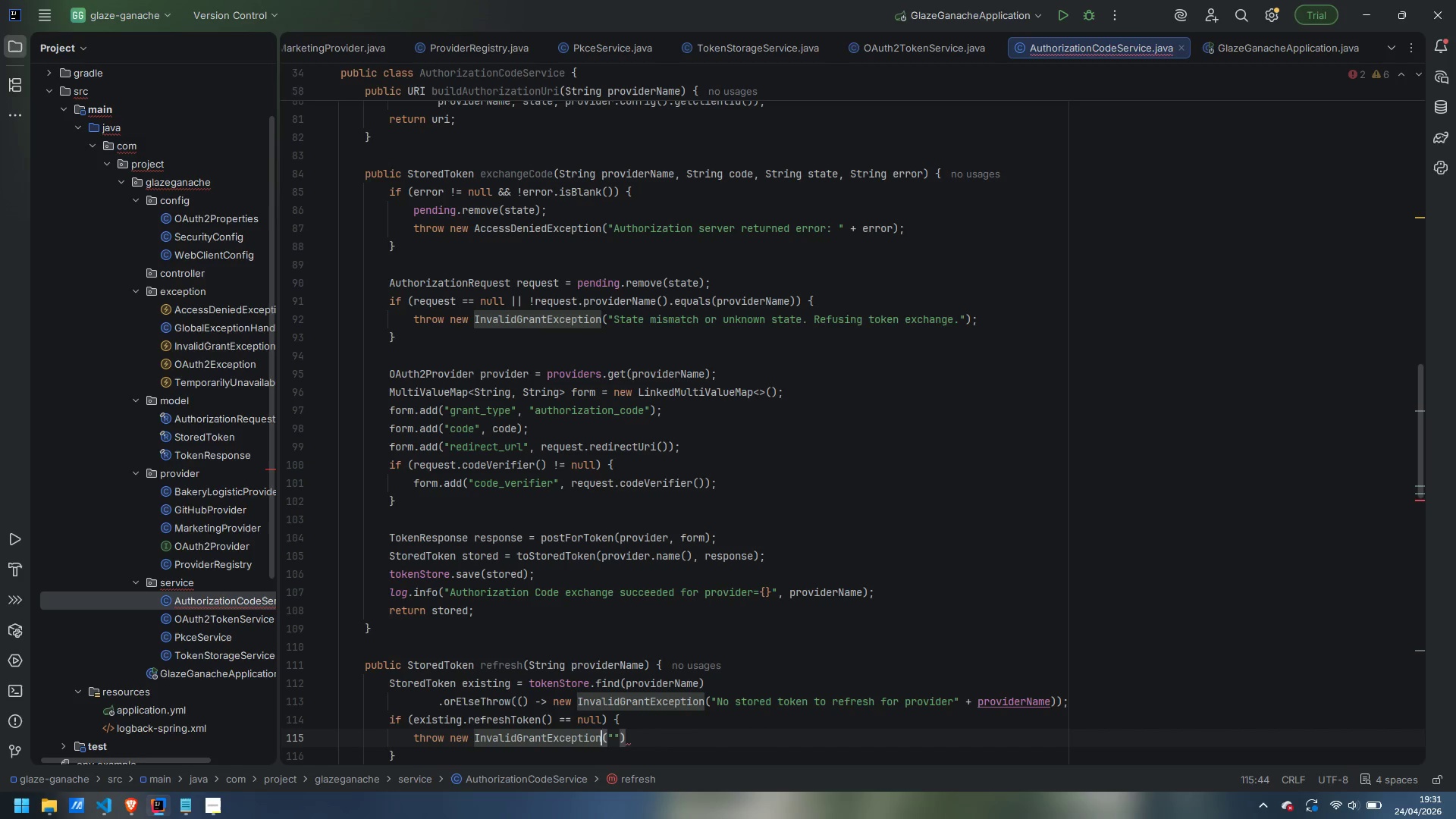 
key(ArrowLeft)
 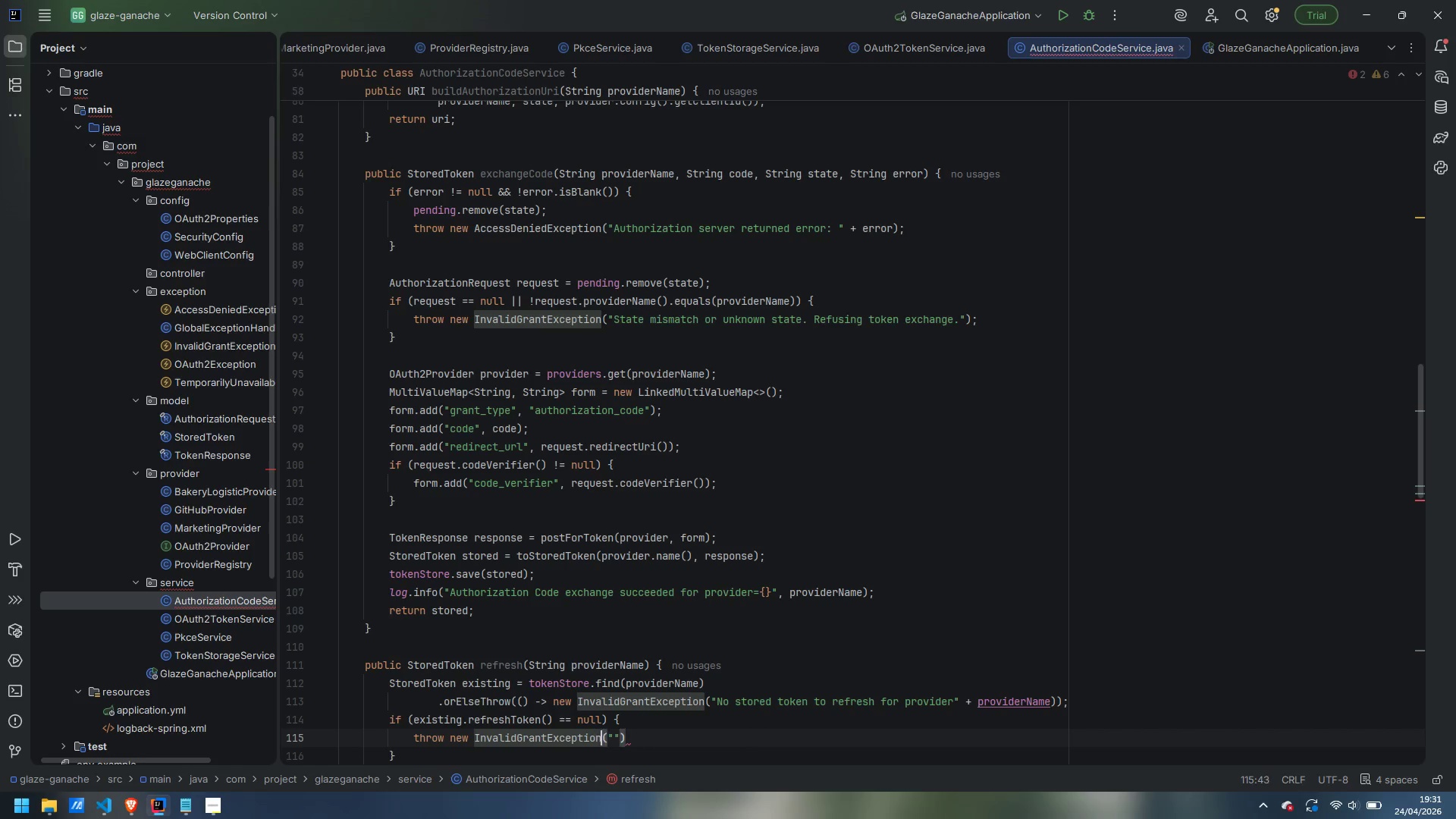 
key(ArrowRight)
 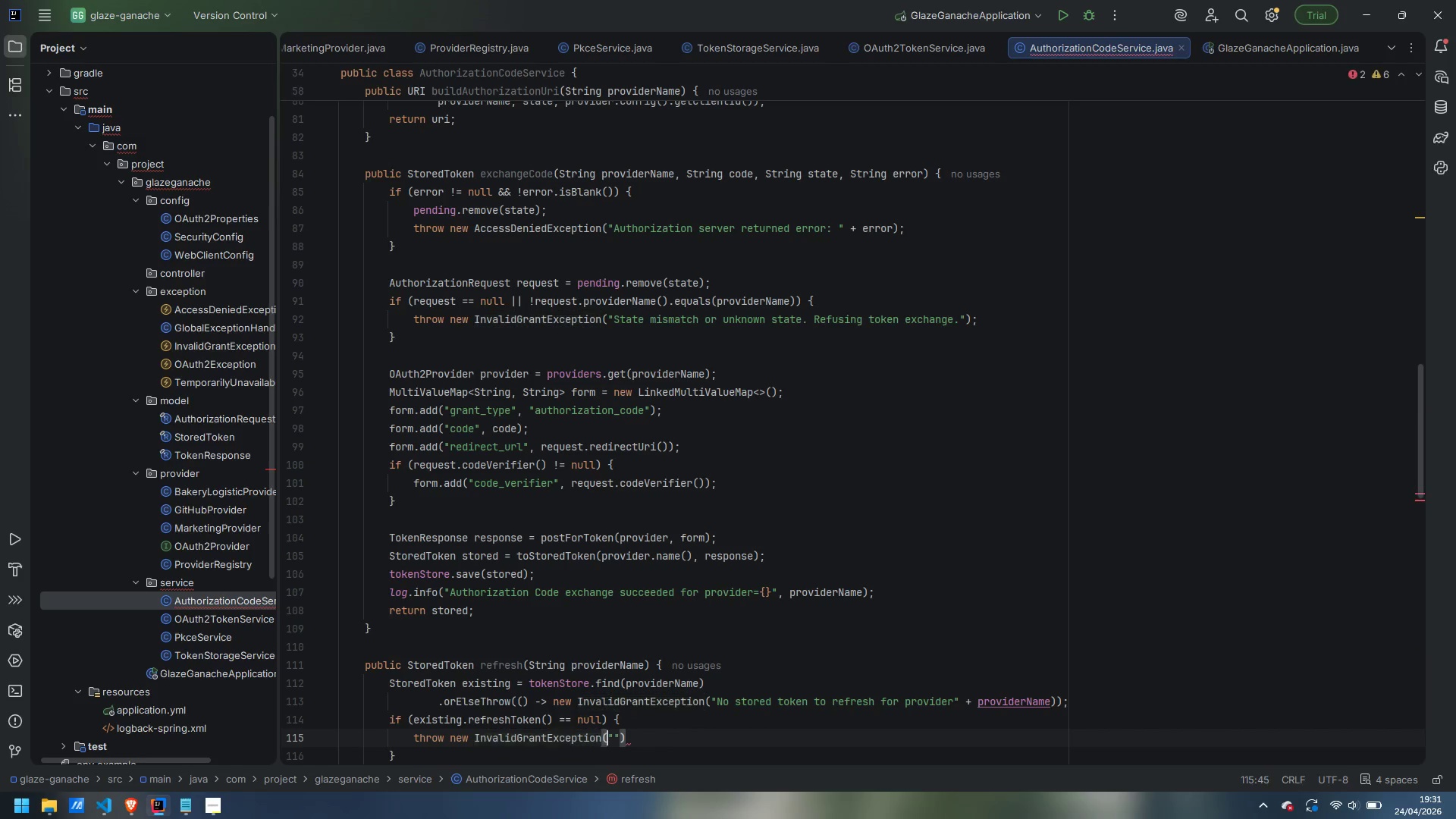 
key(ArrowRight)
 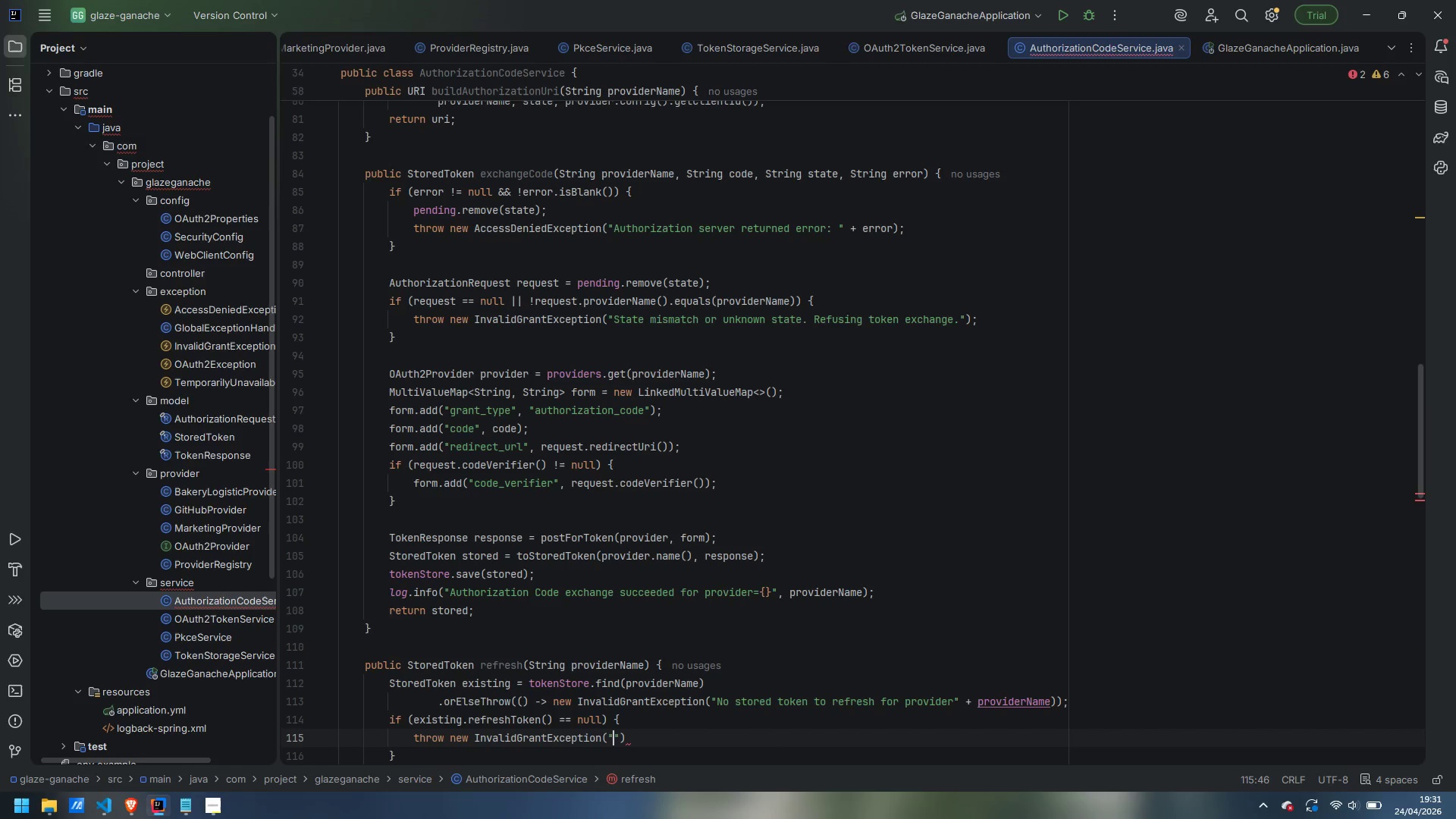 
key(ArrowRight)
 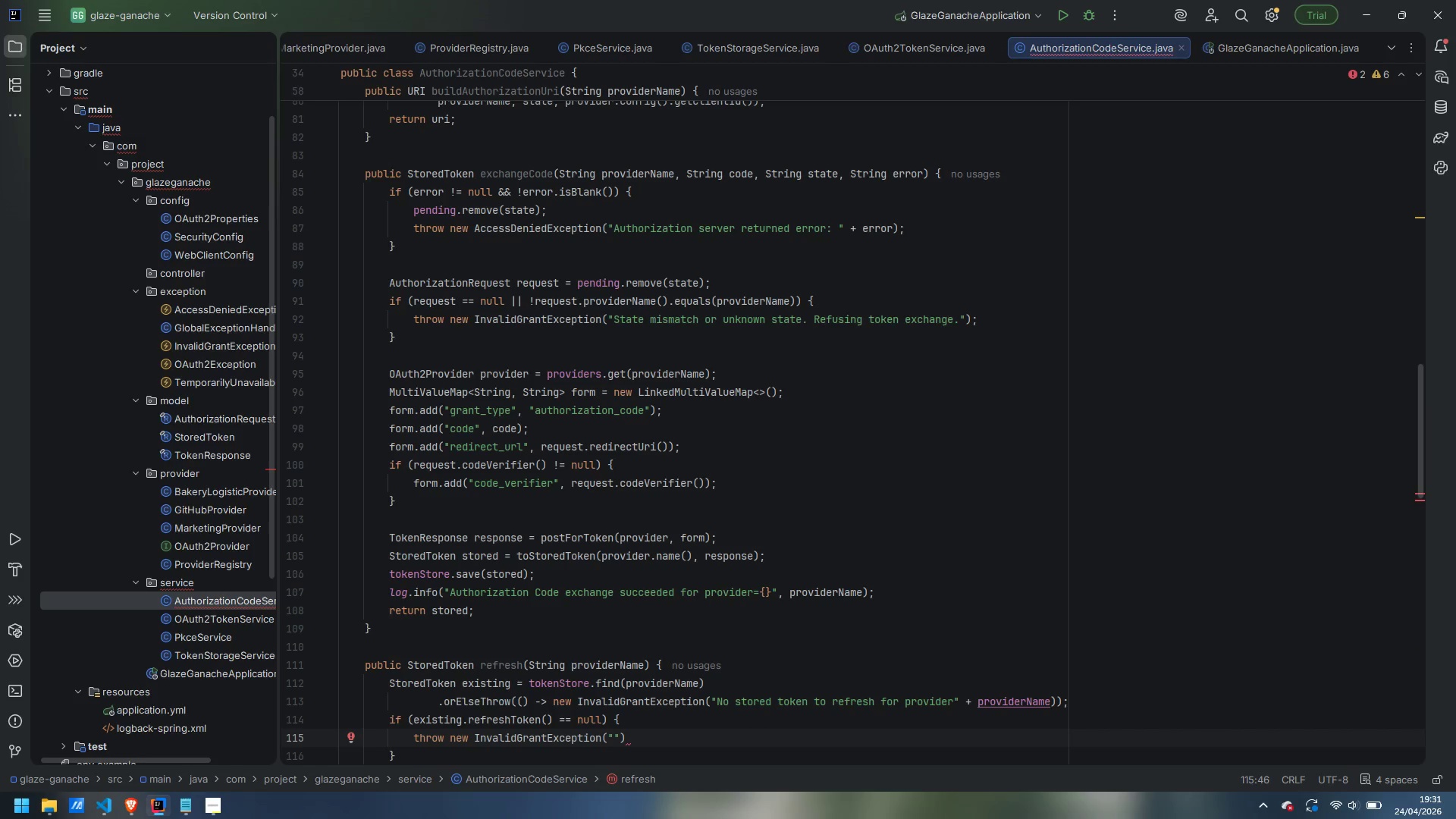 
type(Provider did not issue a refresh token. Restart the Authorization Code Flow.)
 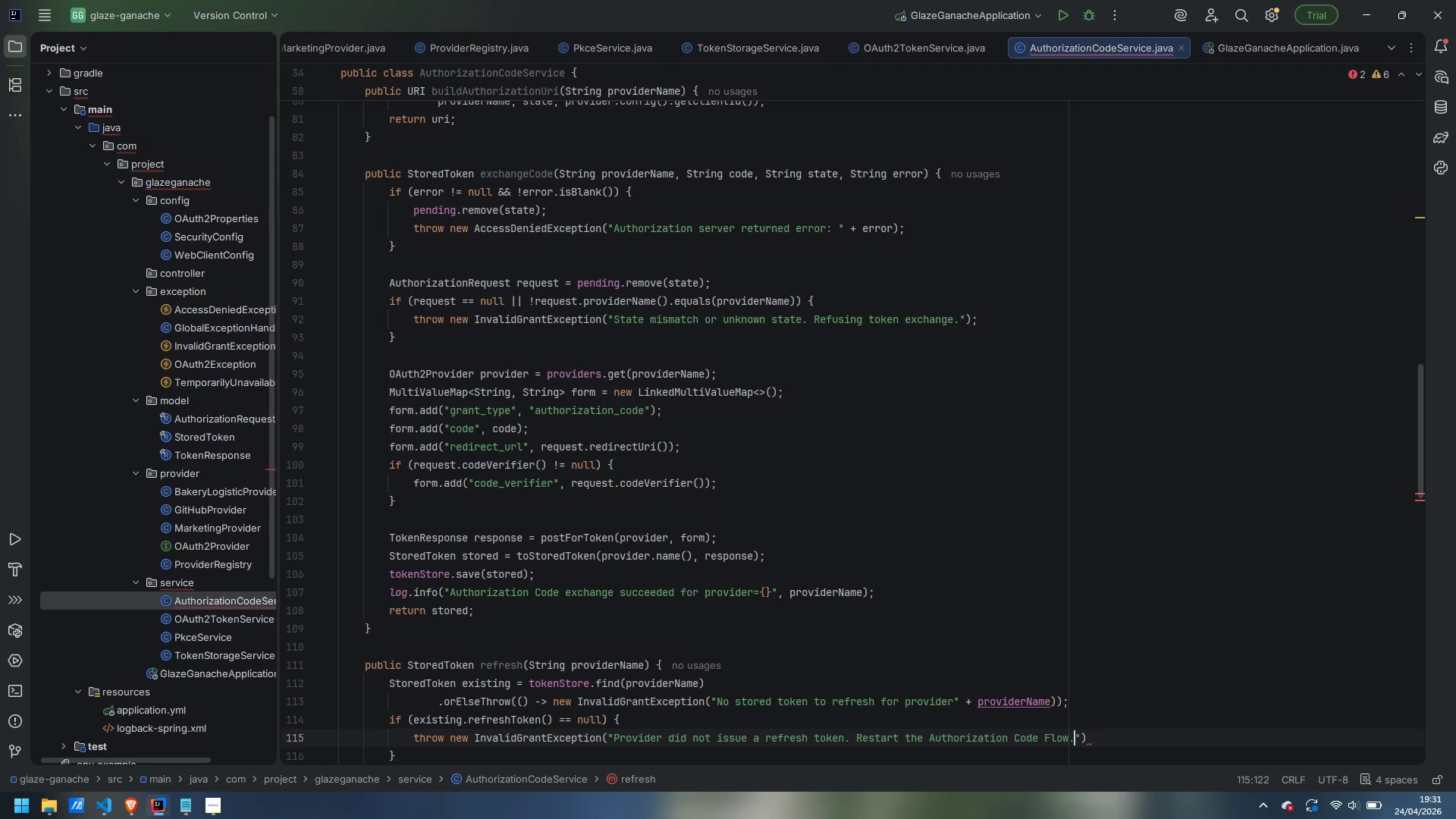 
key(Control+ArrowLeft)
 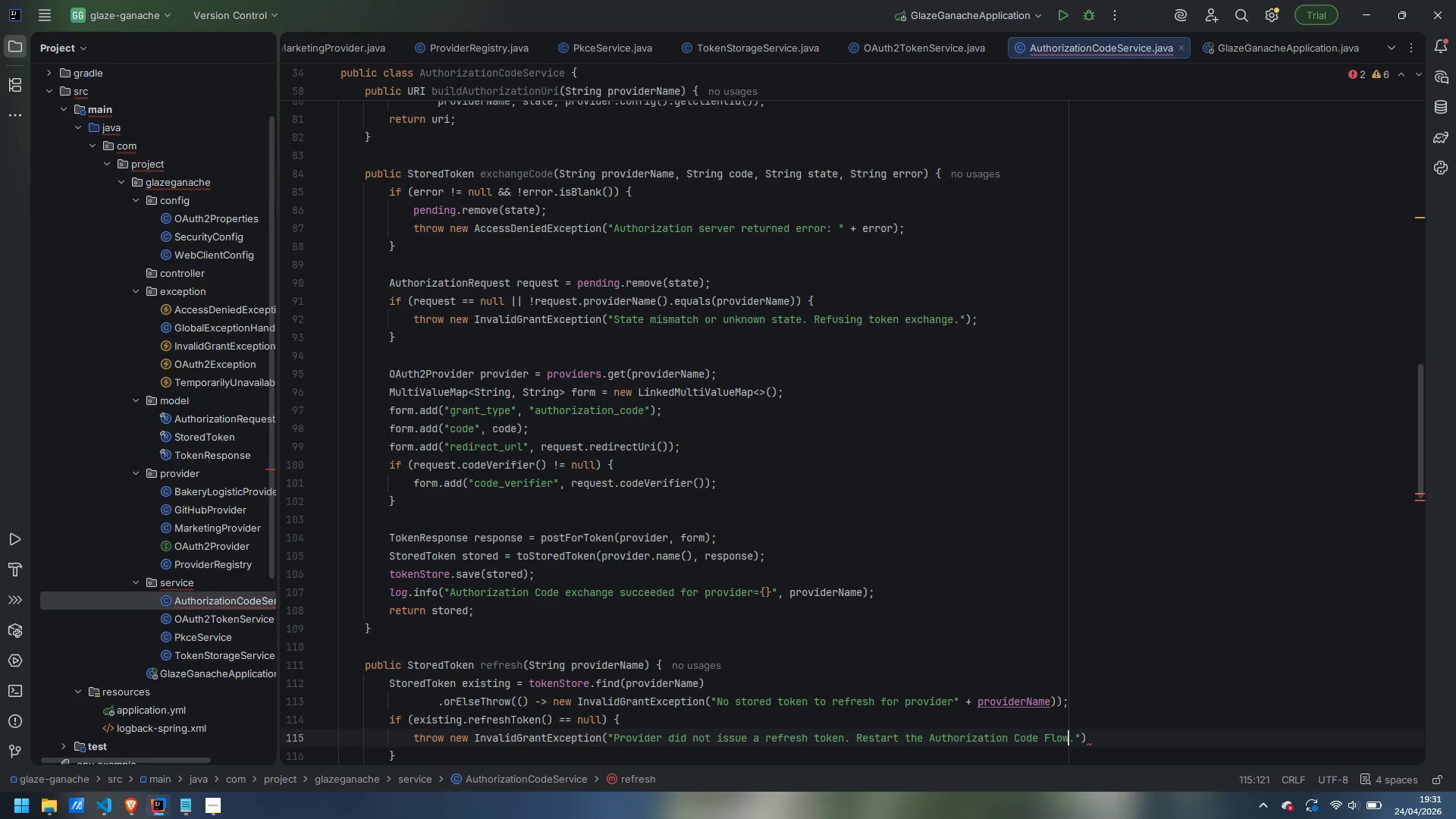 
key(Control+ControlLeft)
 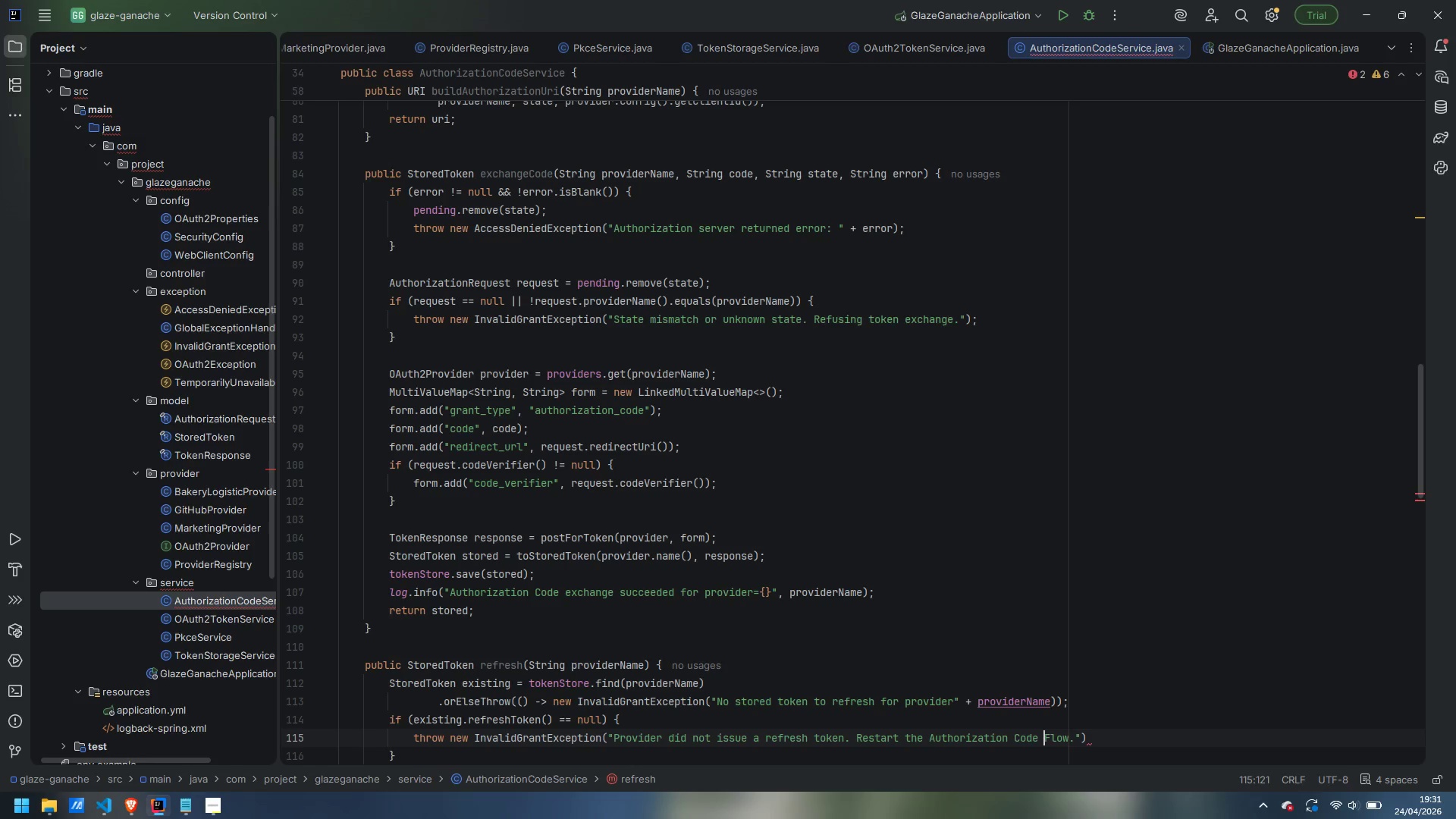 
key(Control+ArrowLeft)
 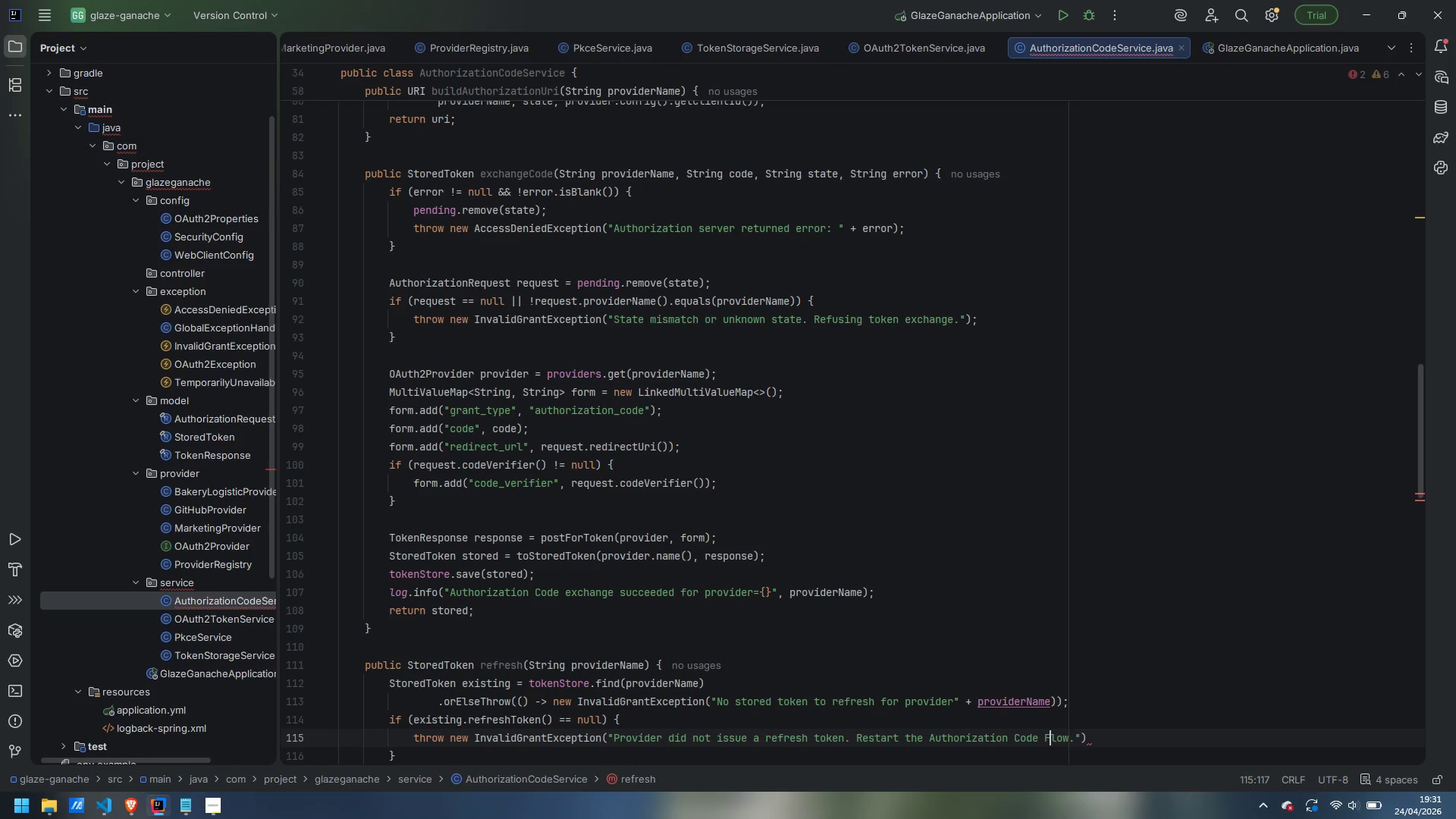 
key(ArrowRight)
 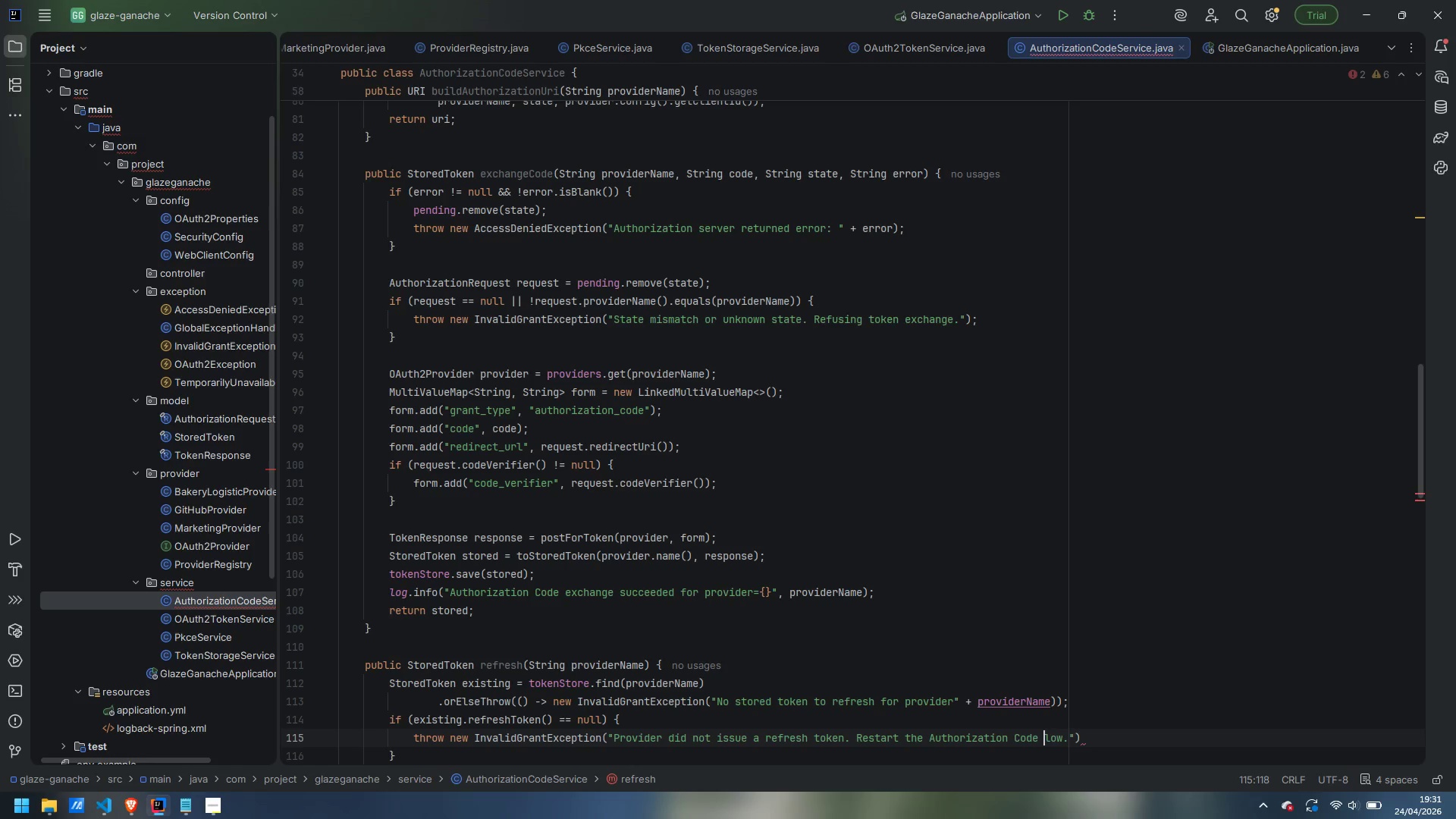 
key(Backspace)
 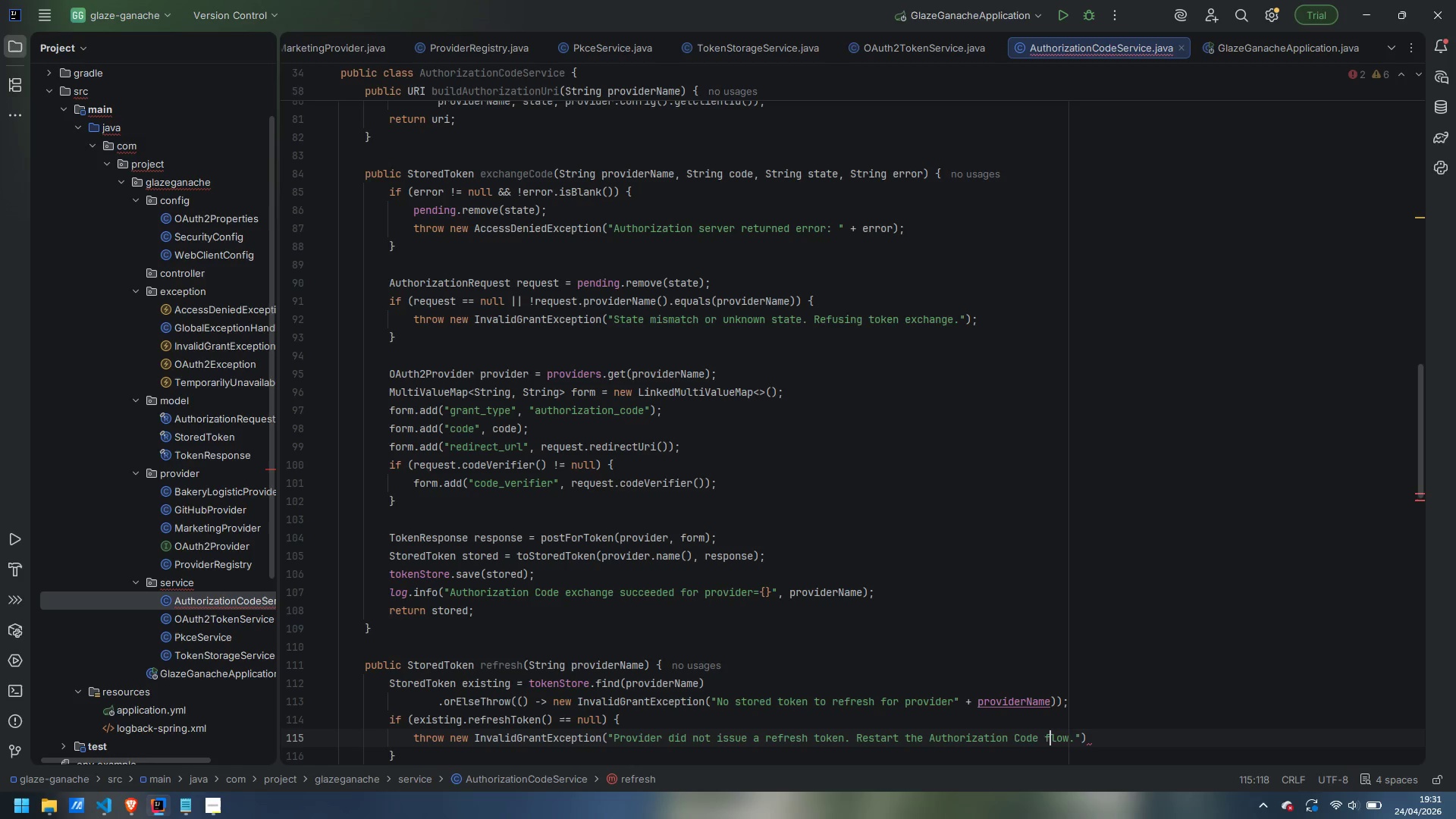 
key(F)
 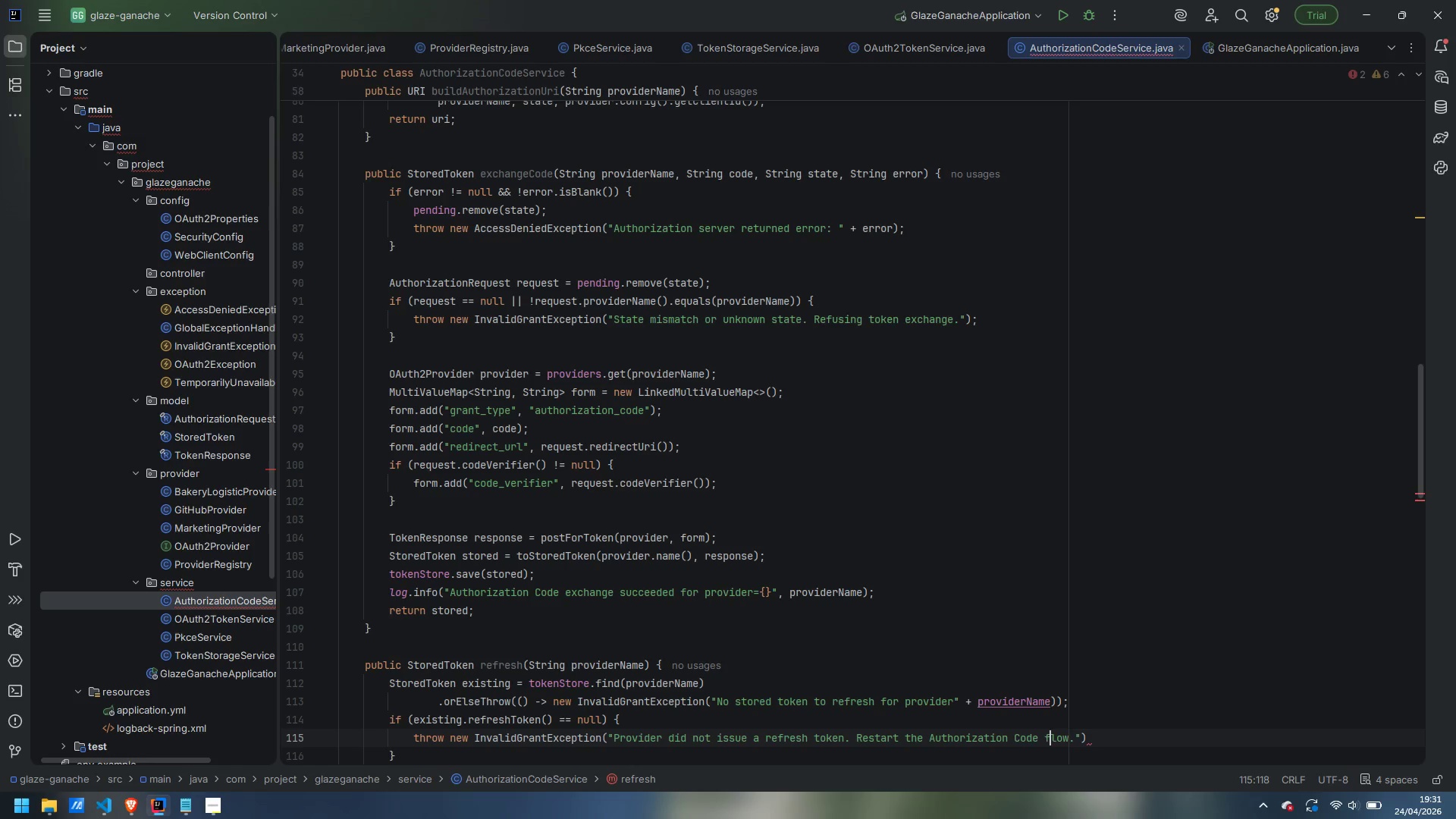 
key(Control+ArrowRight)
 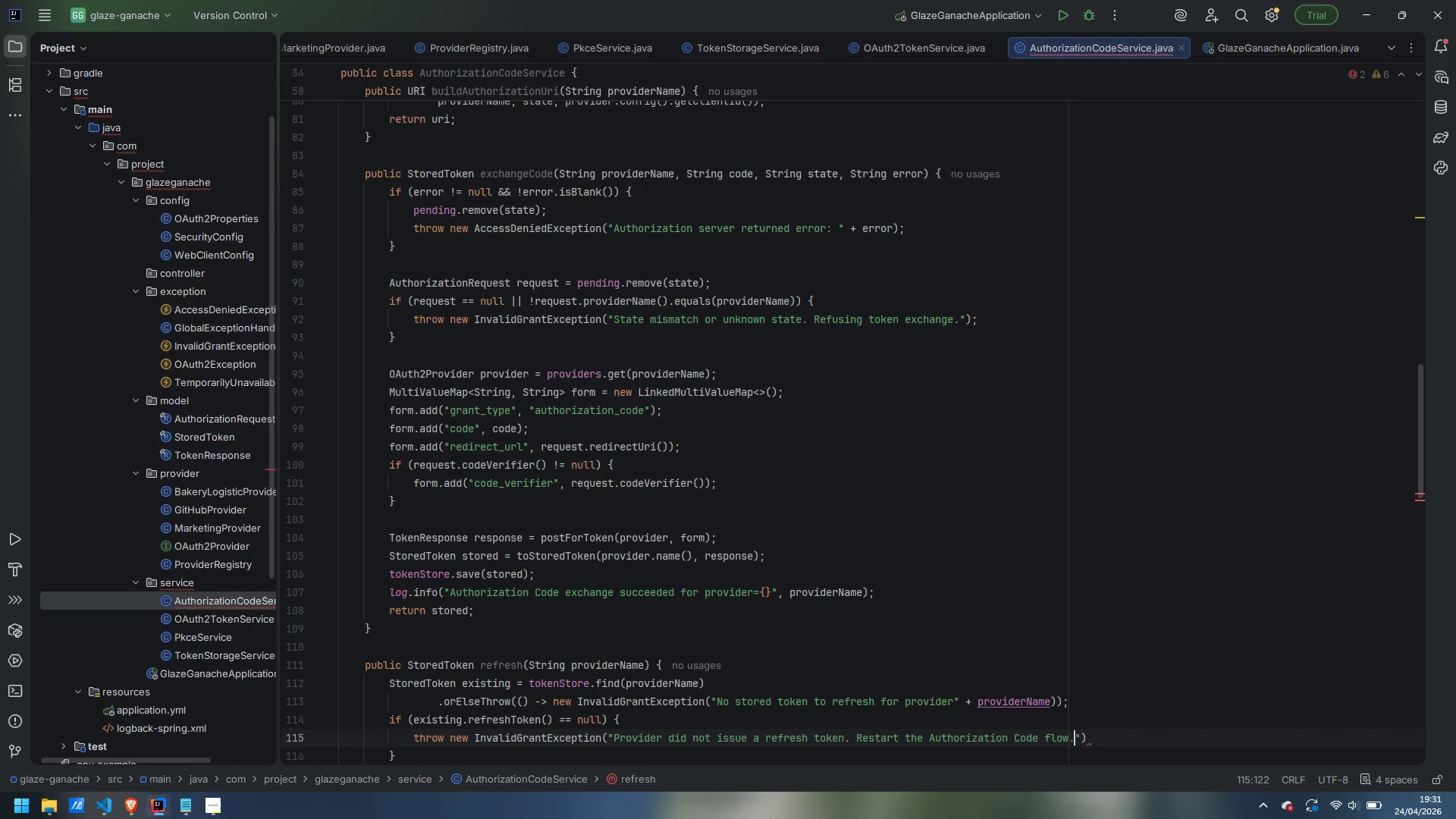 
key(Control+ArrowRight)
 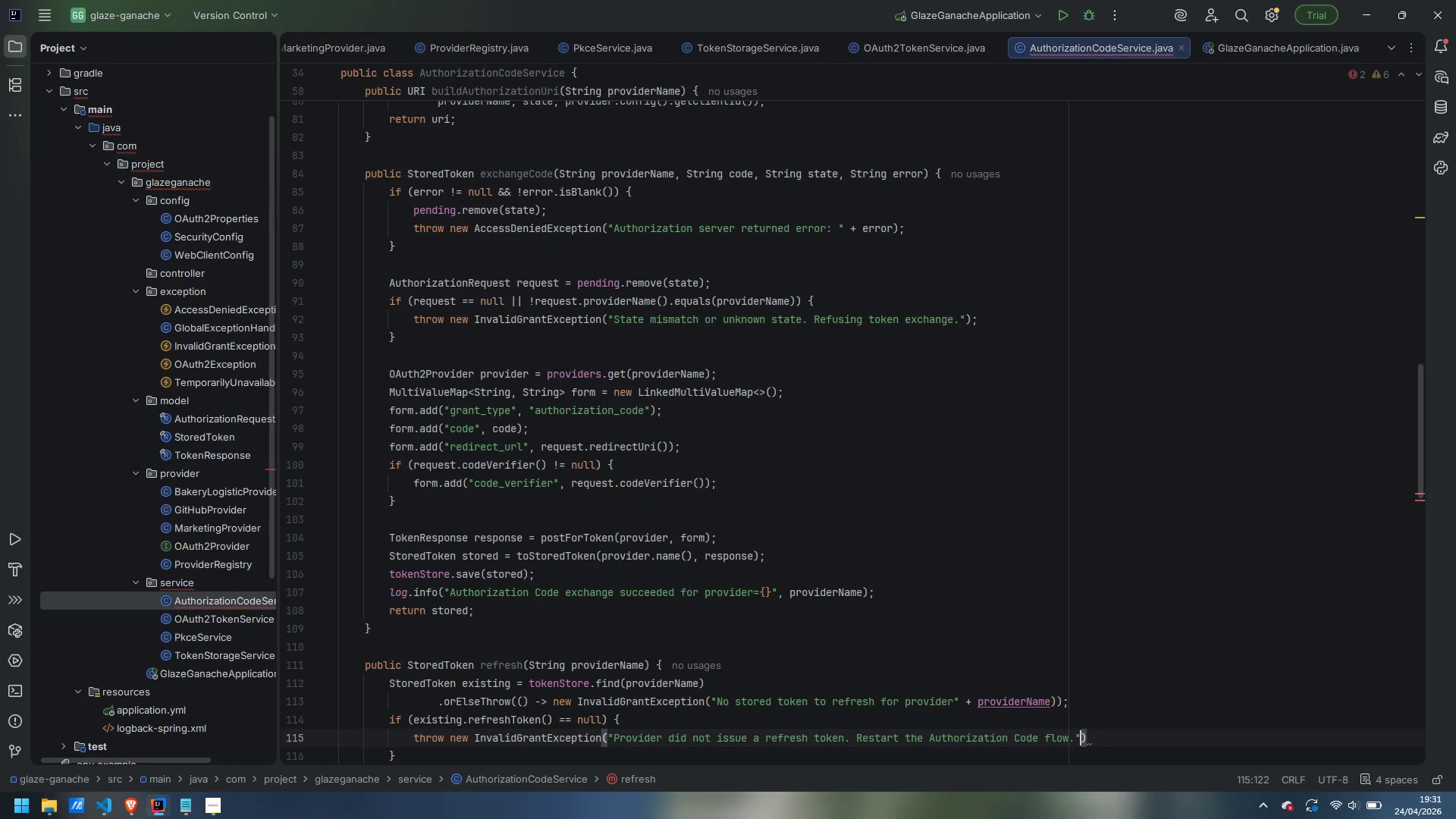 
key(ArrowRight)
 